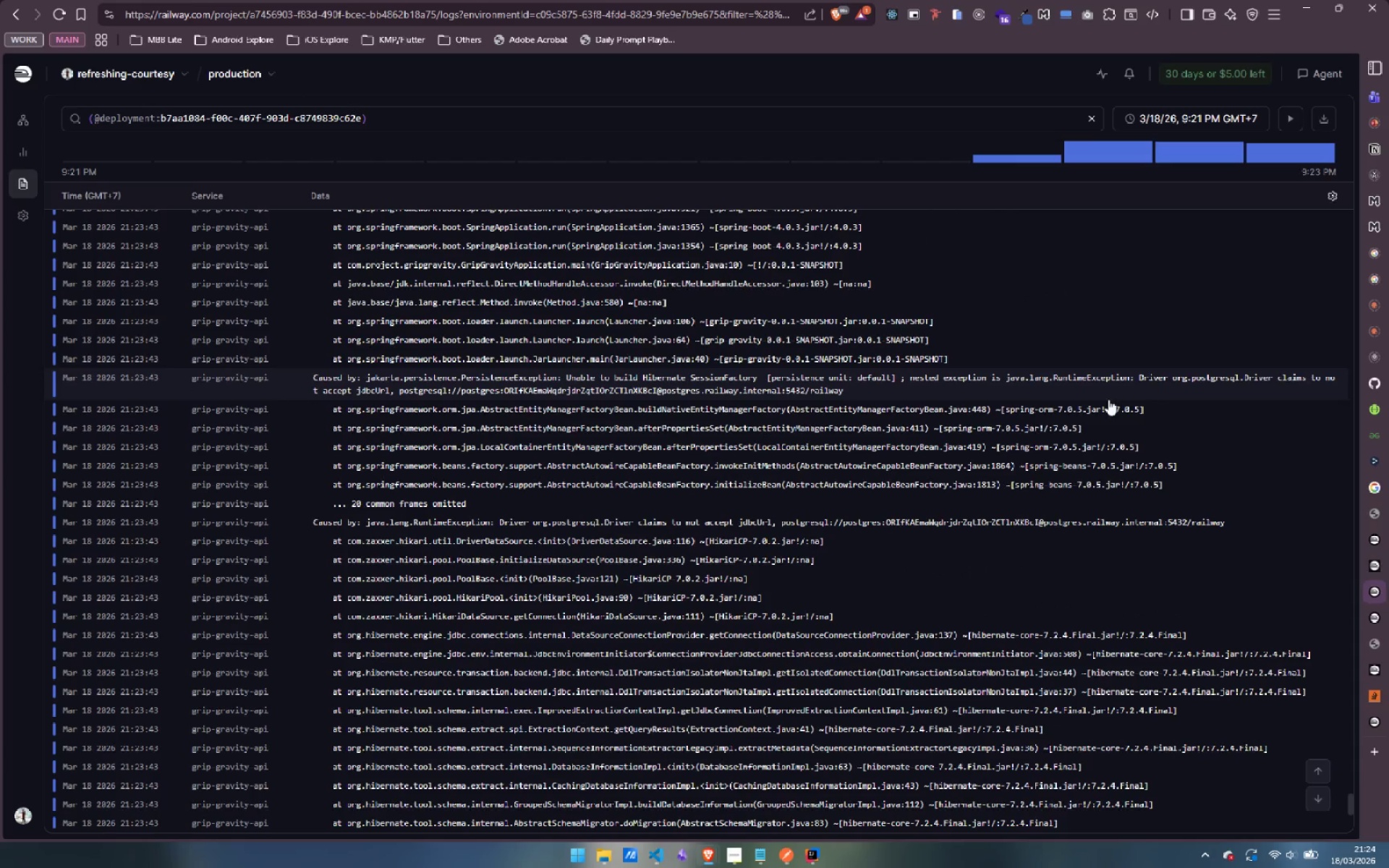 
scroll: coordinate [802, 511], scroll_direction: down, amount: 12.0
 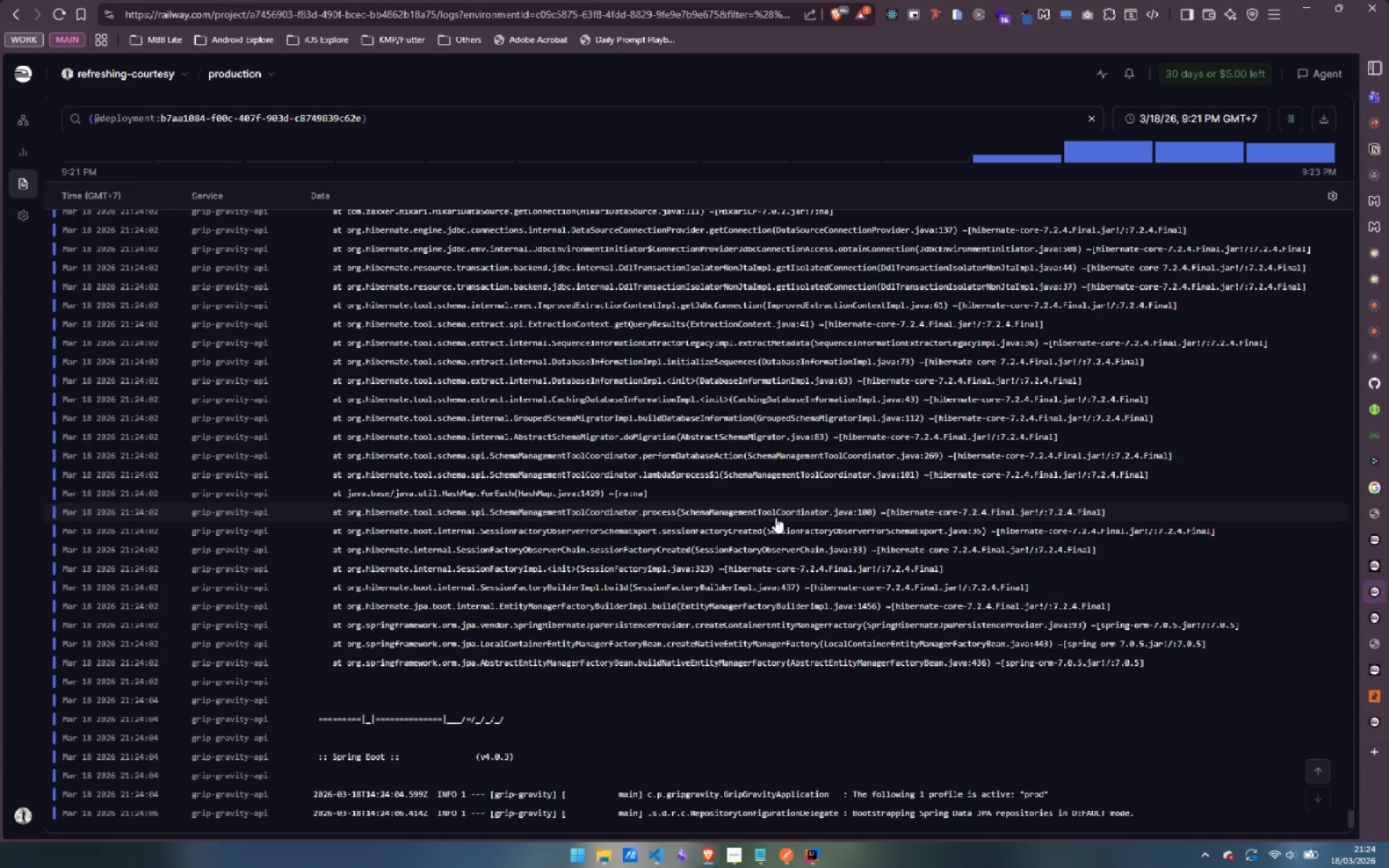 
scroll: coordinate [776, 517], scroll_direction: up, amount: 1.0
 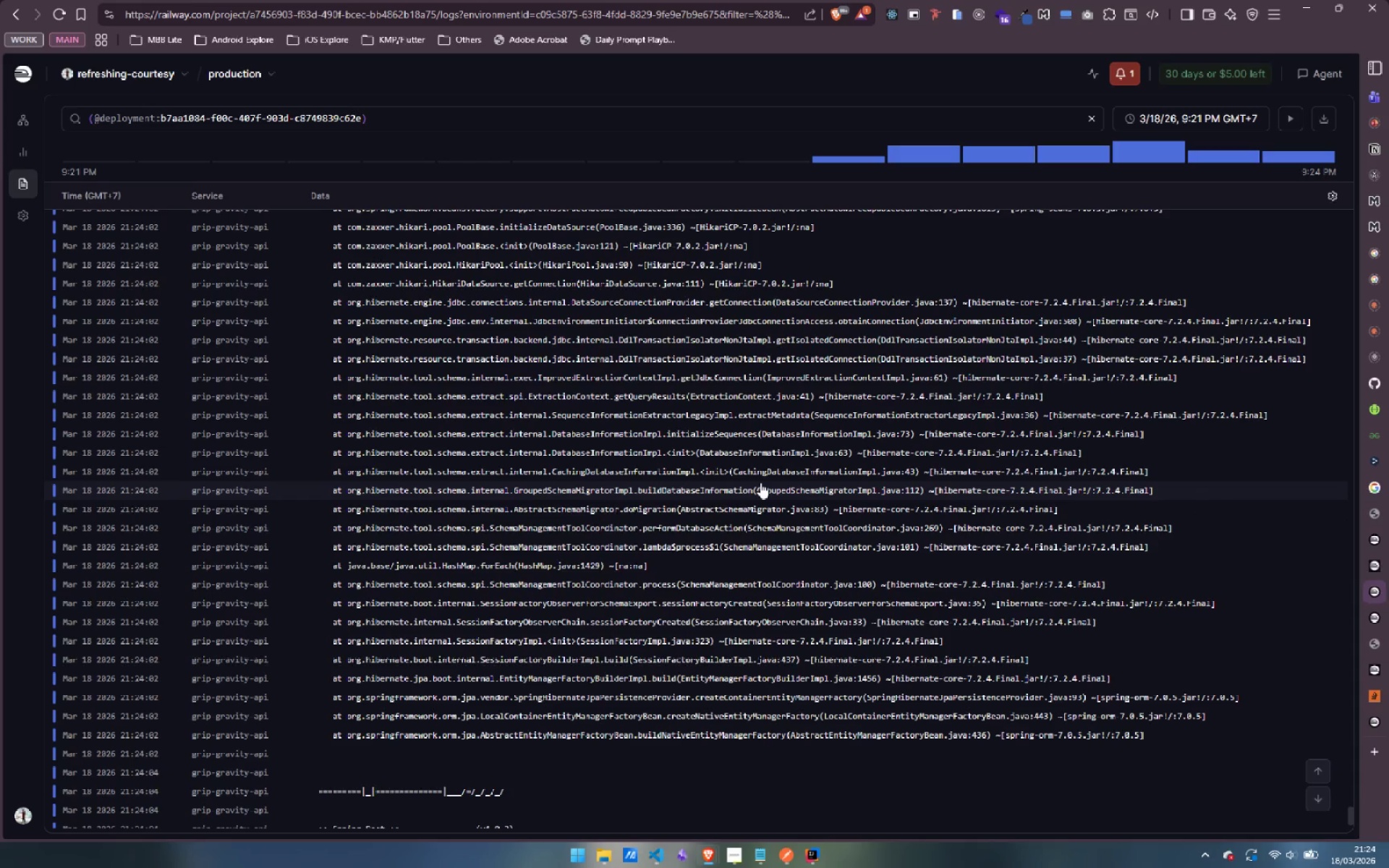 
wait(13.92)
 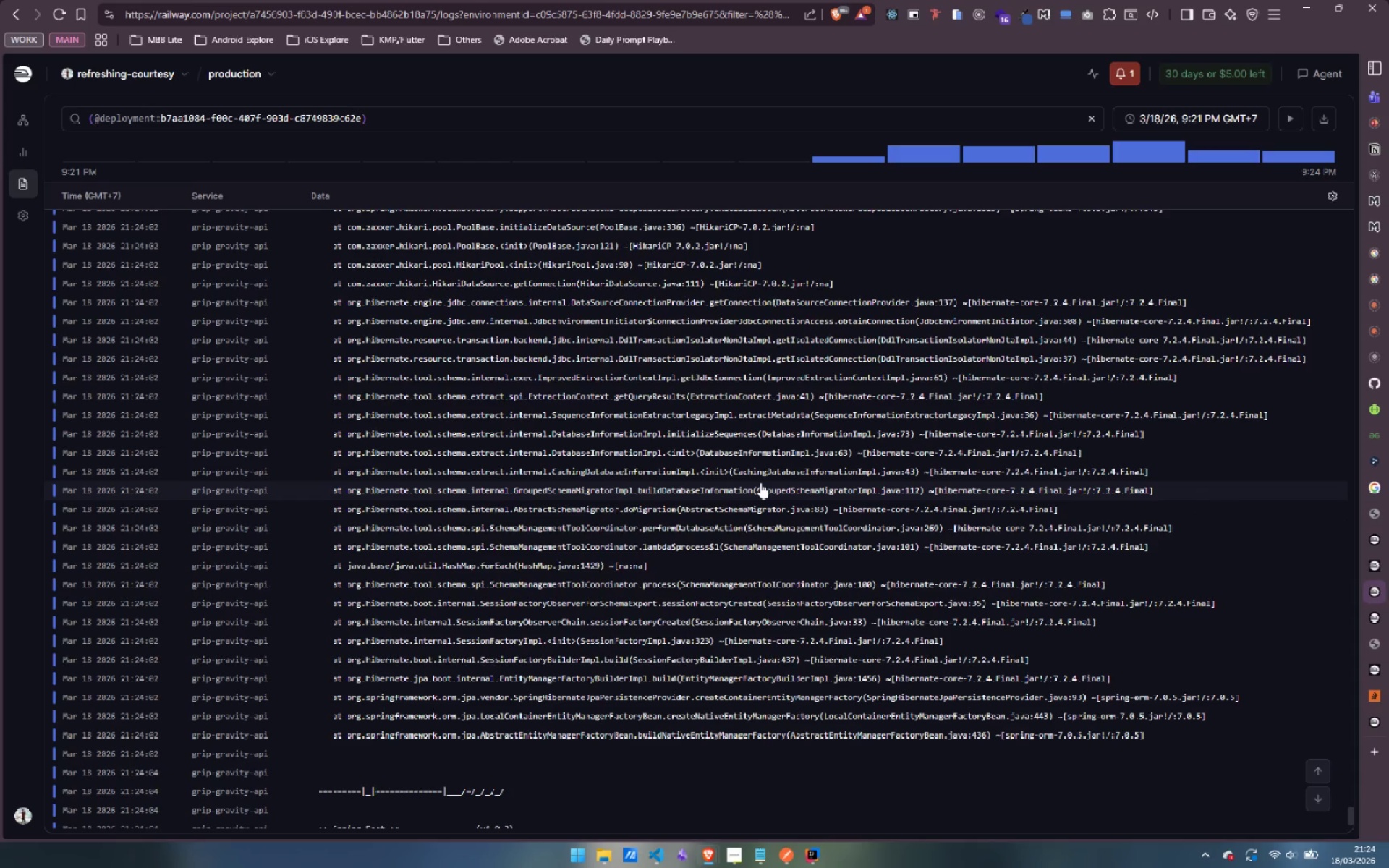 
scroll: coordinate [731, 476], scroll_direction: up, amount: 3.0
 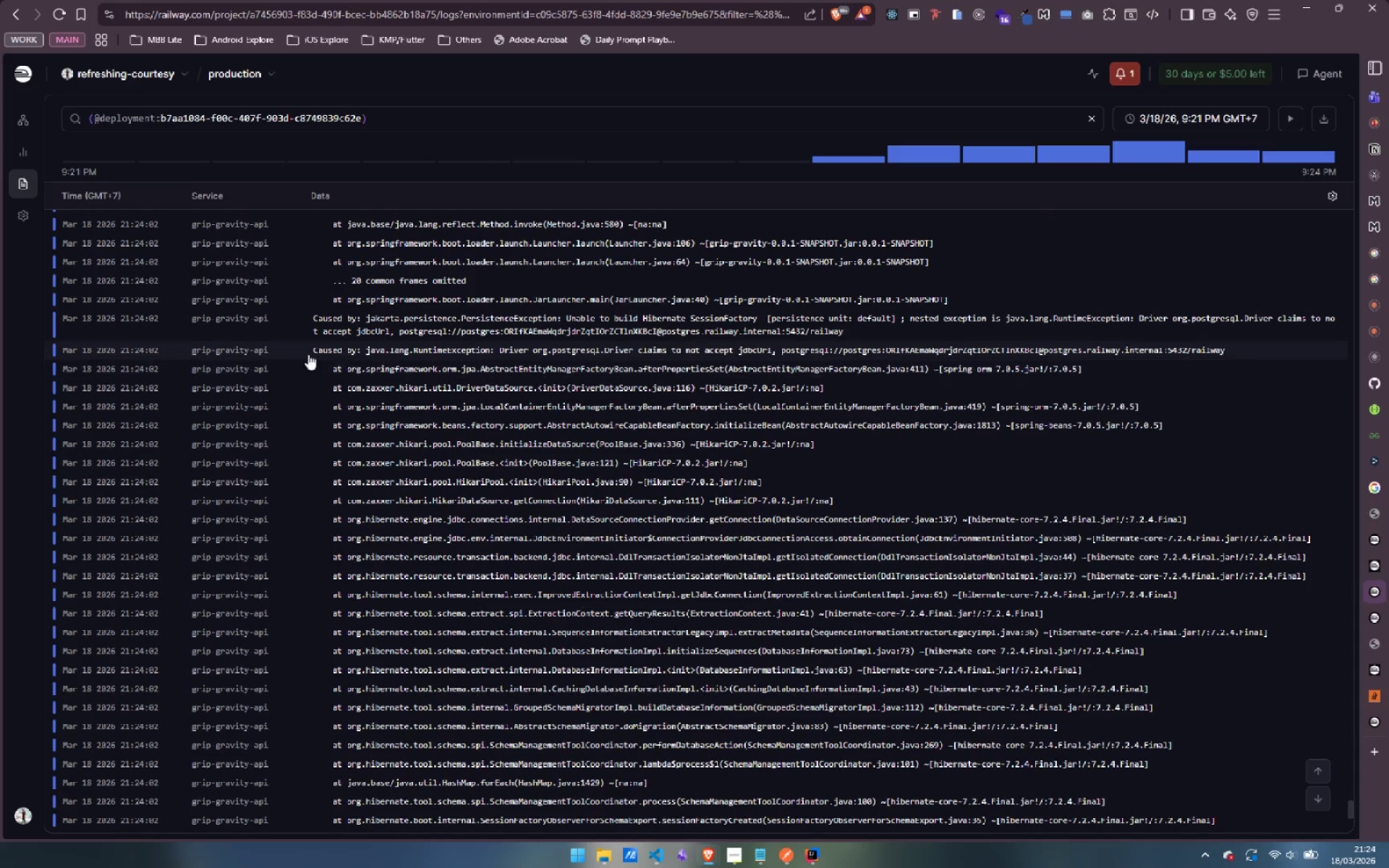 
left_click_drag(start_coordinate=[313, 348], to_coordinate=[385, 356])
 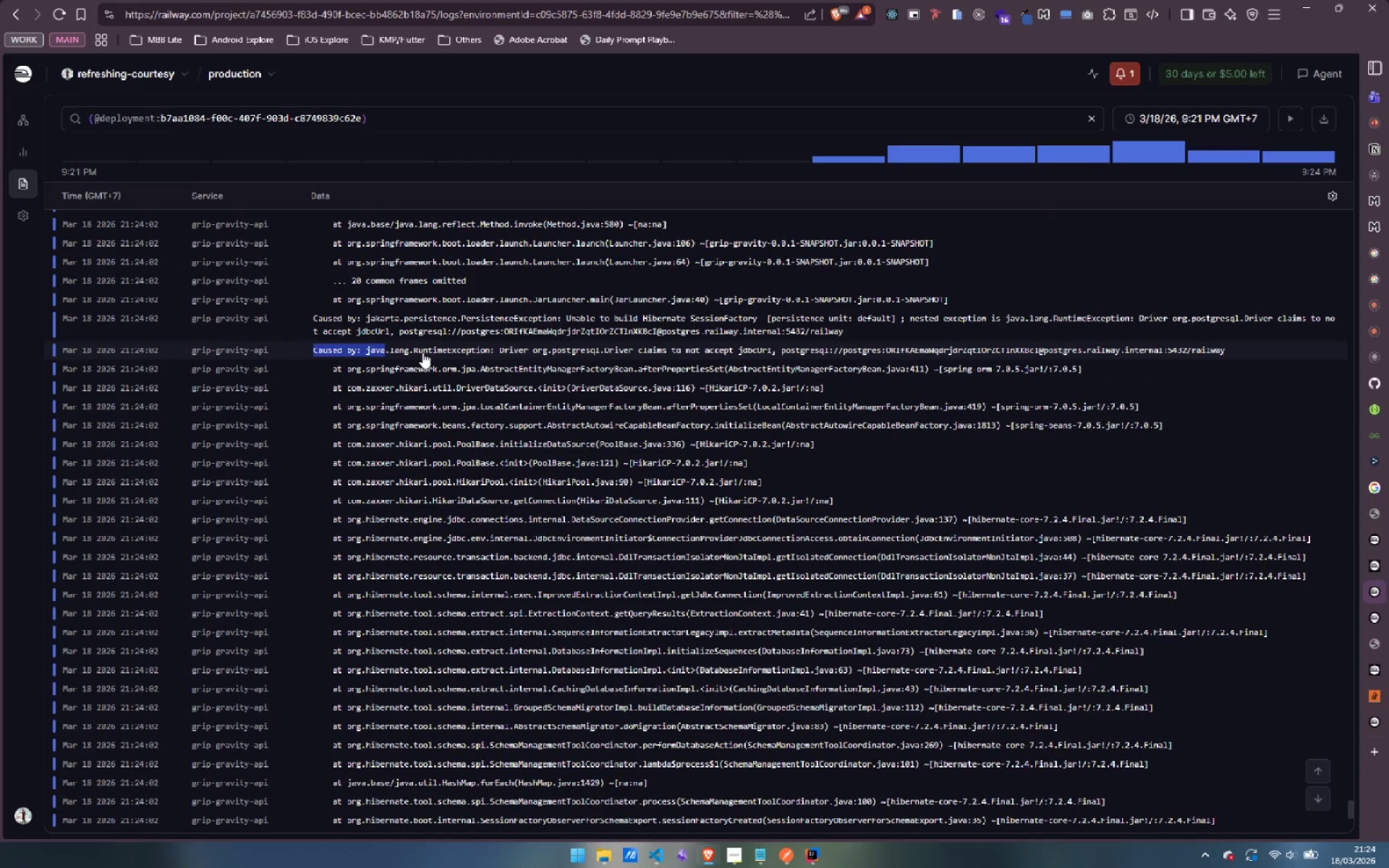 
left_click([422, 352])
 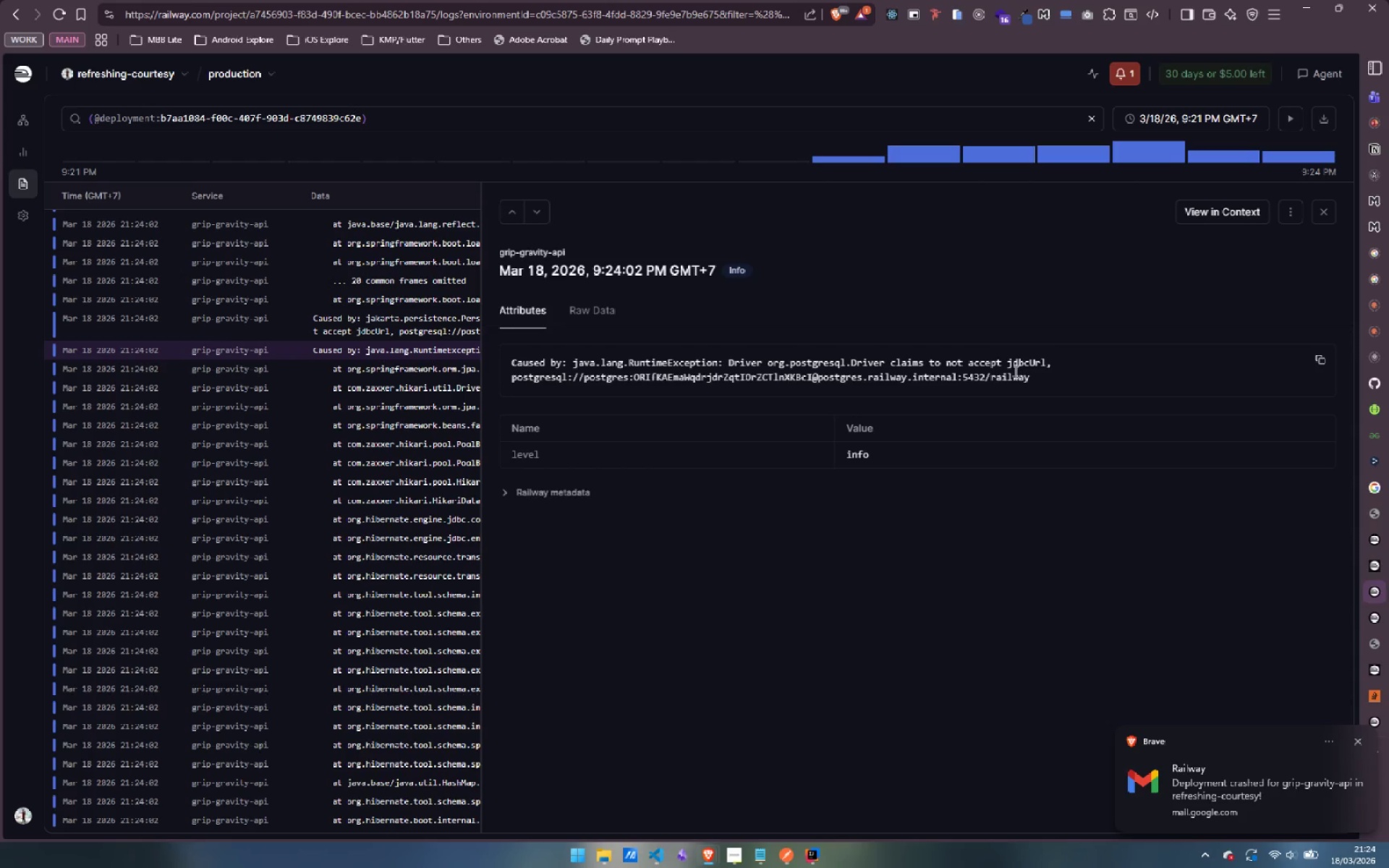 
wait(7.5)
 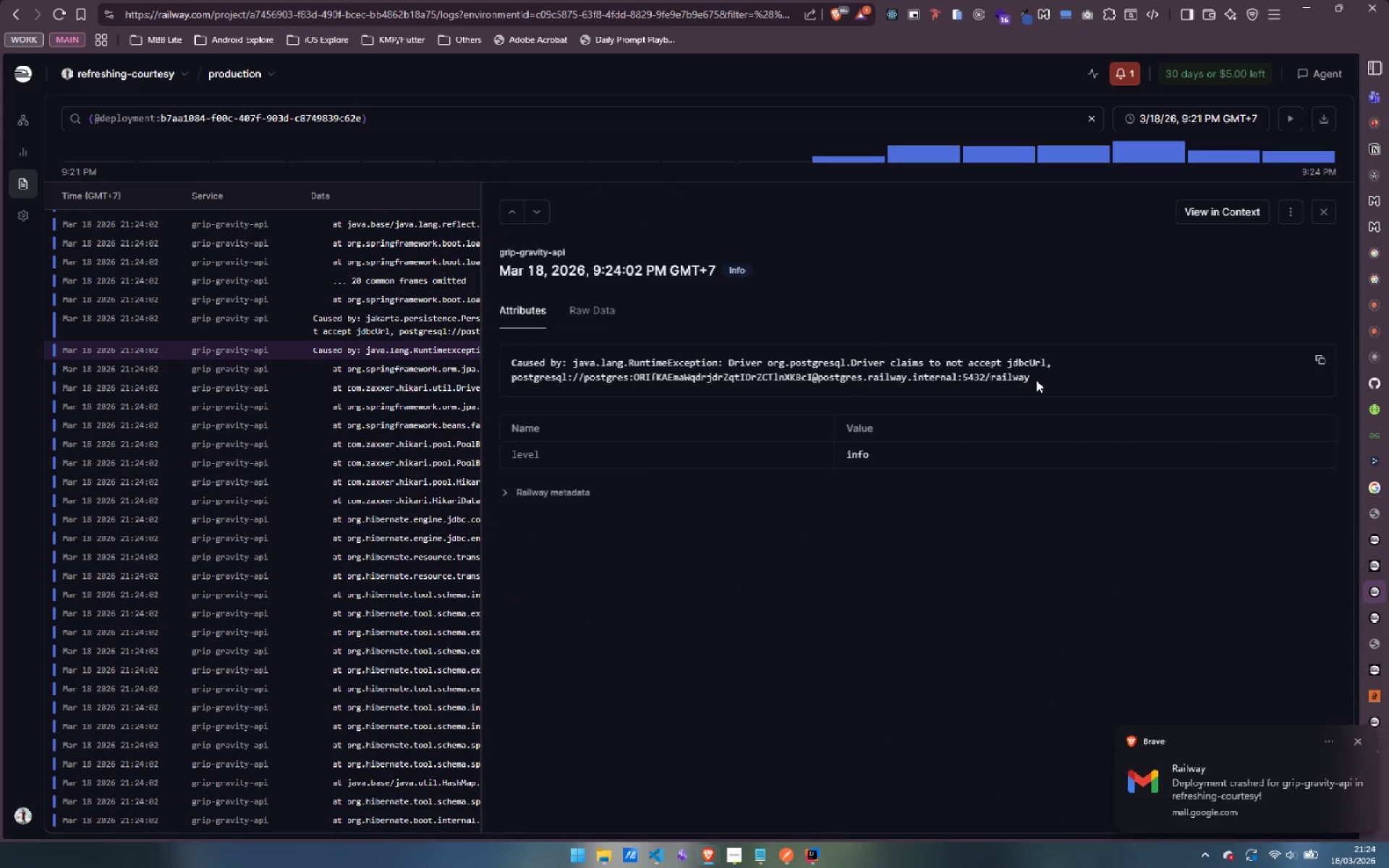 
left_click_drag(start_coordinate=[510, 359], to_coordinate=[569, 385])
 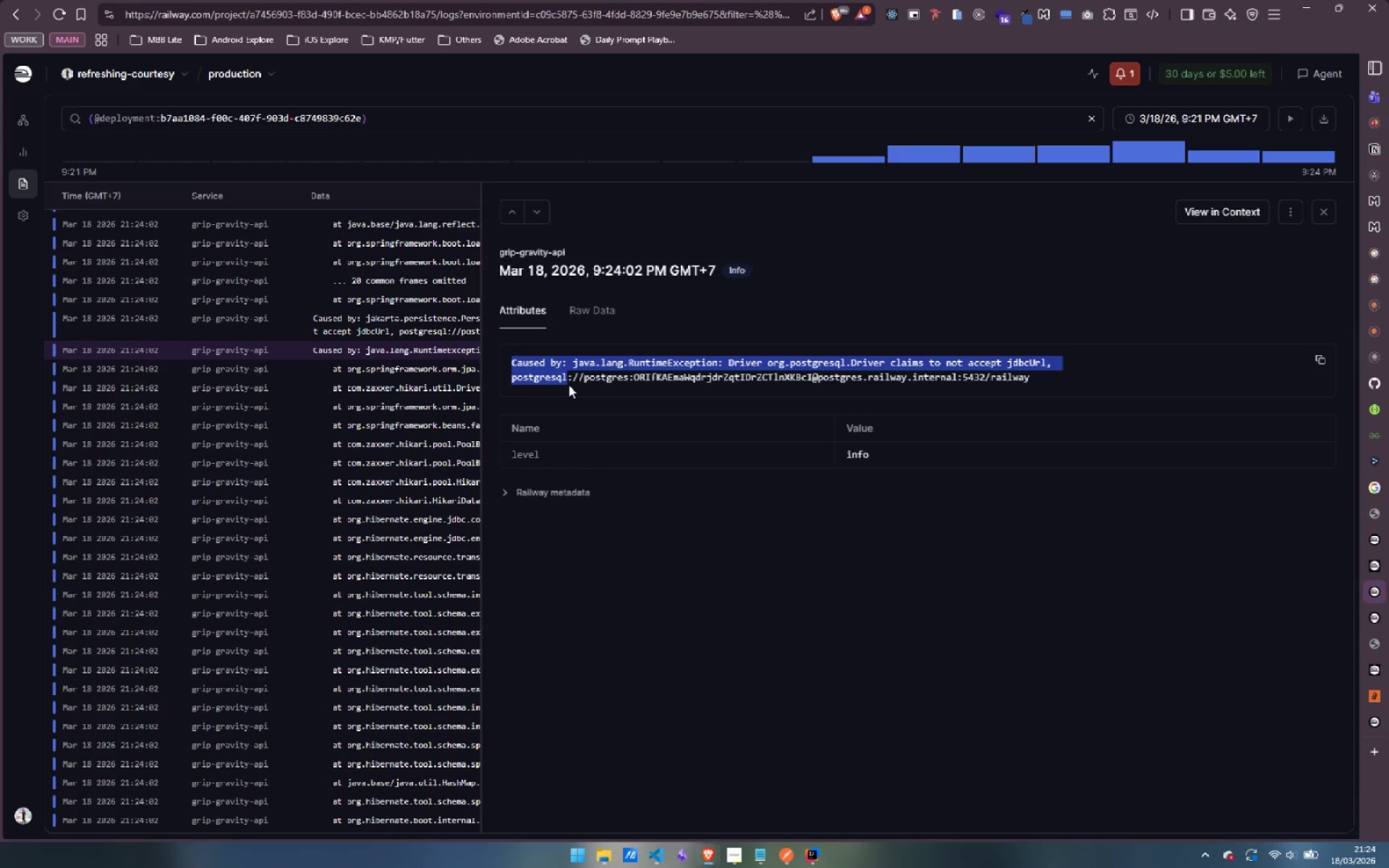 
key(Control+ControlLeft)
 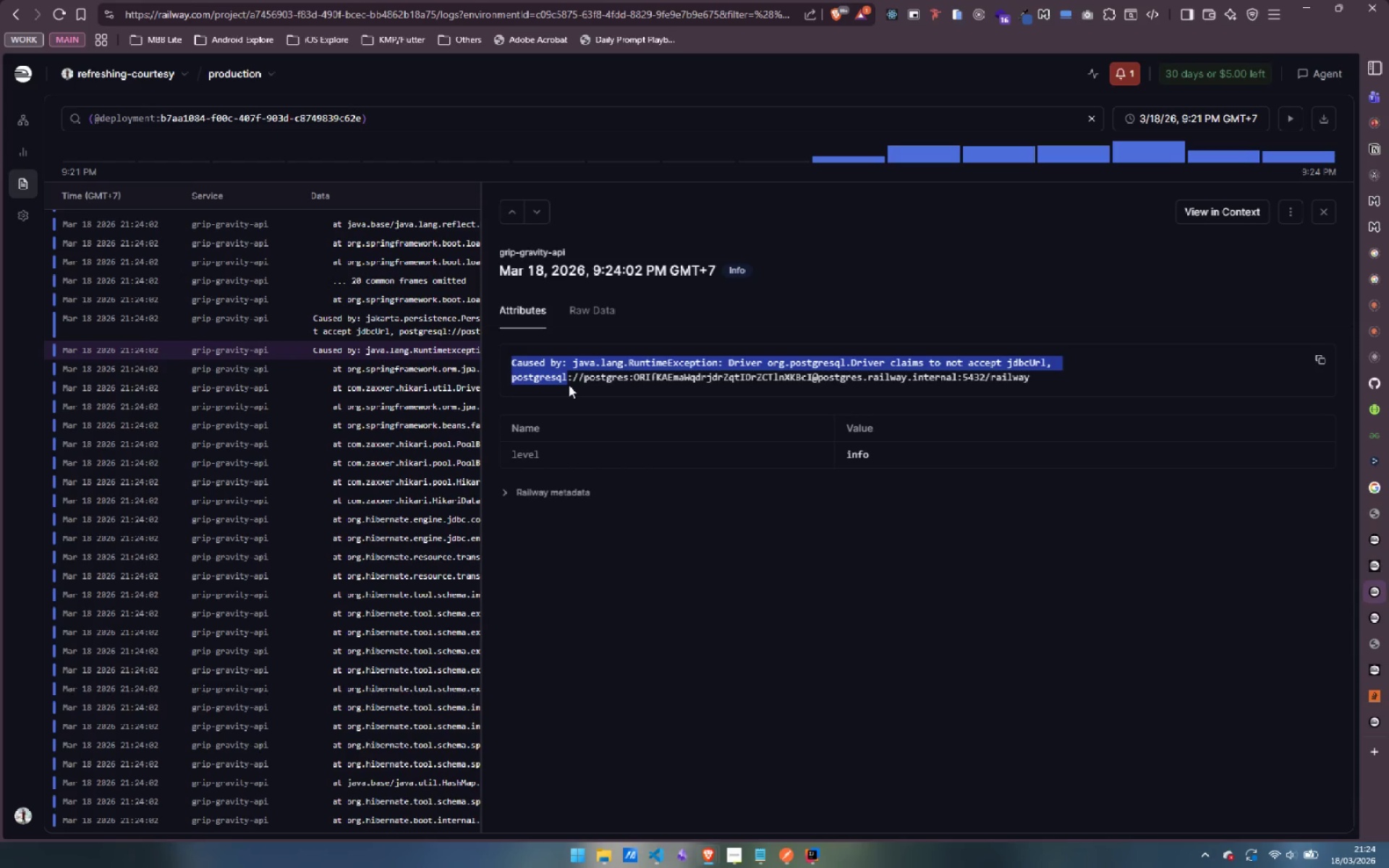 
key(Control+C)
 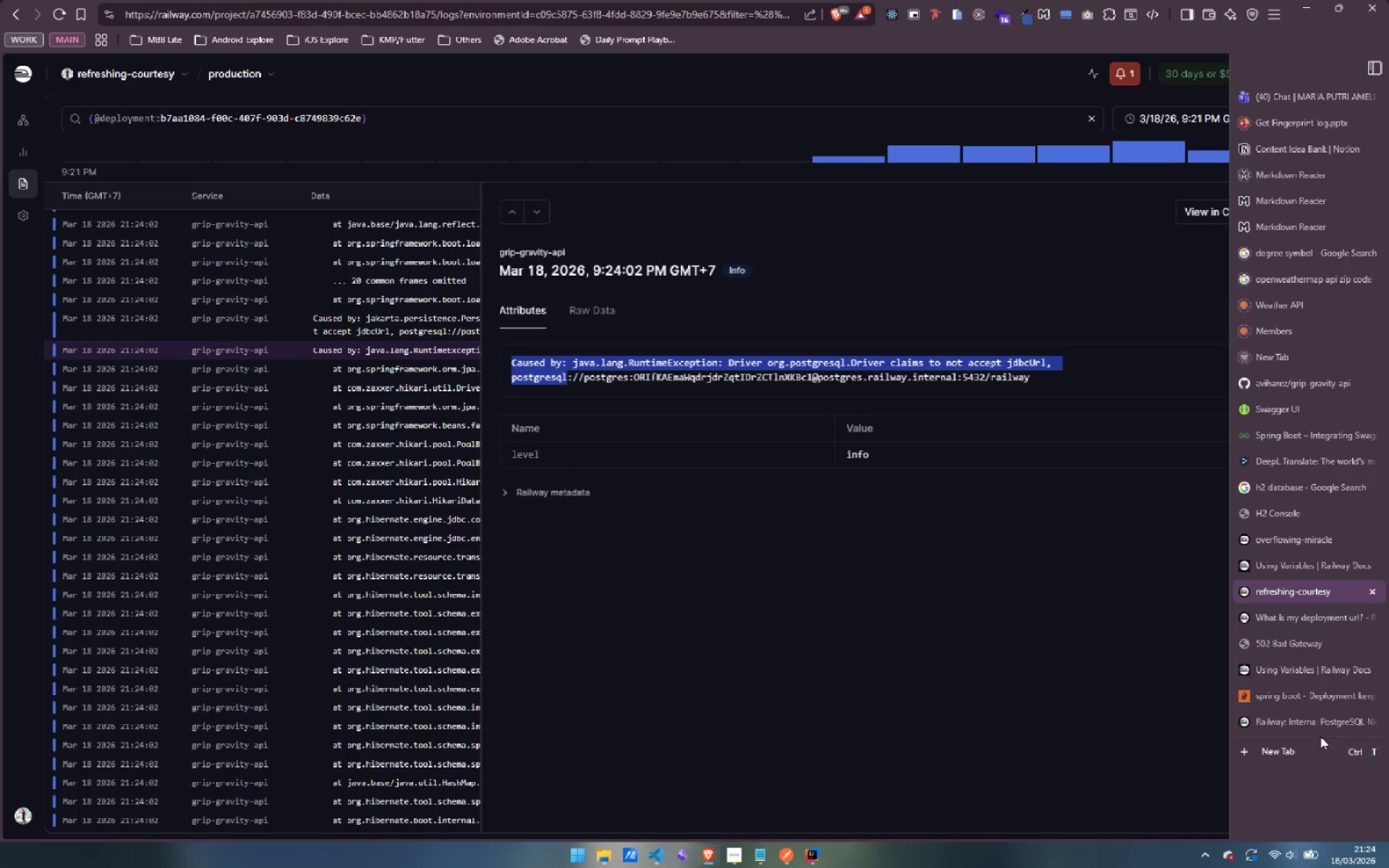 
left_click([1303, 644])
 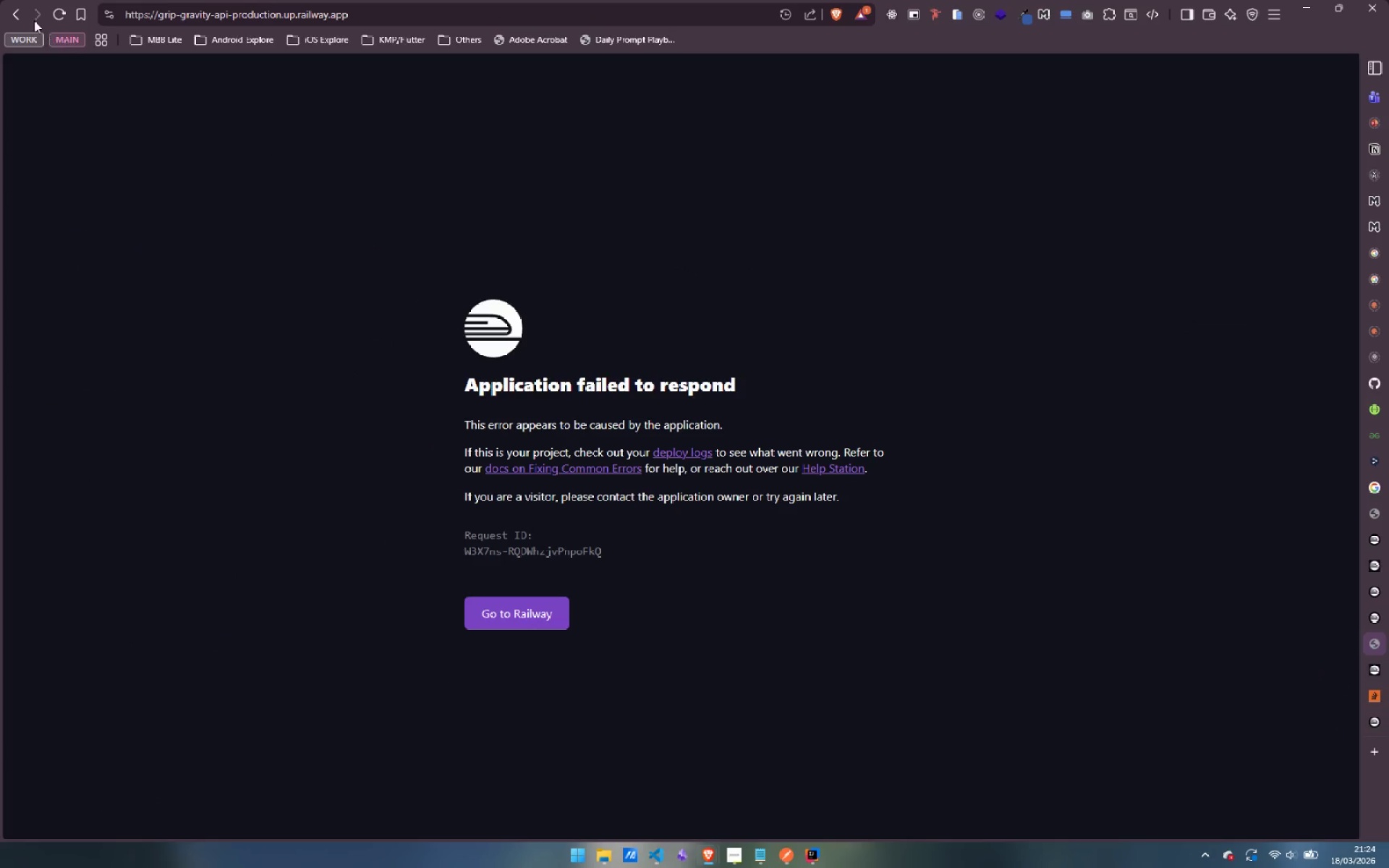 
left_click([59, 12])
 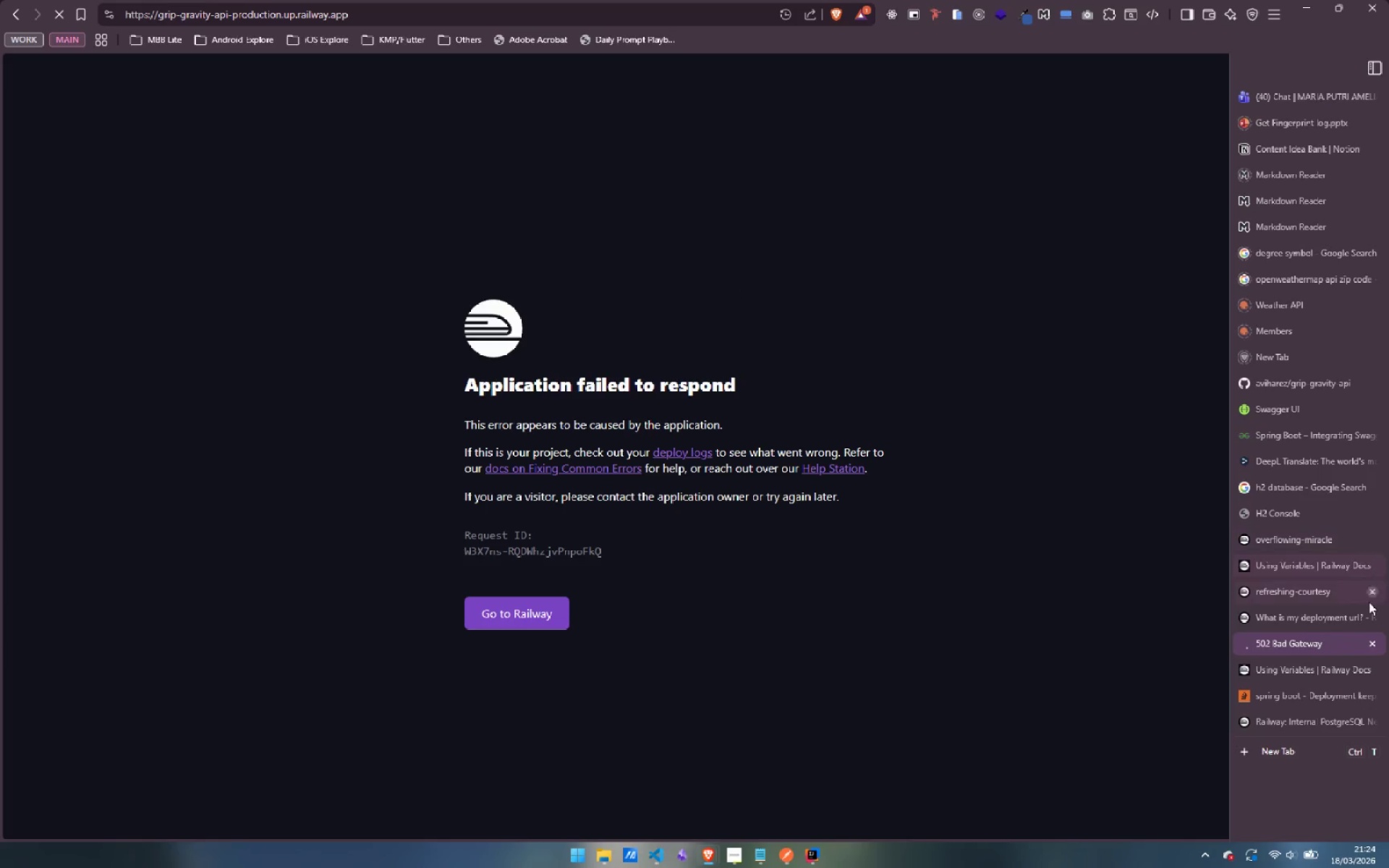 
wait(7.36)
 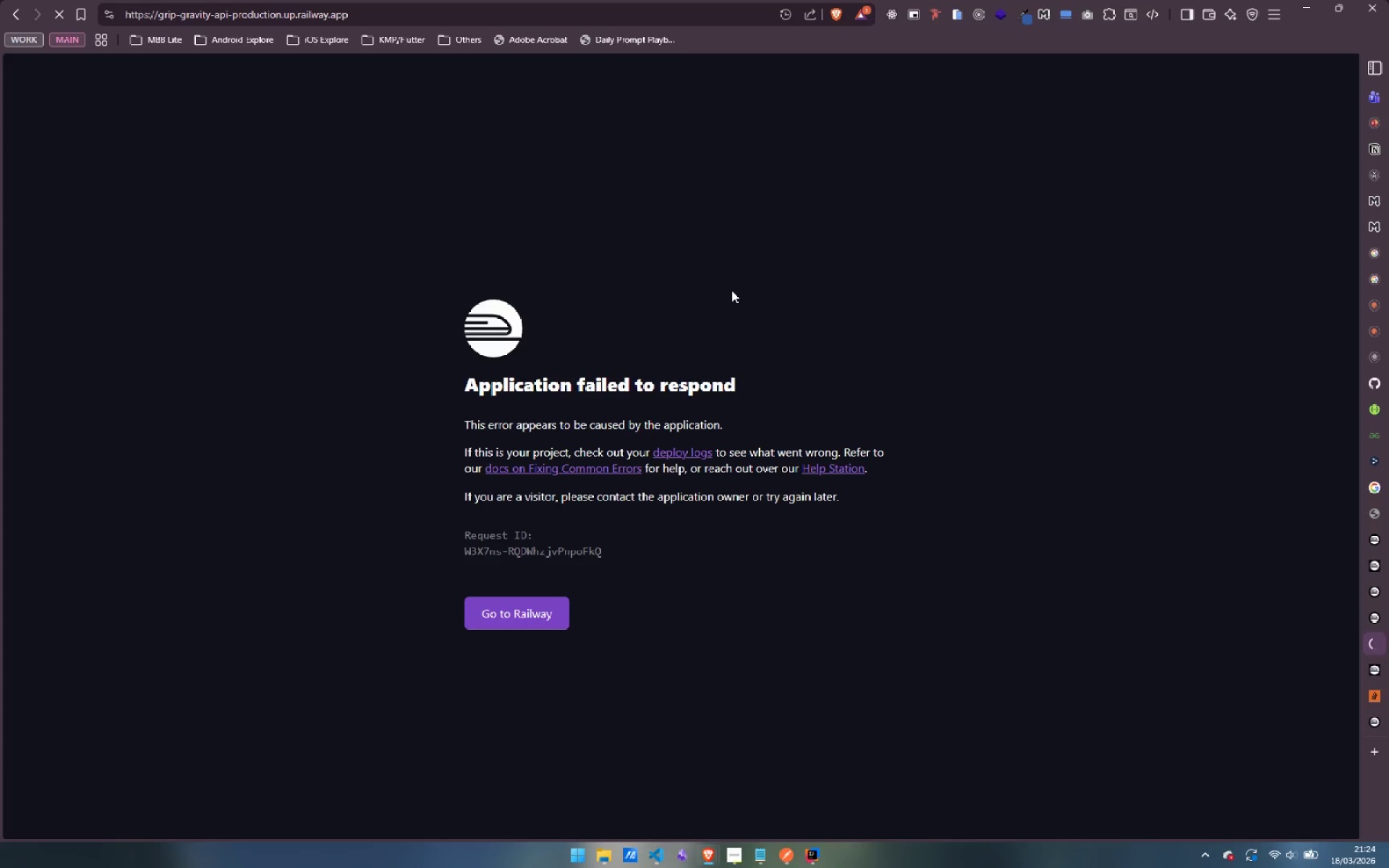 
left_click([1305, 727])
 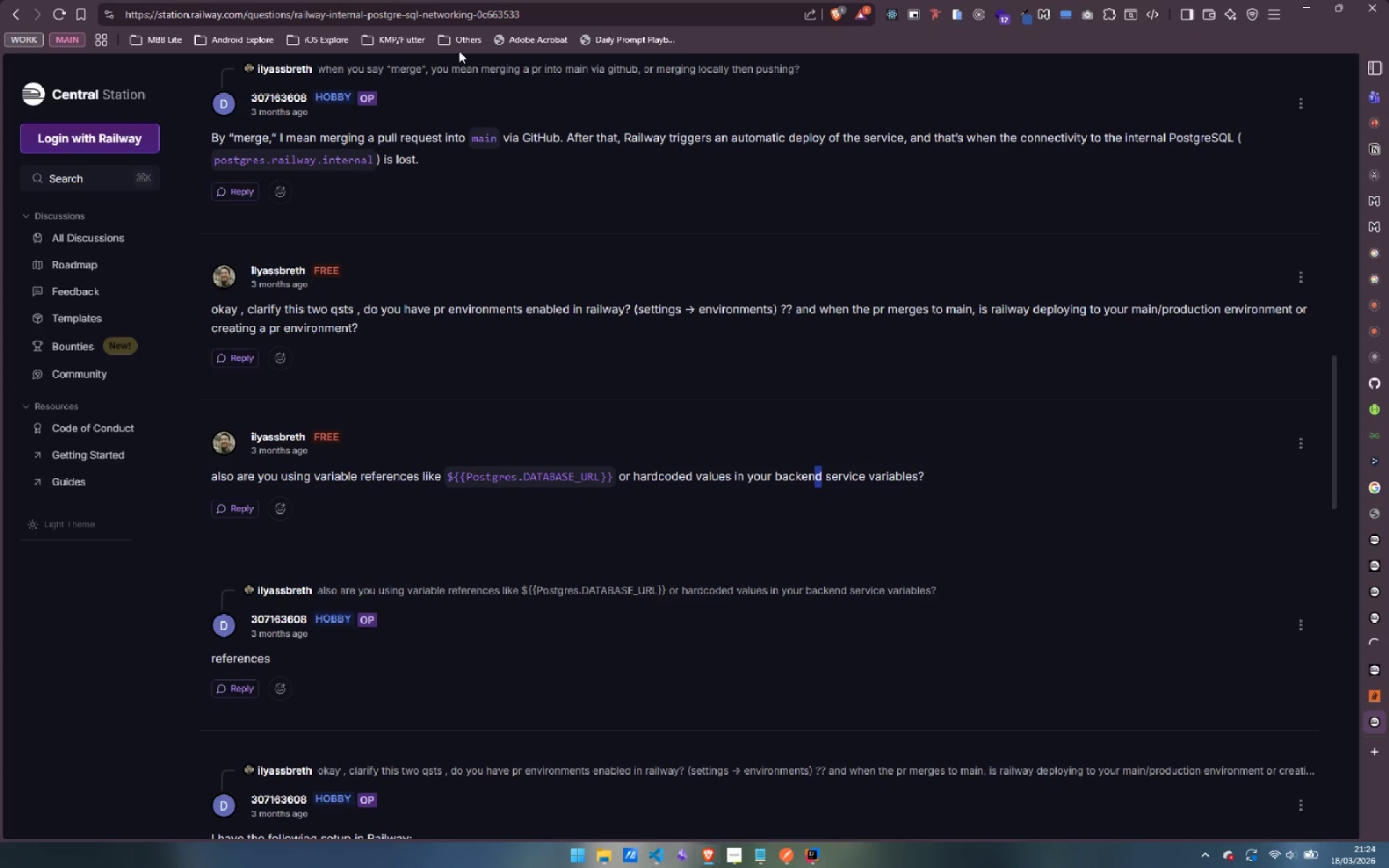 
left_click([458, 16])
 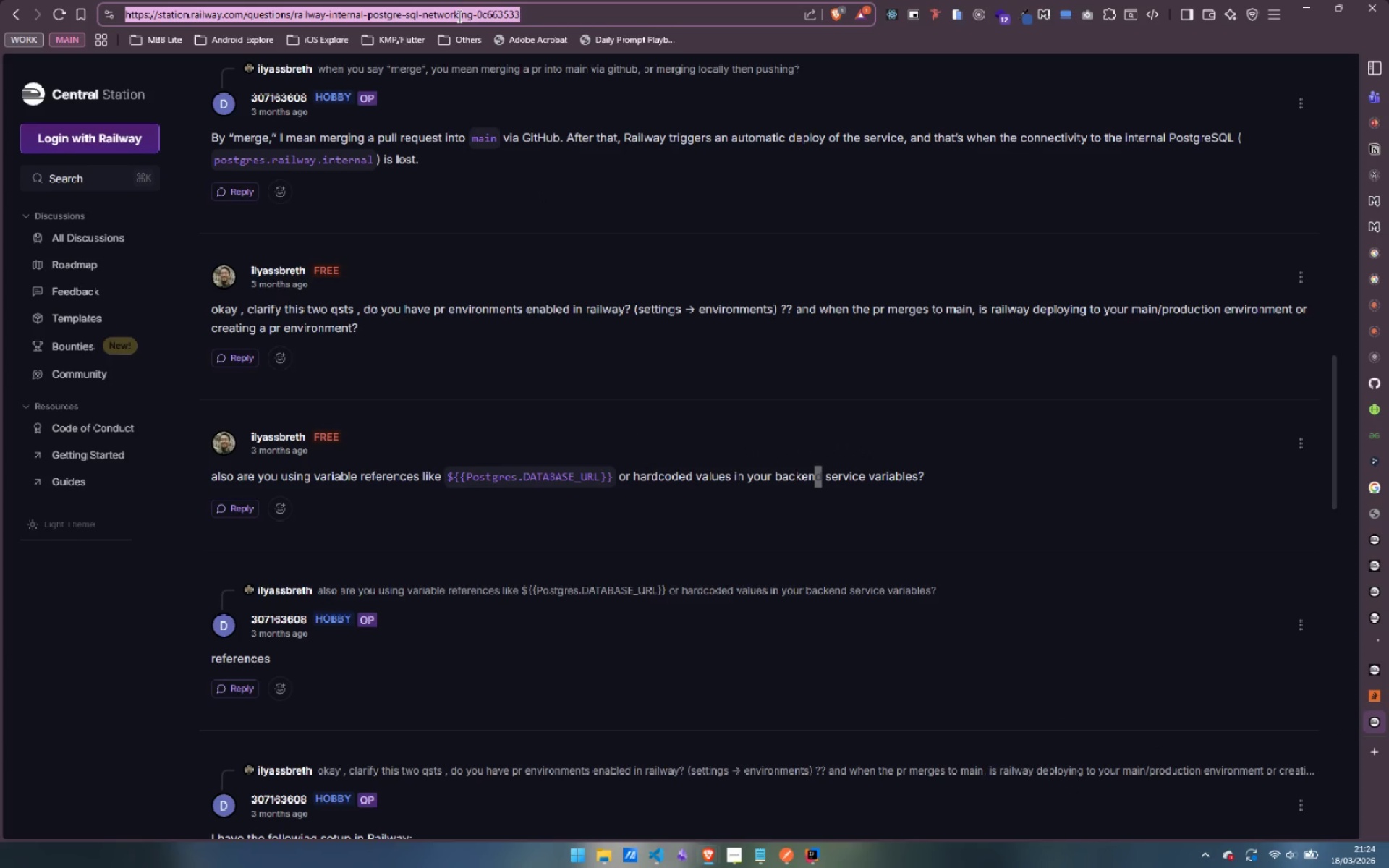 
key(Control+ControlLeft)
 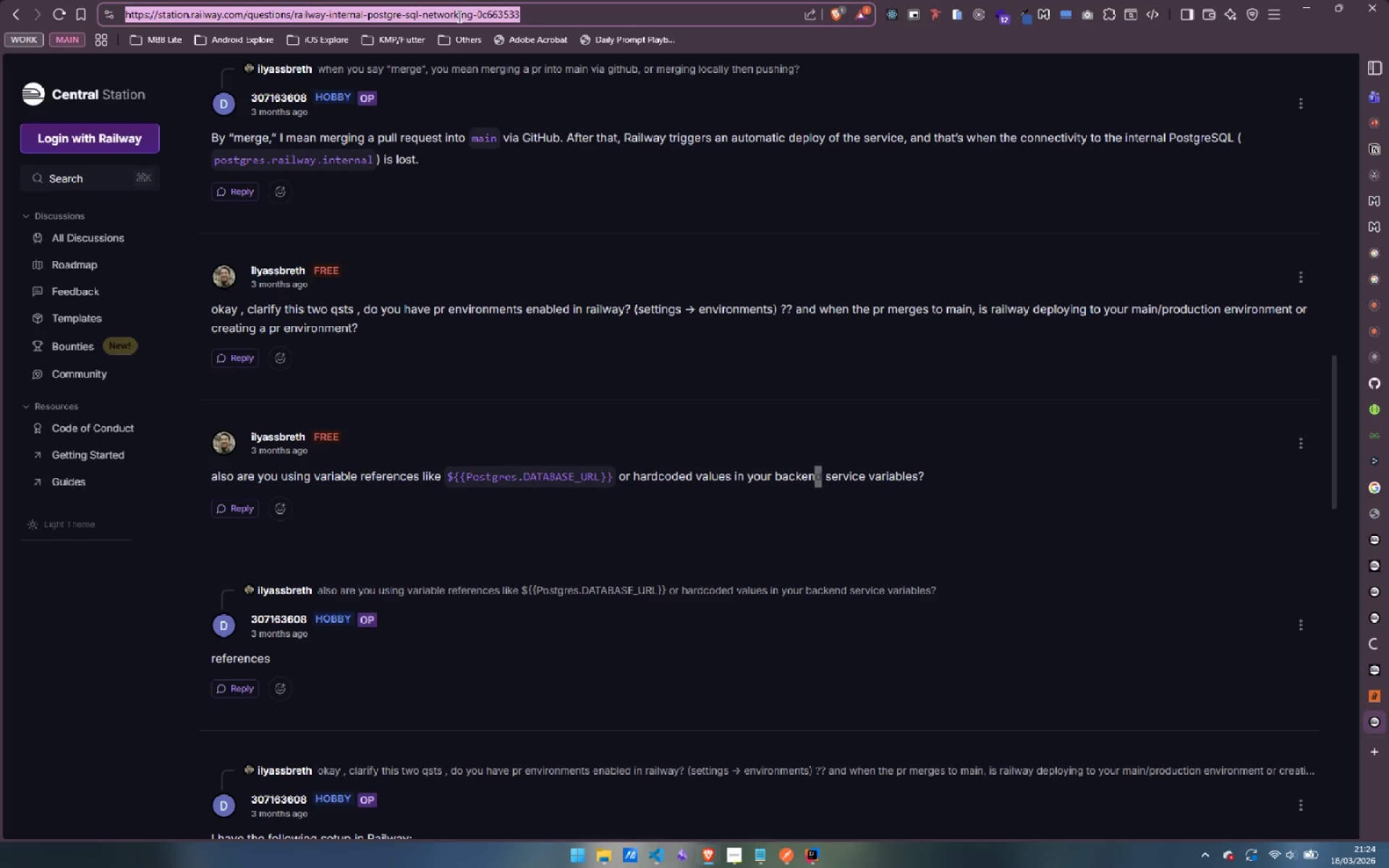 
key(Control+V)
 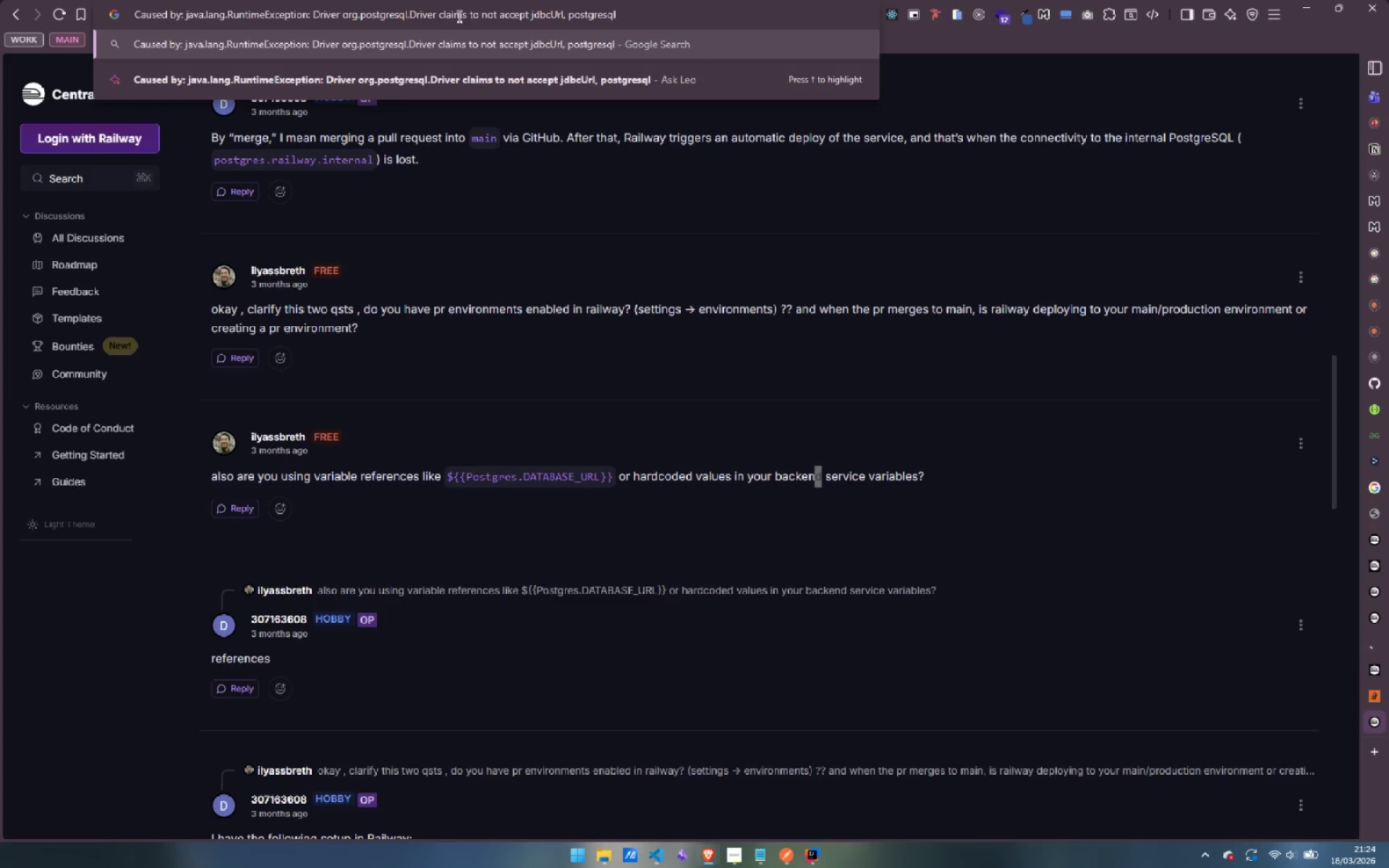 
key(Enter)
 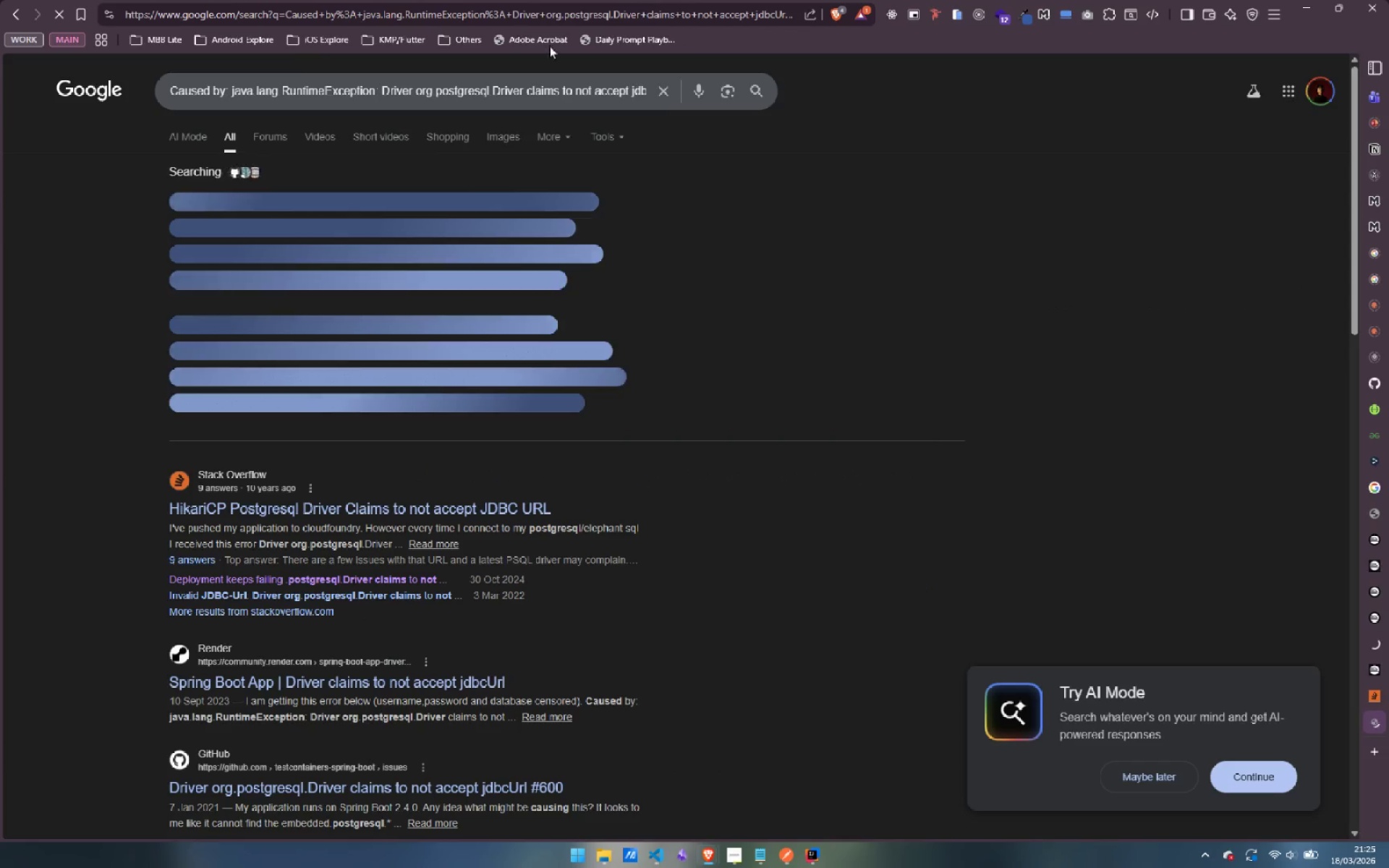 
mouse_move([687, 166])
 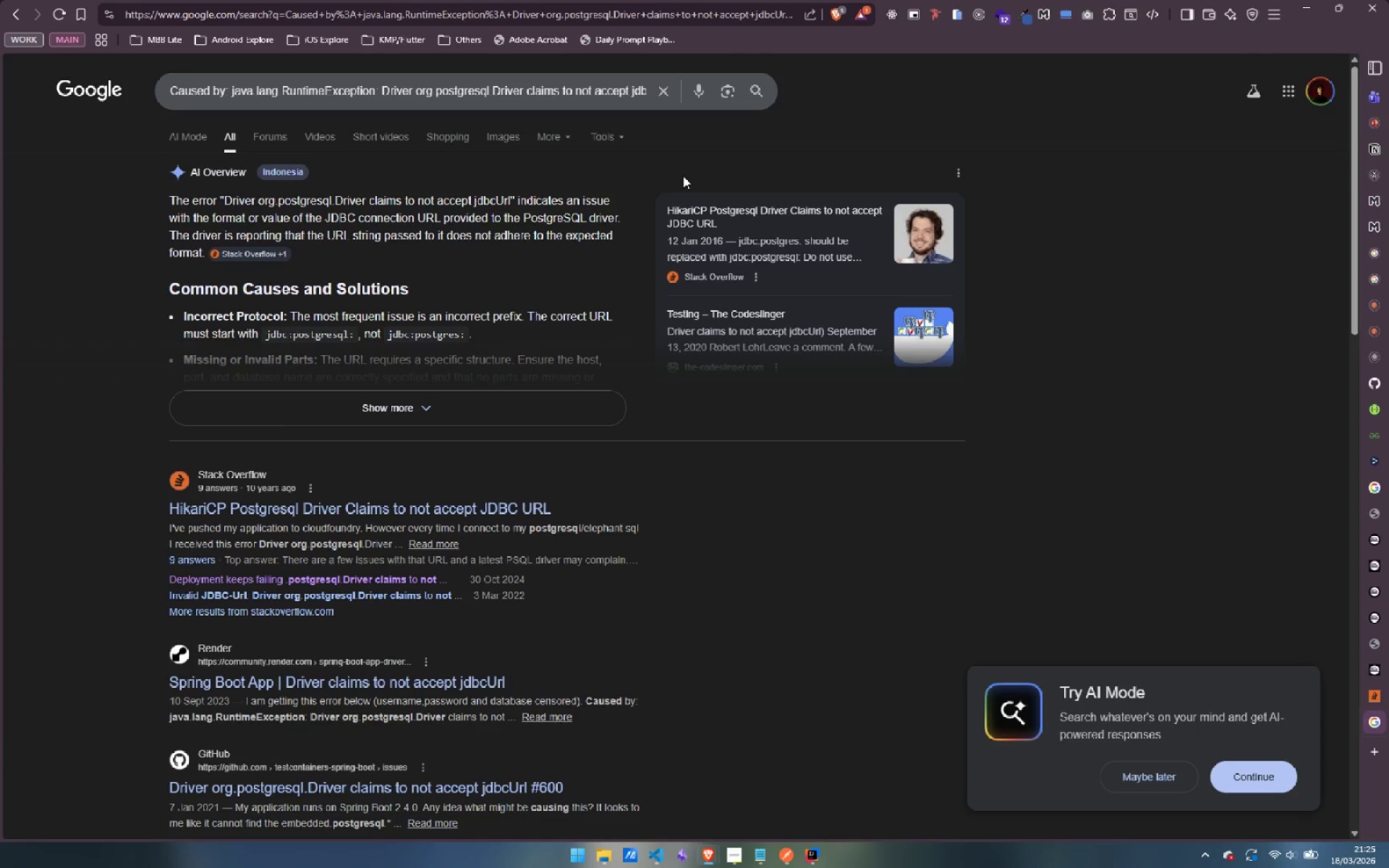 
wait(8.48)
 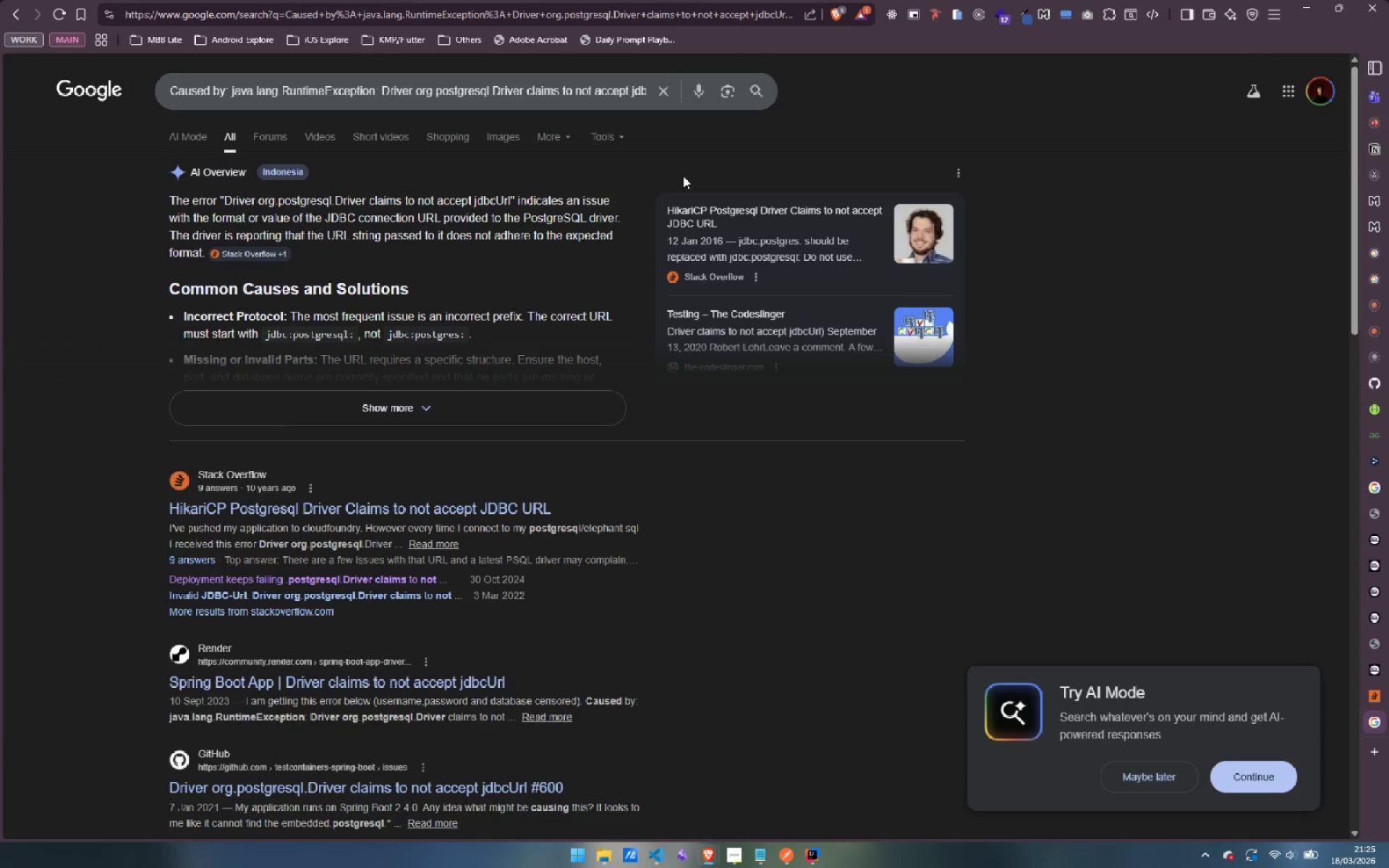 
left_click([543, 405])
 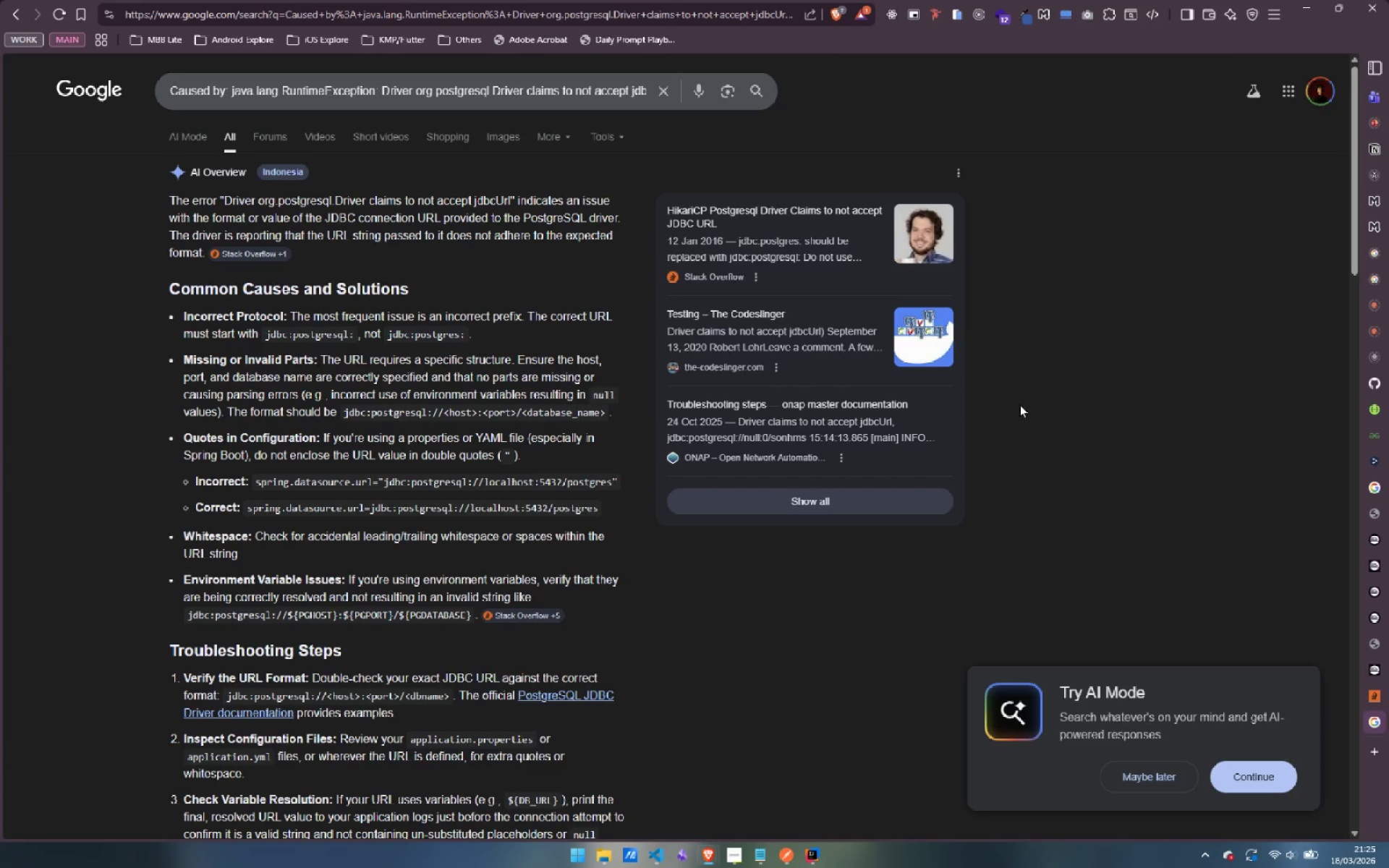 
scroll: coordinate [895, 467], scroll_direction: down, amount: 2.0
 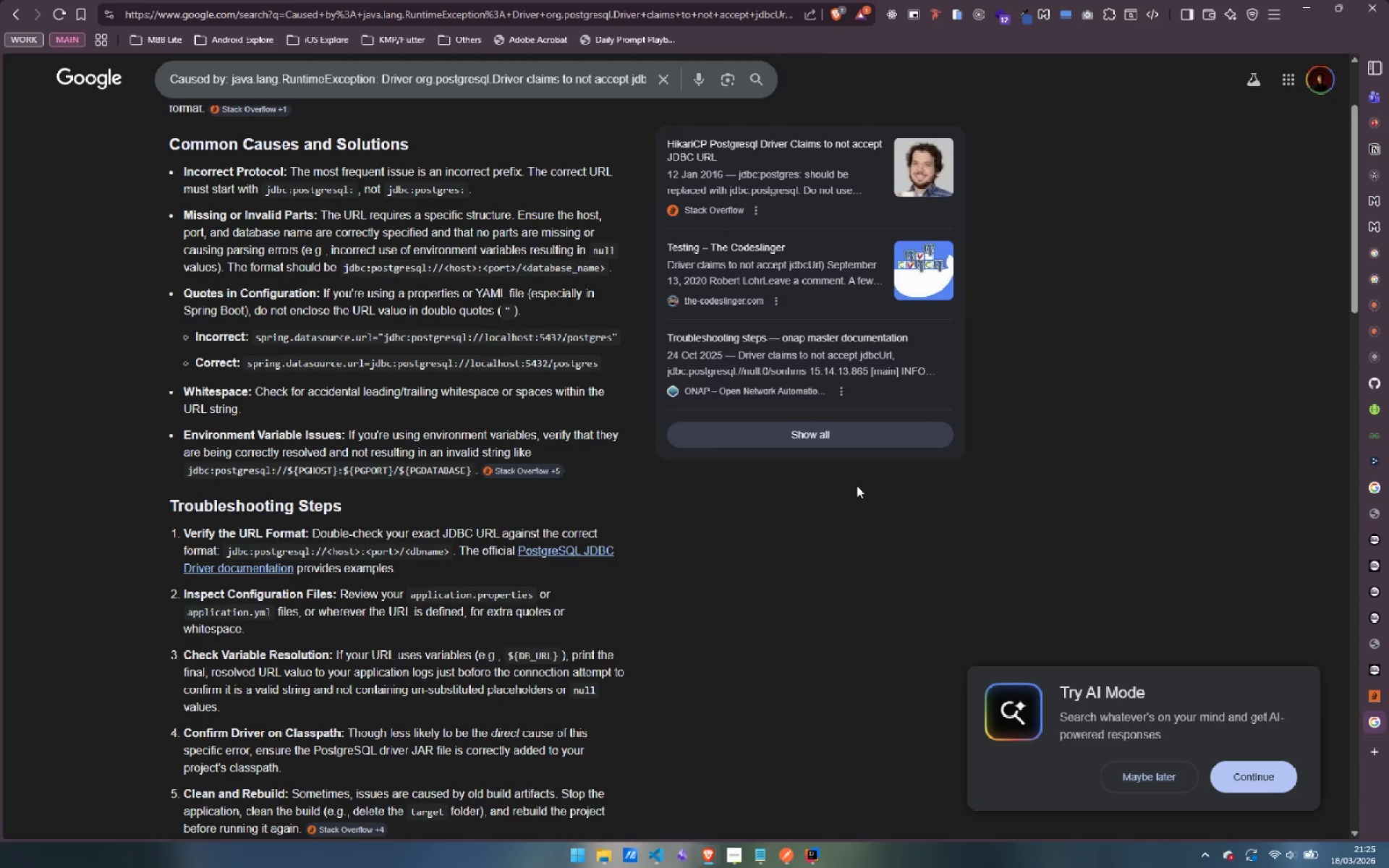 
wait(10.18)
 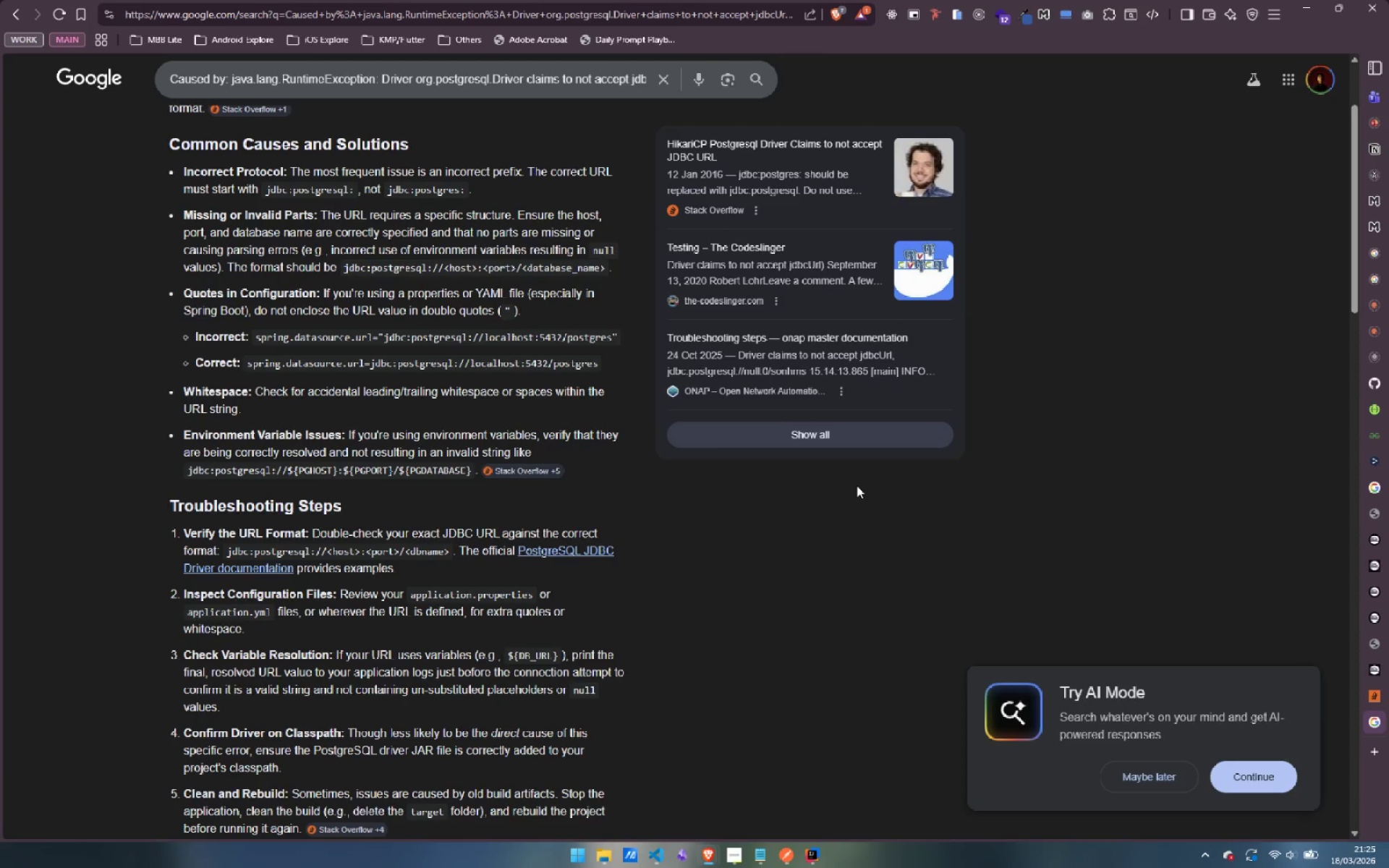 
scroll: coordinate [625, 435], scroll_direction: down, amount: 7.0
 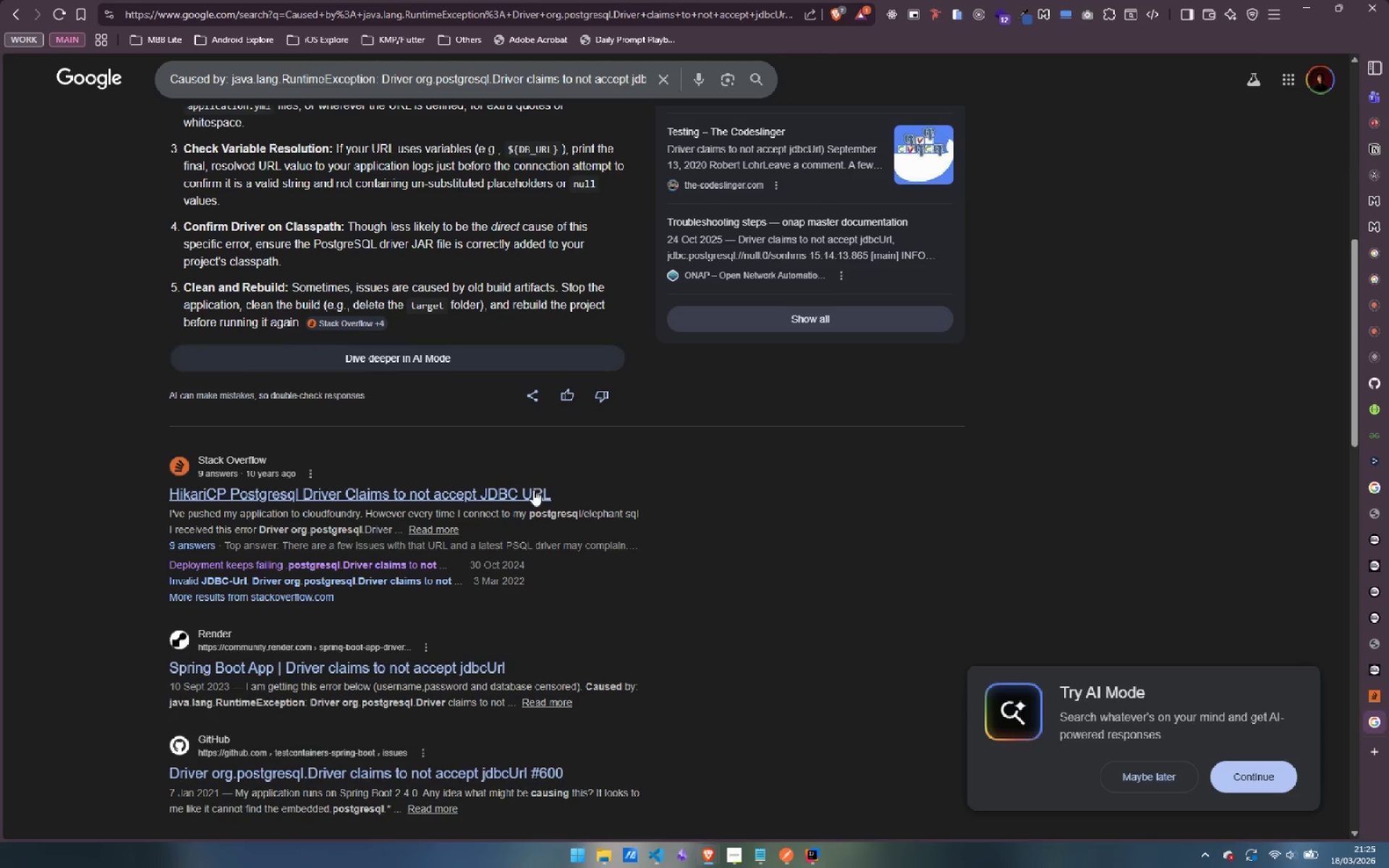 
left_click([506, 499])
 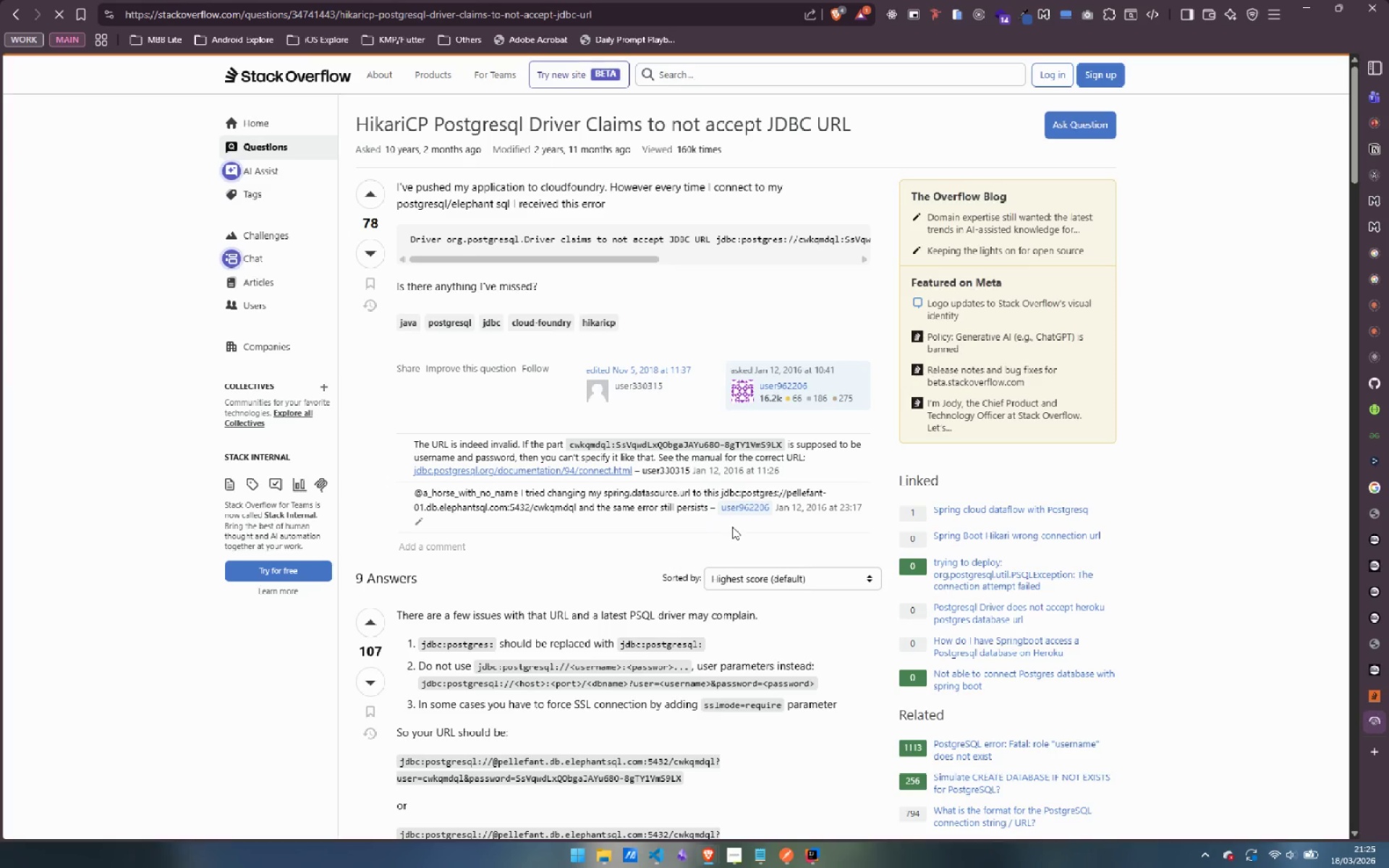 
scroll: coordinate [764, 503], scroll_direction: down, amount: 1.0
 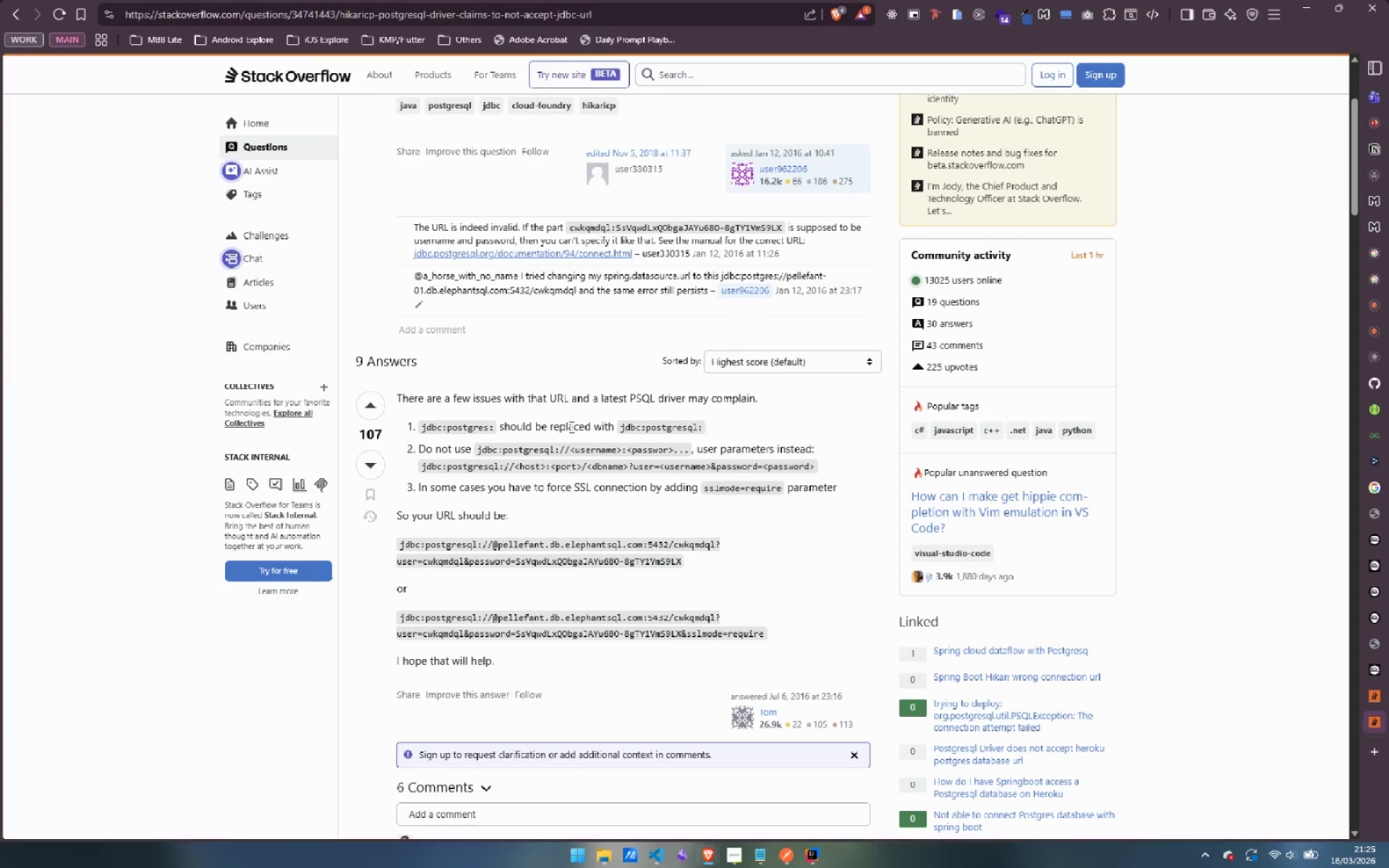 
wait(19.86)
 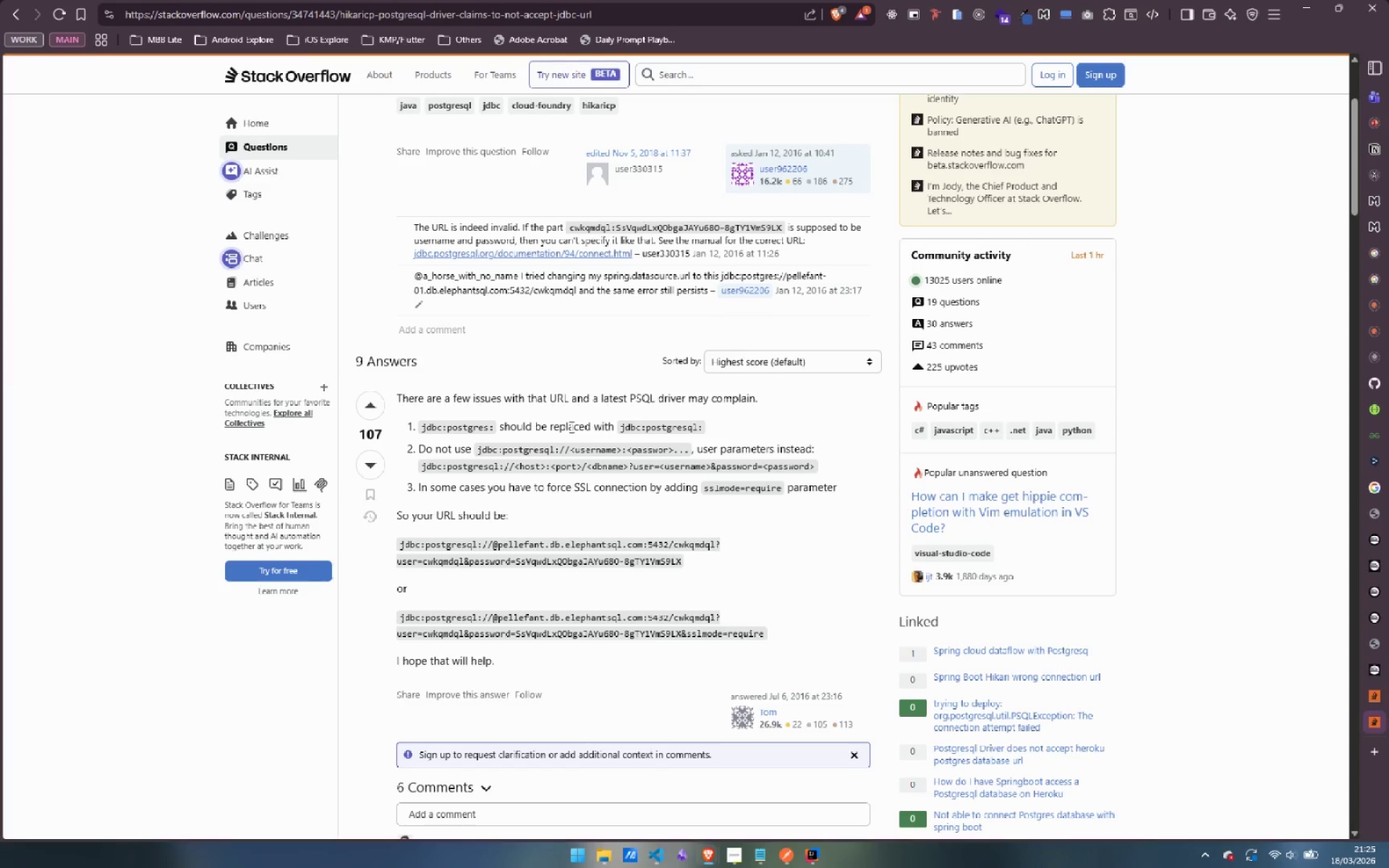 
left_click([1291, 546])
 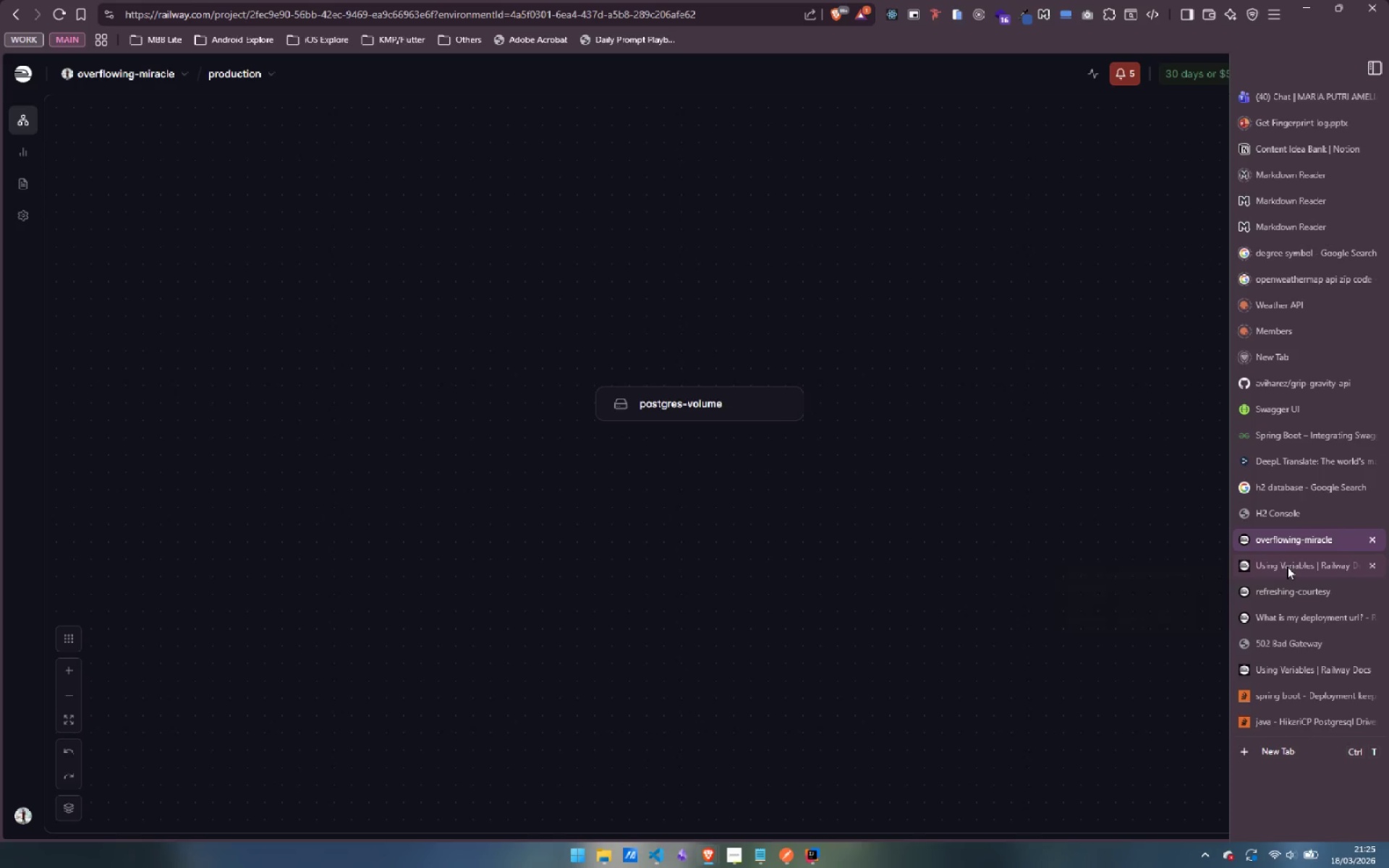 
left_click([1287, 566])
 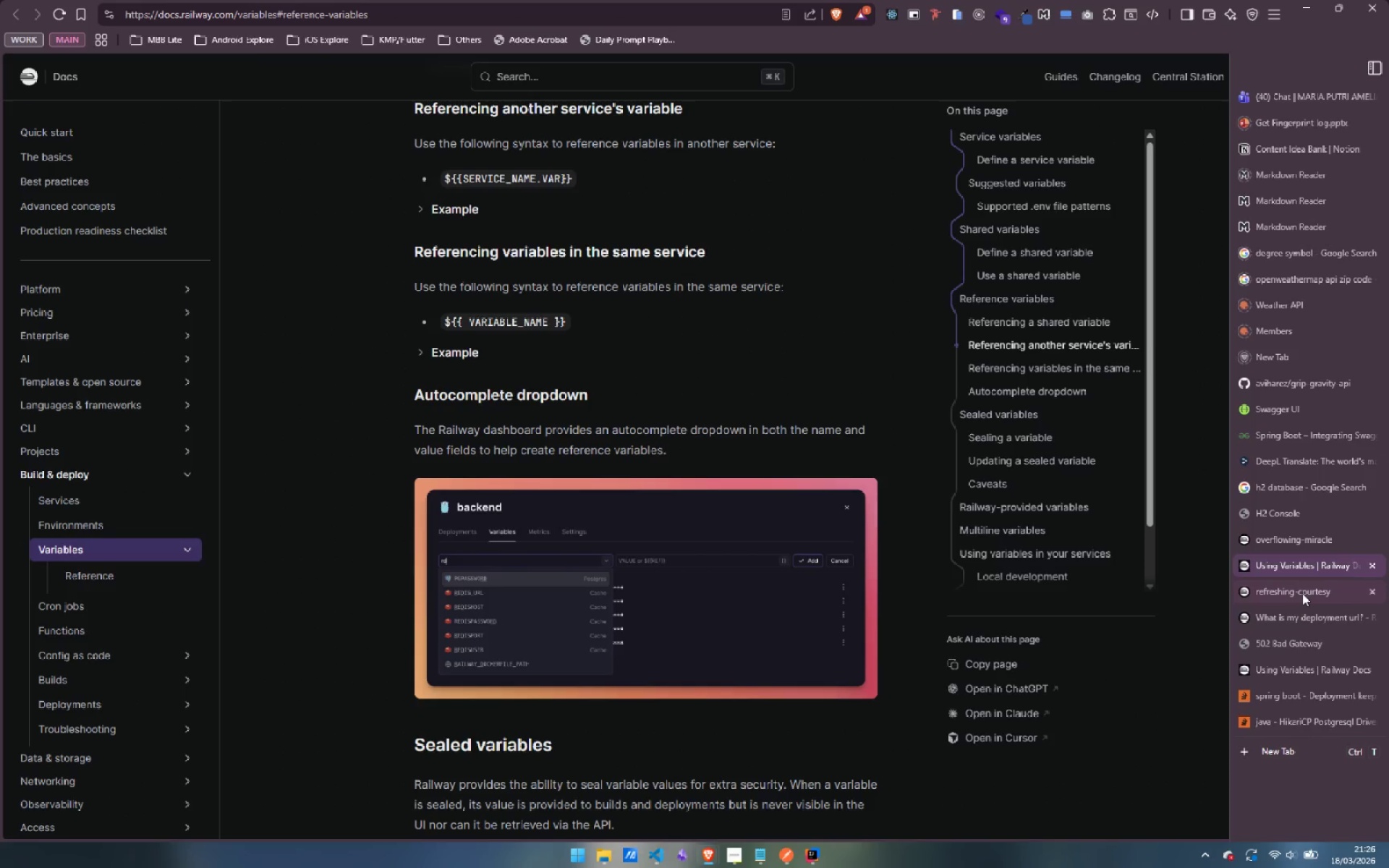 
left_click([1302, 593])
 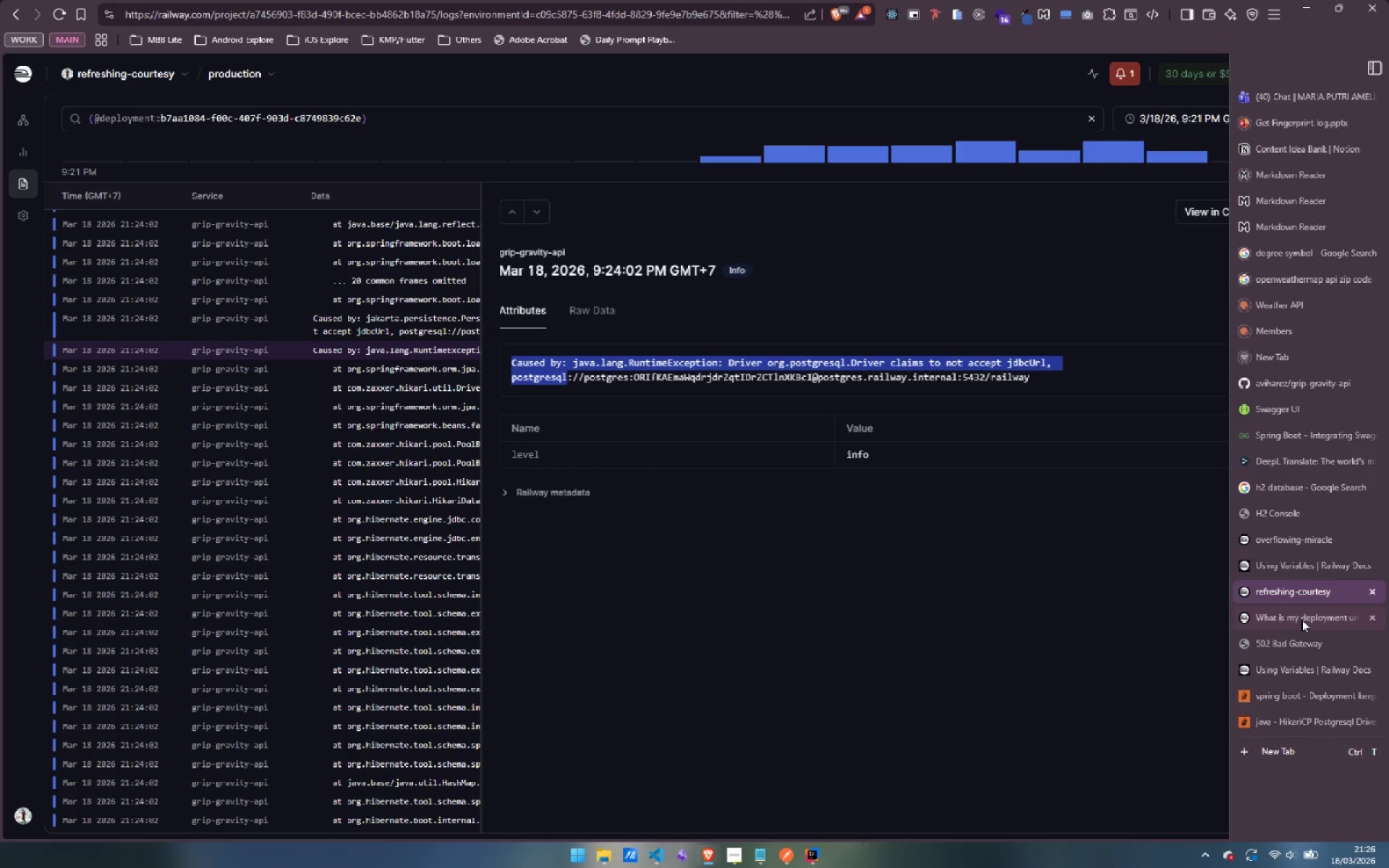 
left_click([1301, 619])
 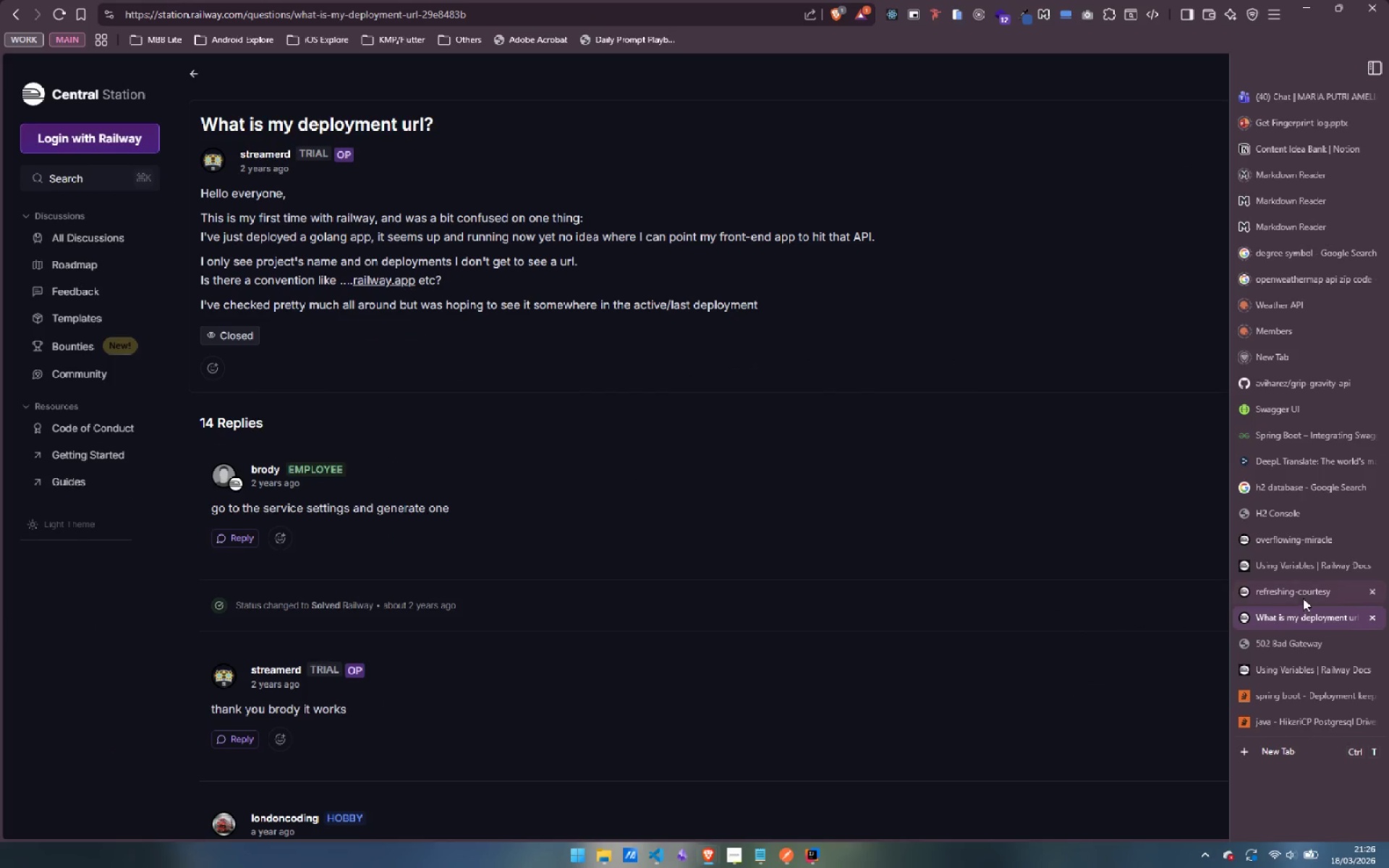 
left_click([1306, 593])
 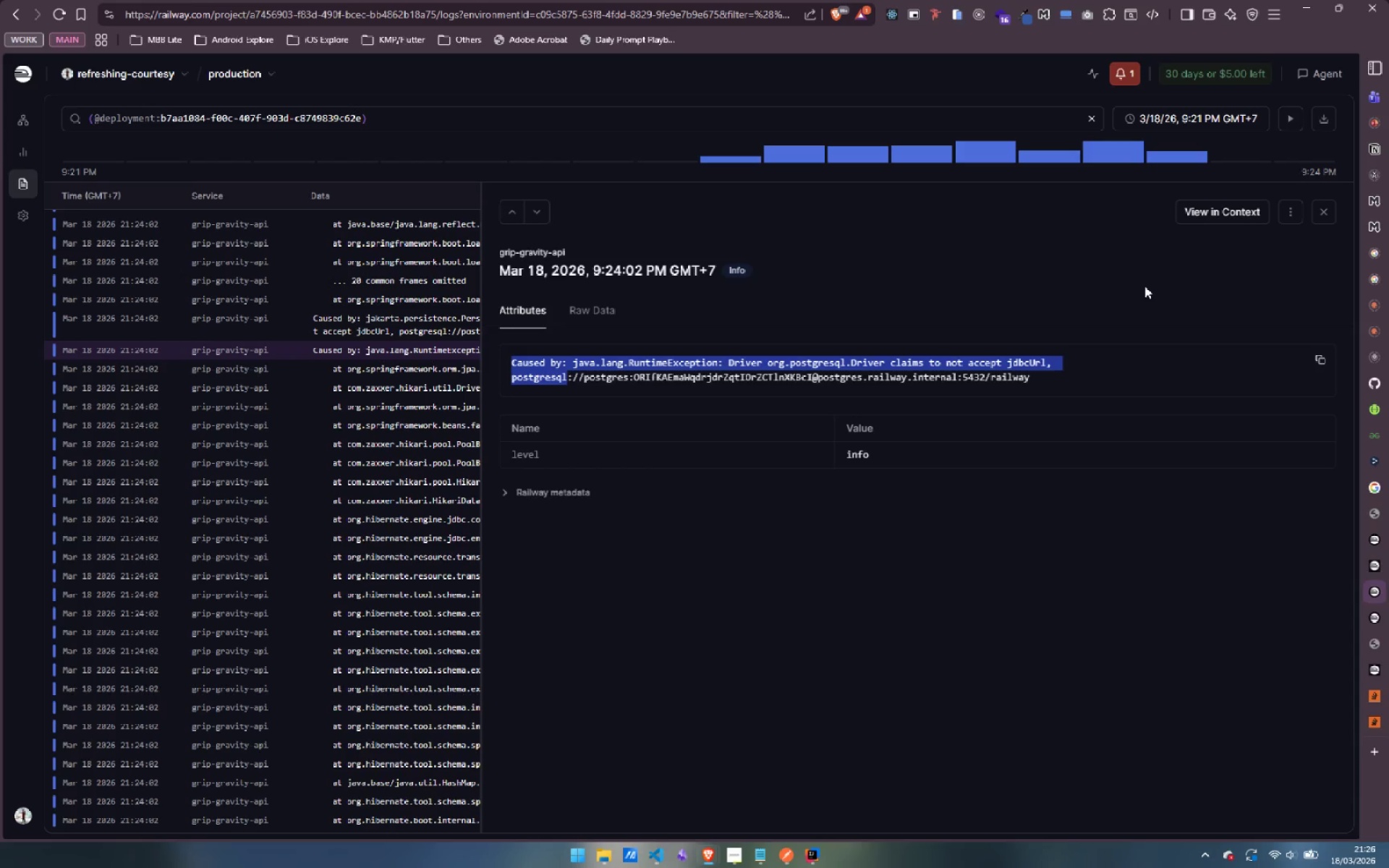 
wait(14.29)
 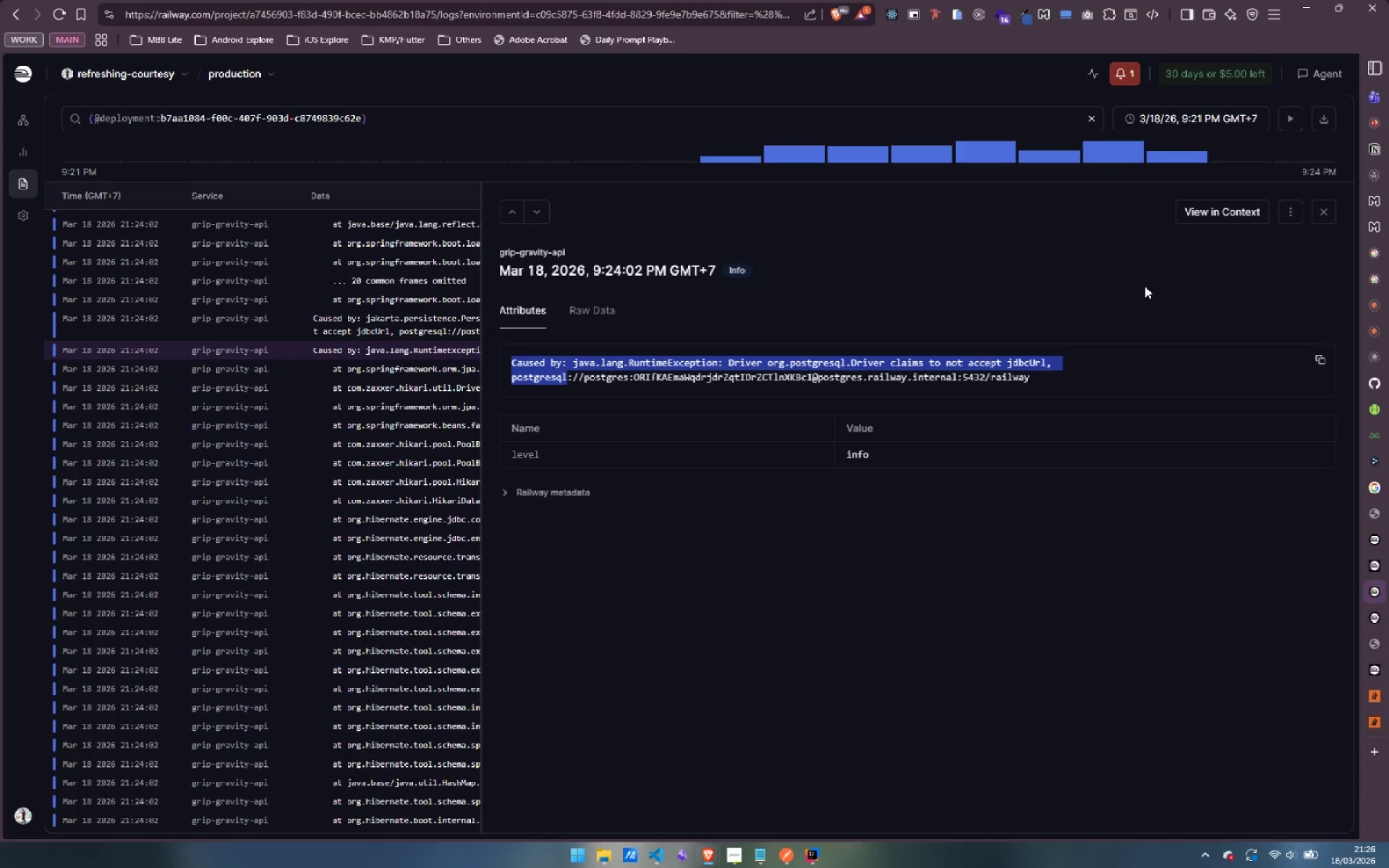 
mouse_move([1289, 668])
 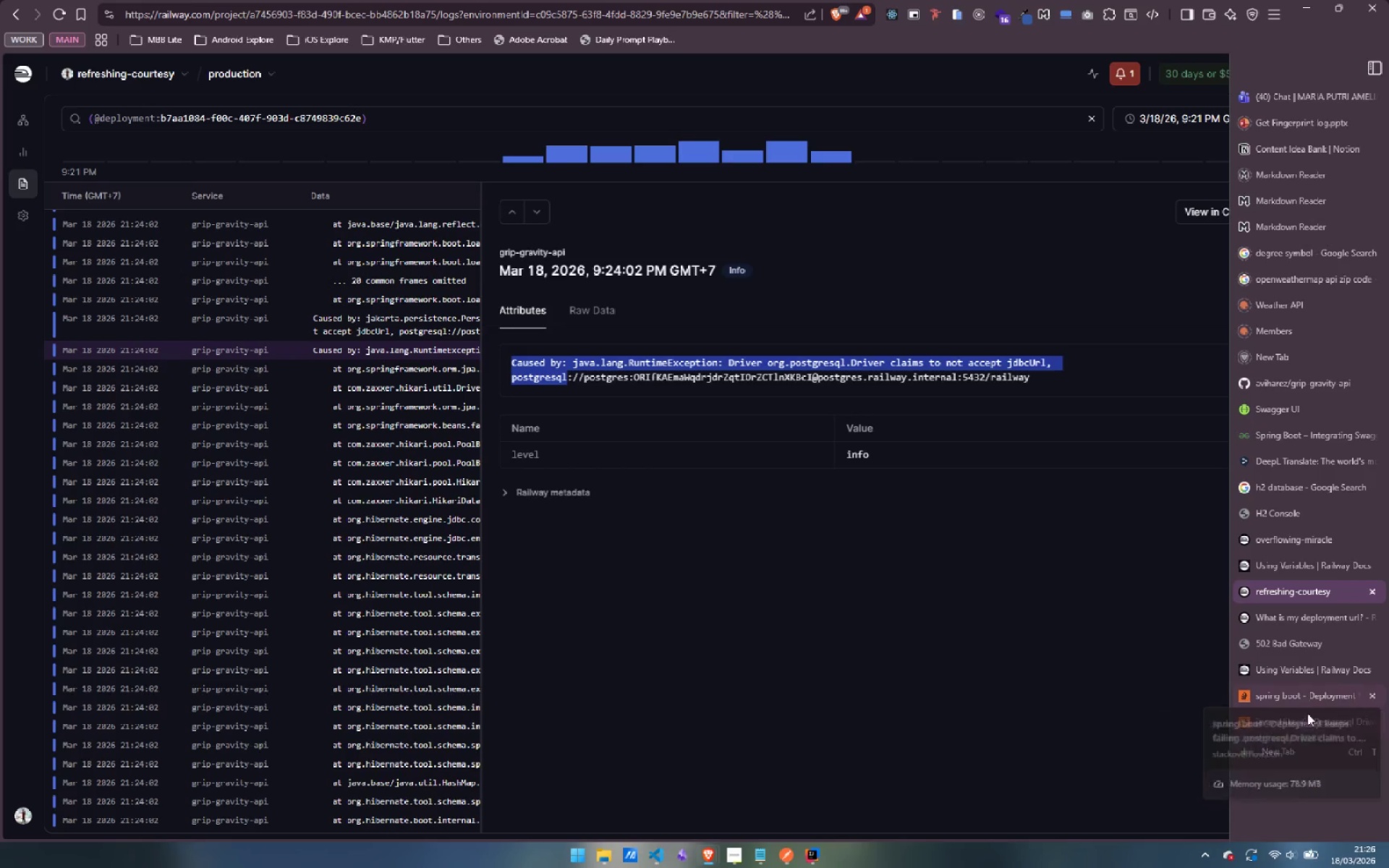 
left_click([1303, 729])
 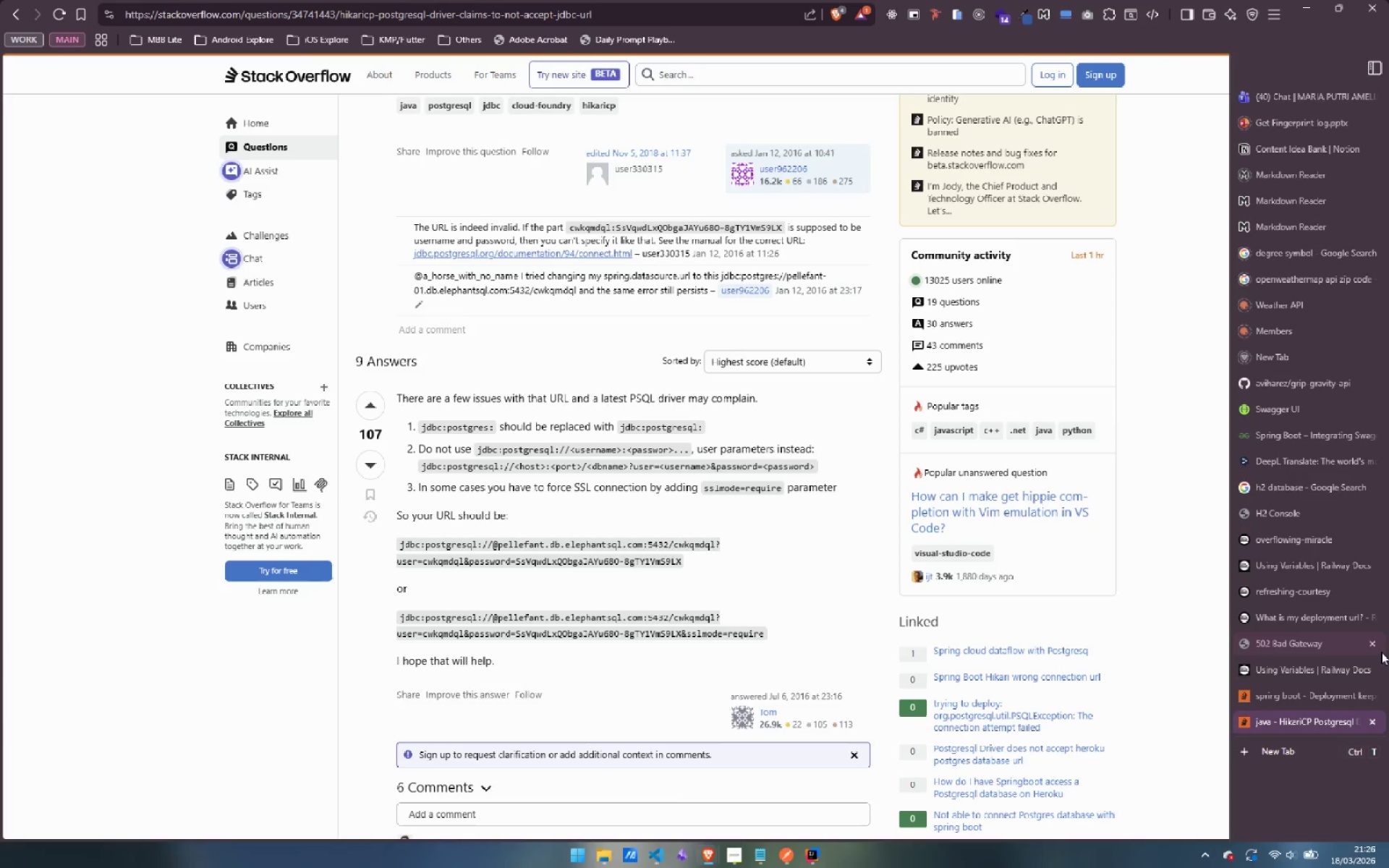 
mouse_move([1315, 667])
 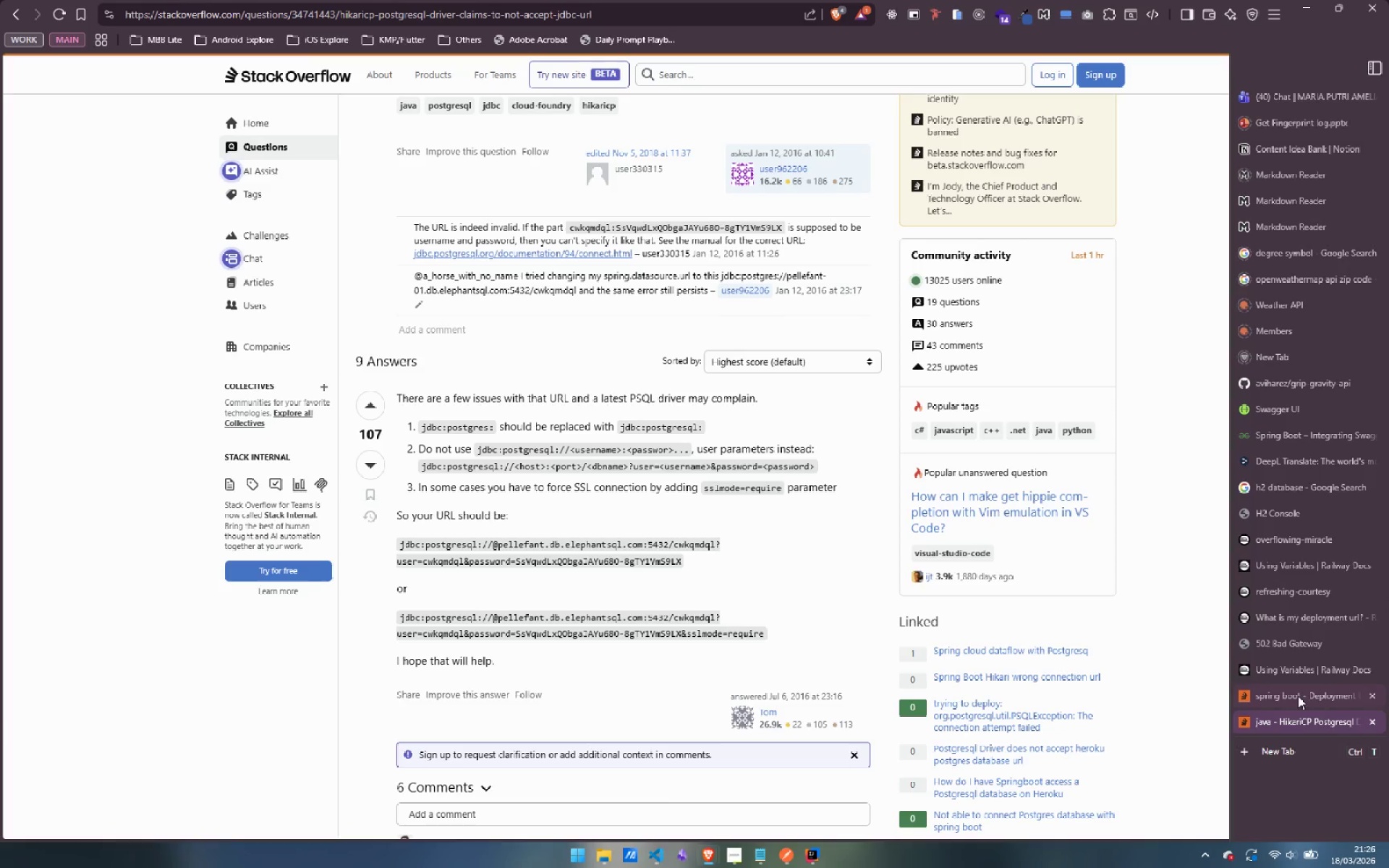 
wait(9.61)
 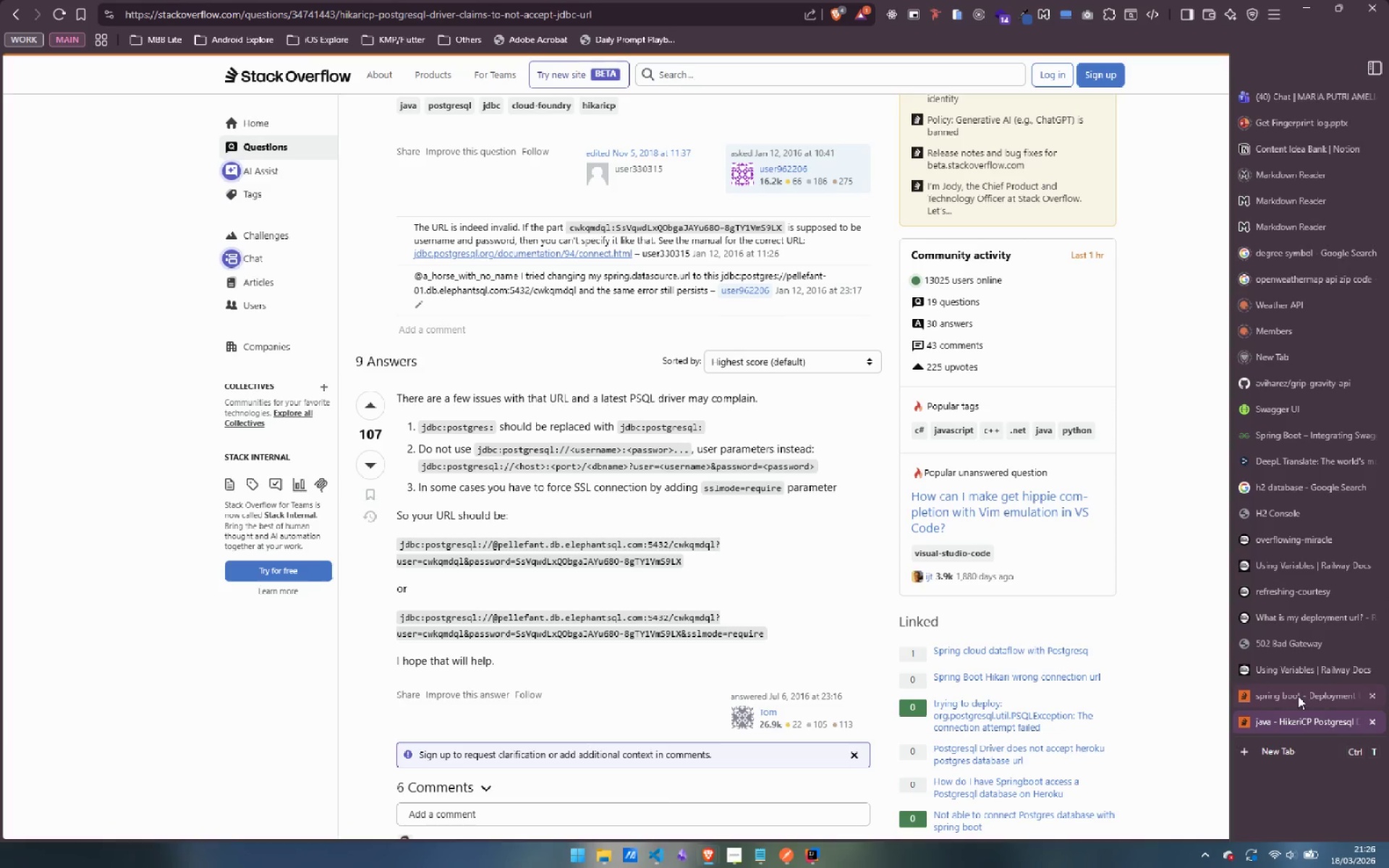 
left_click([1292, 580])
 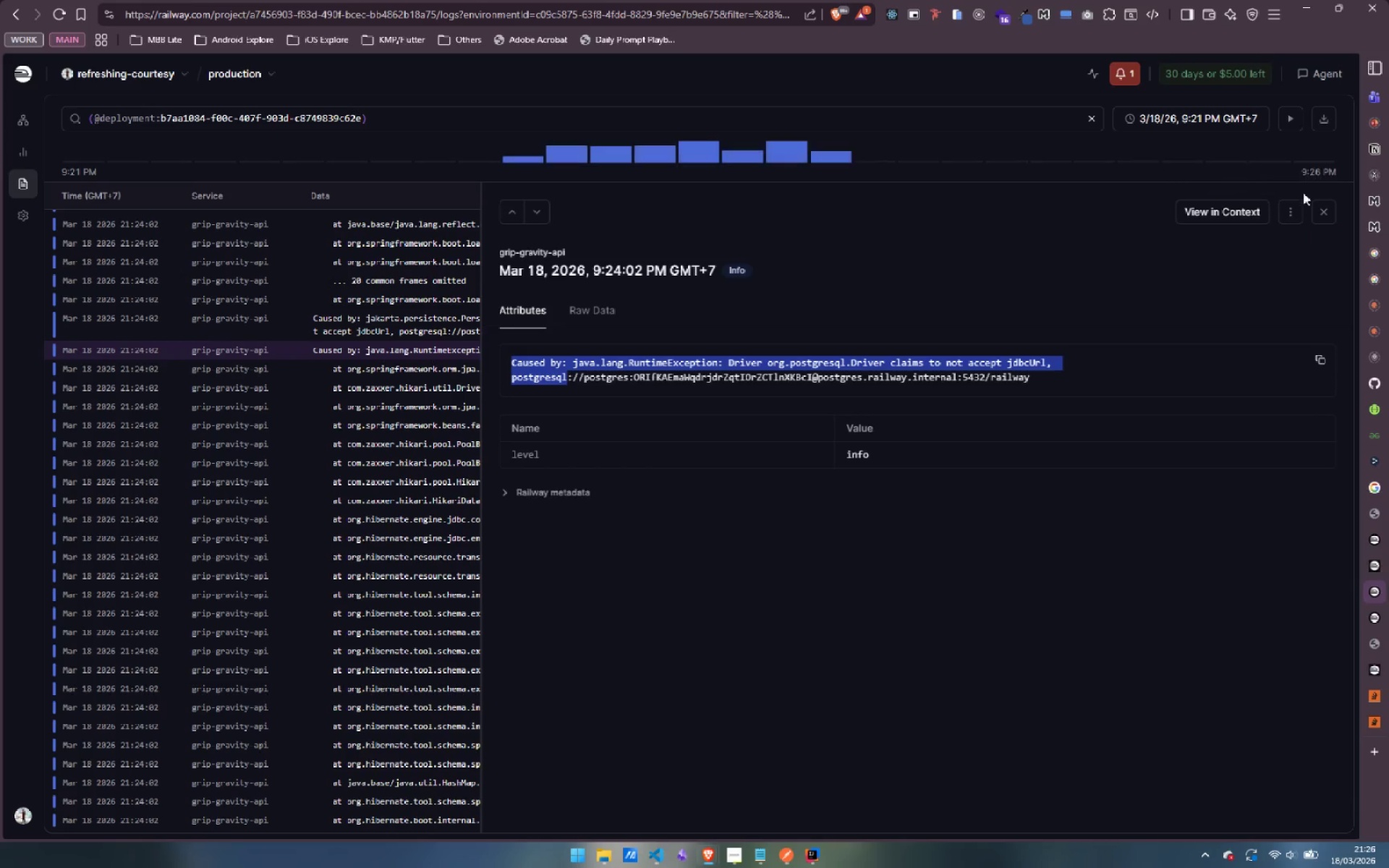 
wait(6.17)
 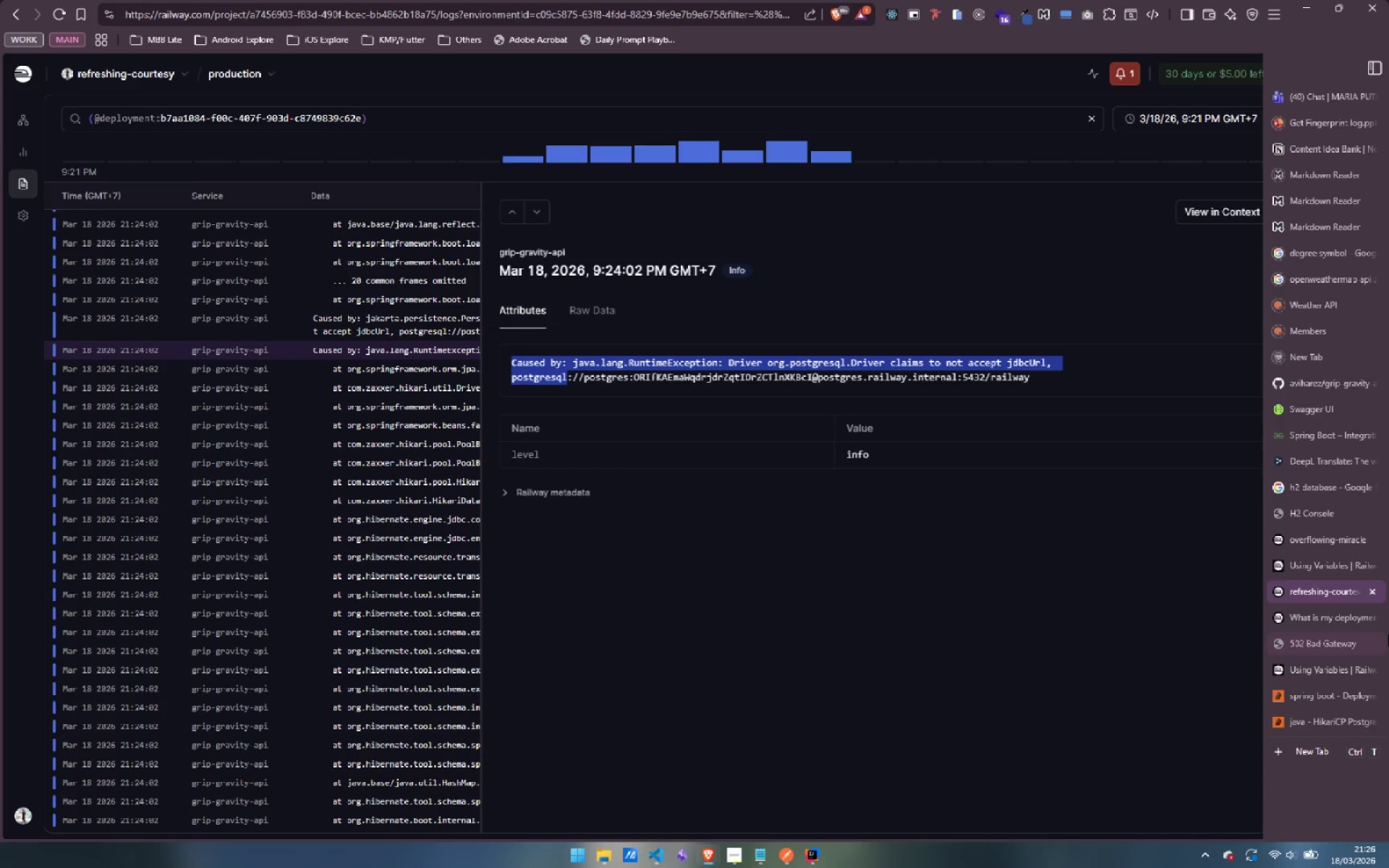 
left_click([21, 113])
 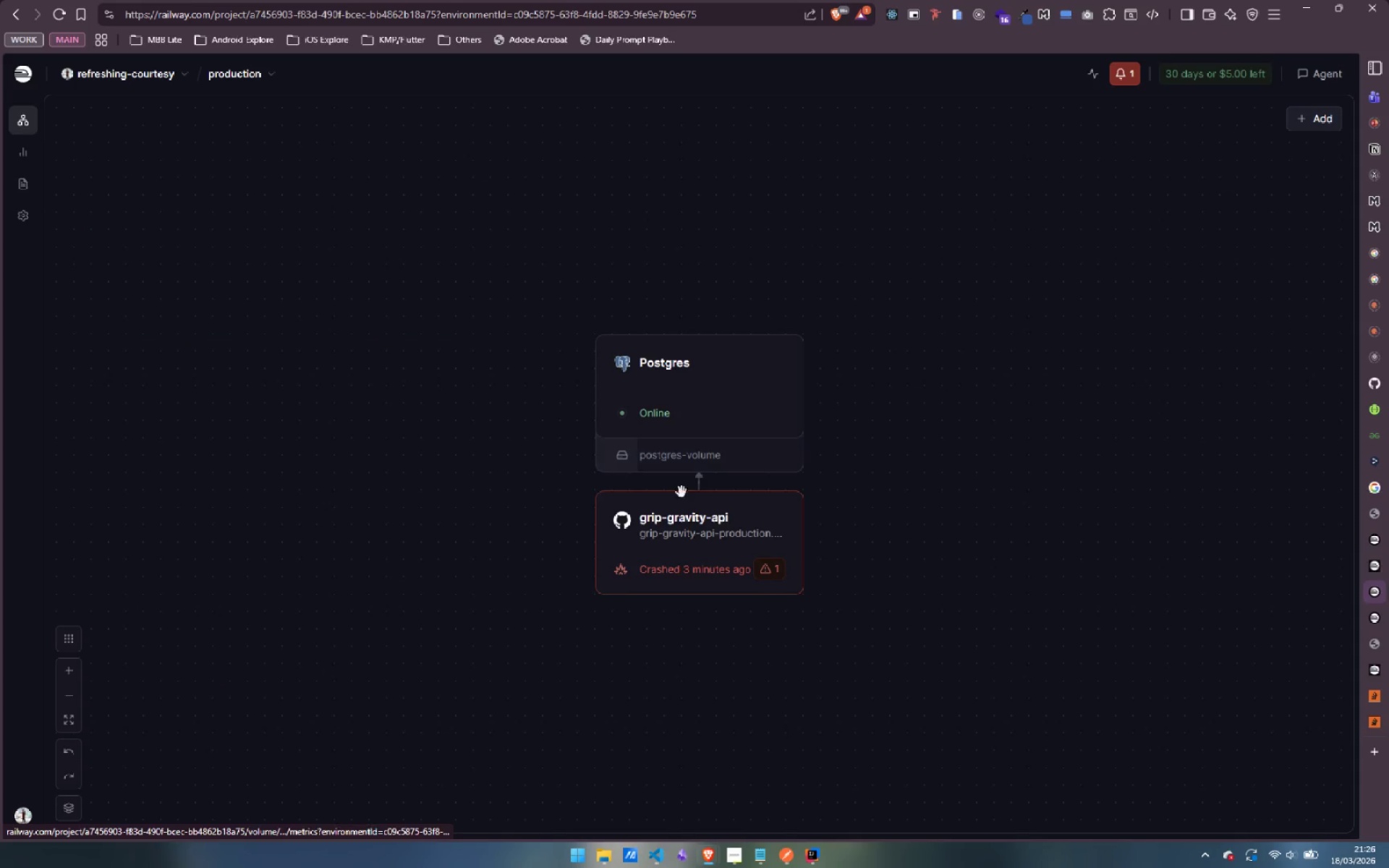 
left_click([740, 532])
 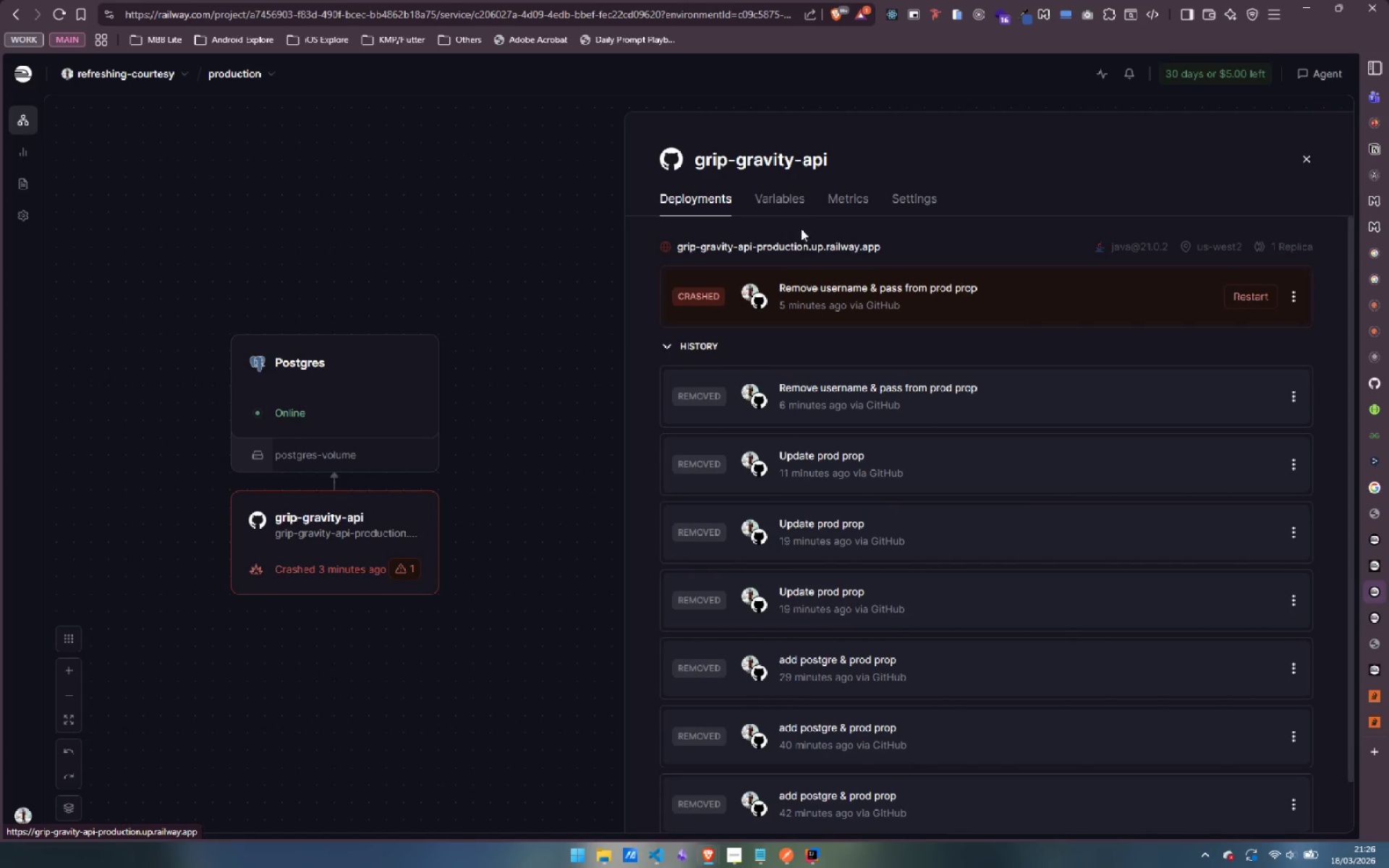 
left_click([770, 205])
 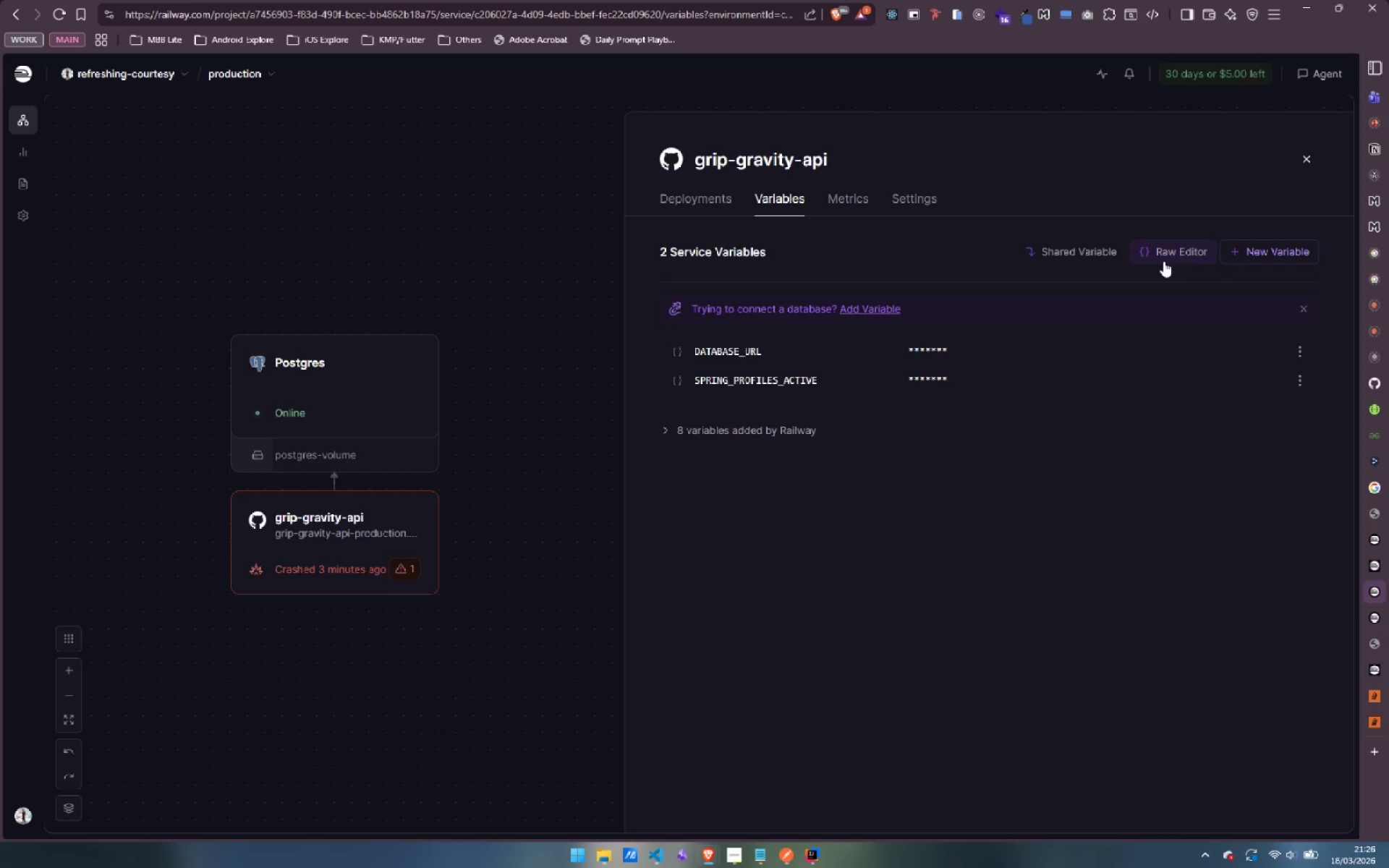 
left_click([1258, 257])
 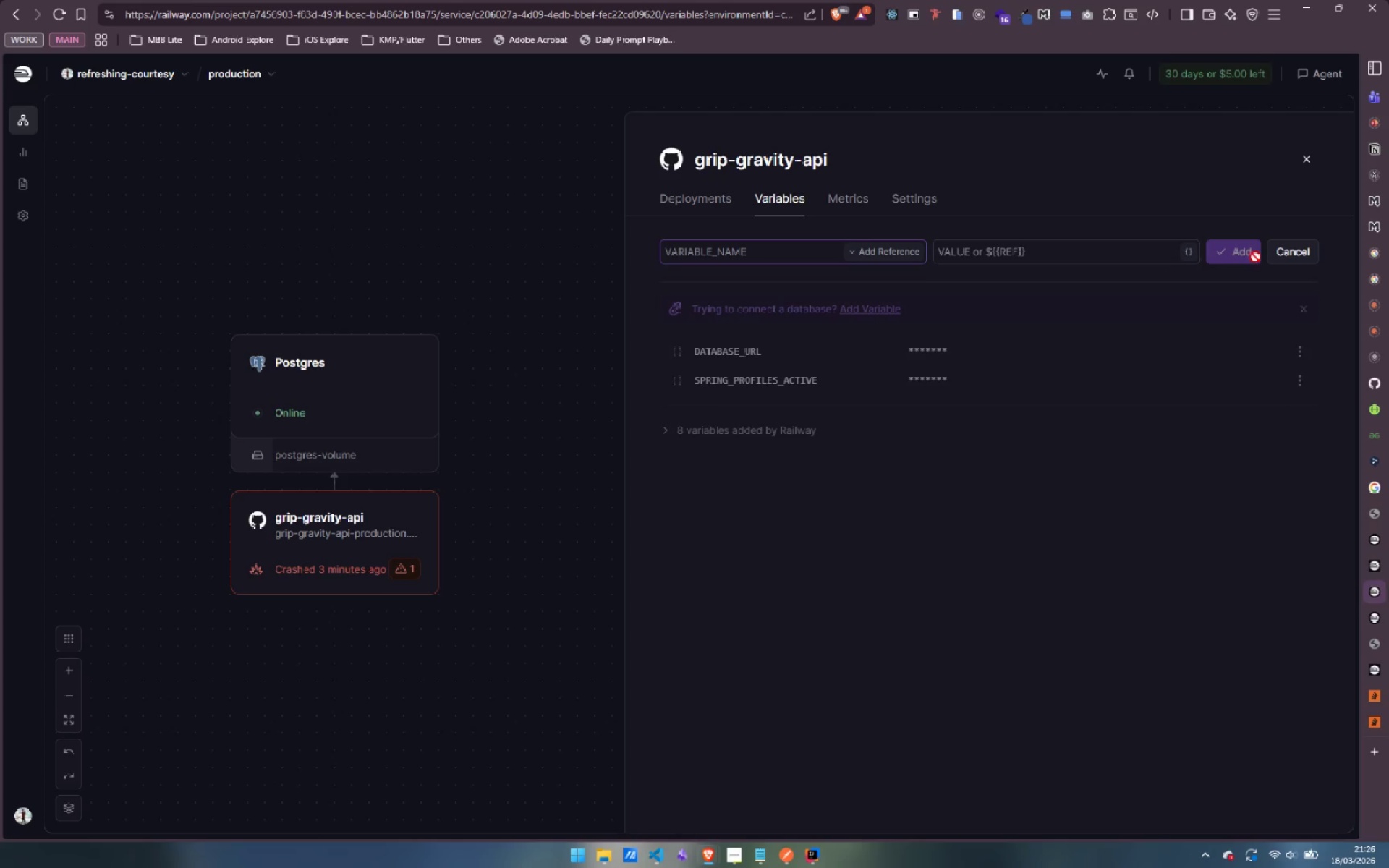 
left_click([1282, 255])
 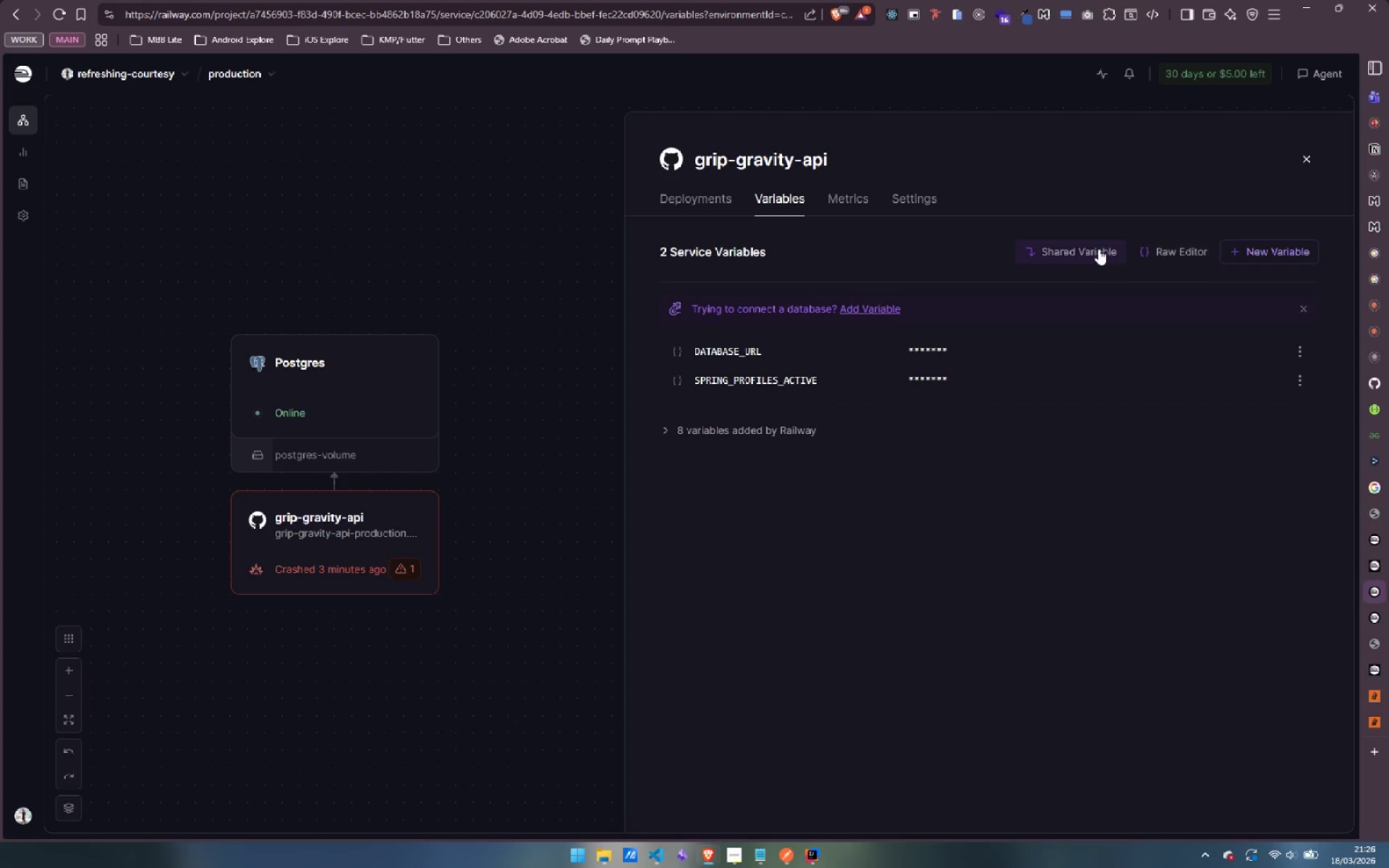 
left_click([1095, 248])
 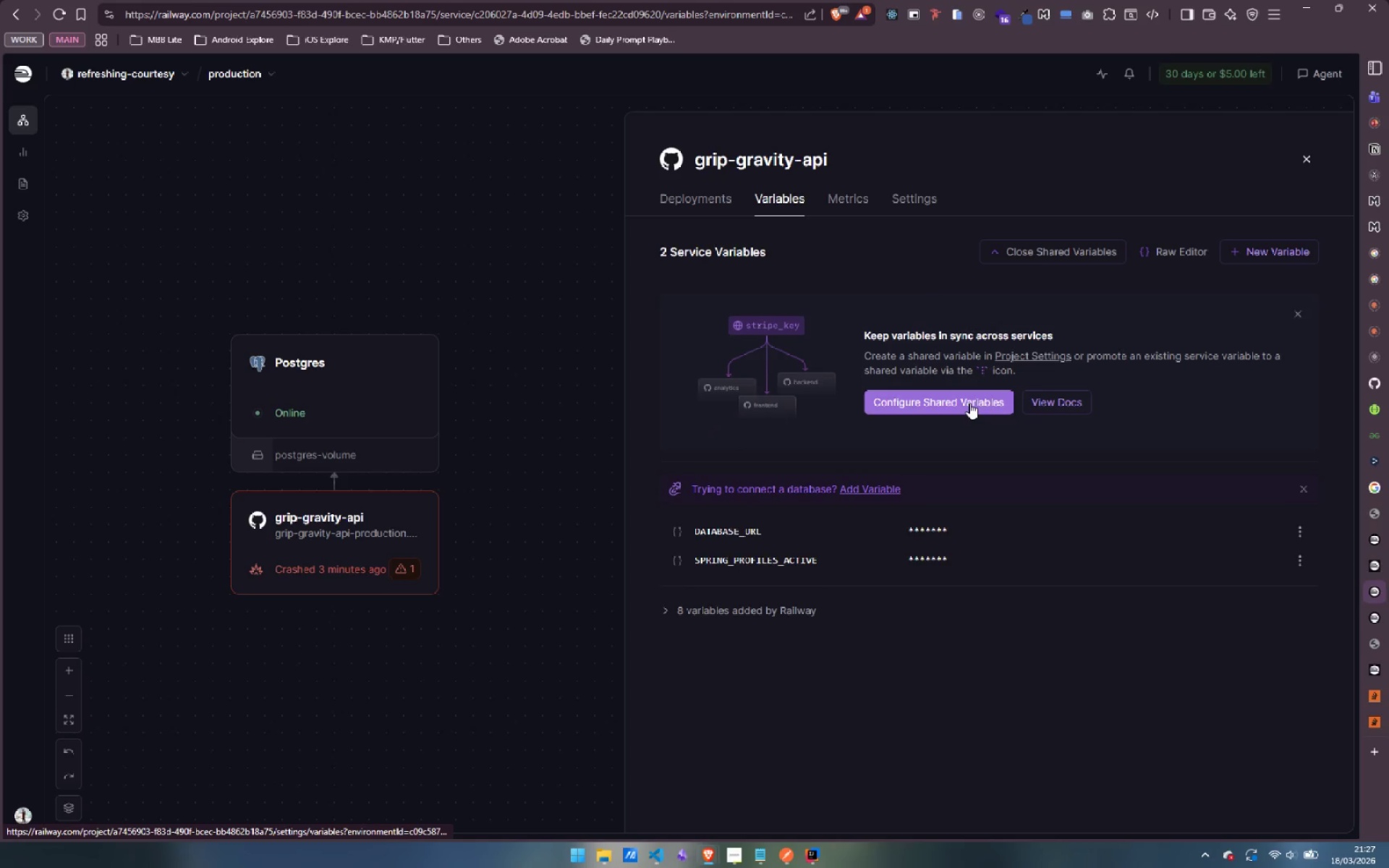 
left_click([969, 403])
 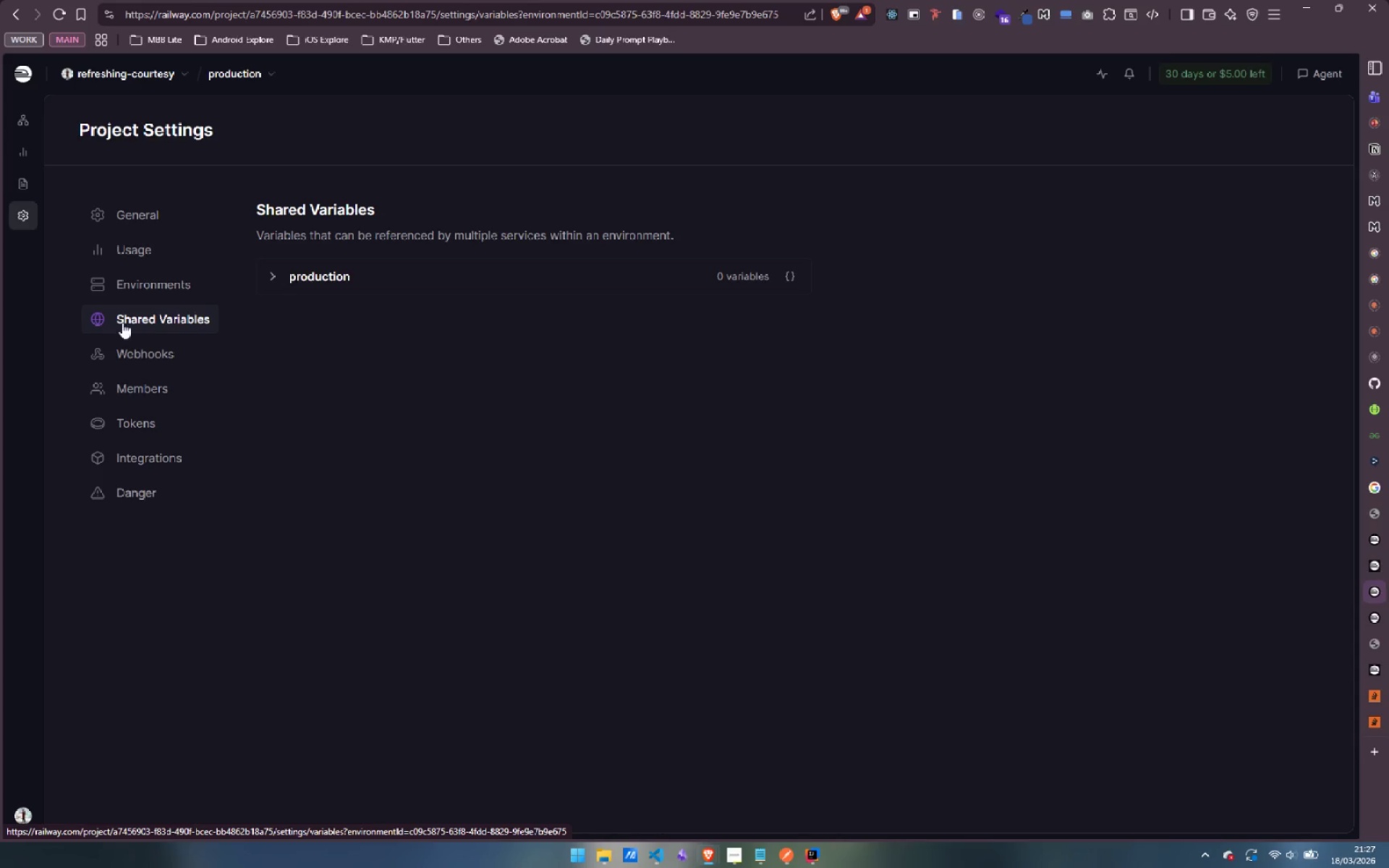 
wait(7.92)
 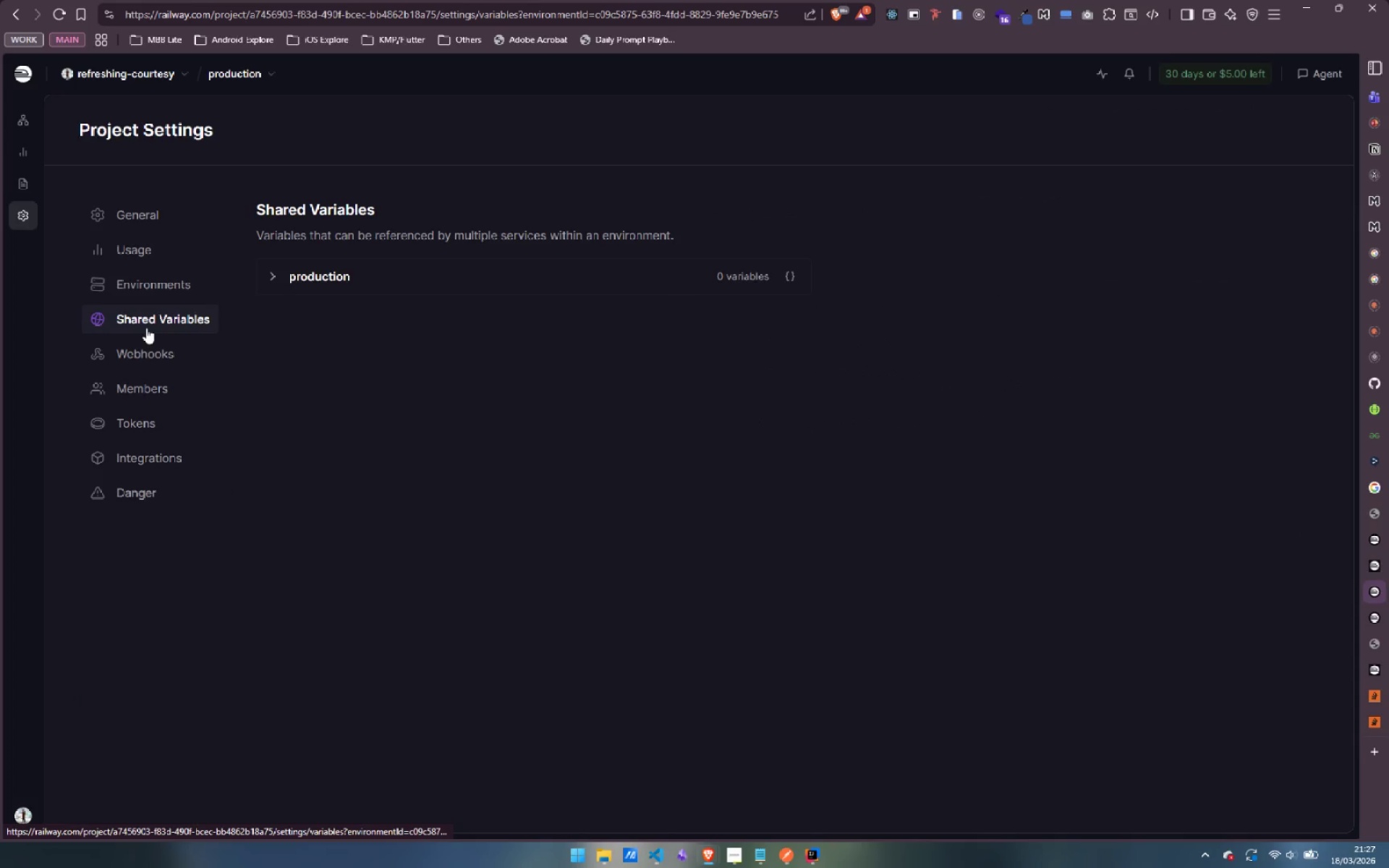 
left_click([28, 114])
 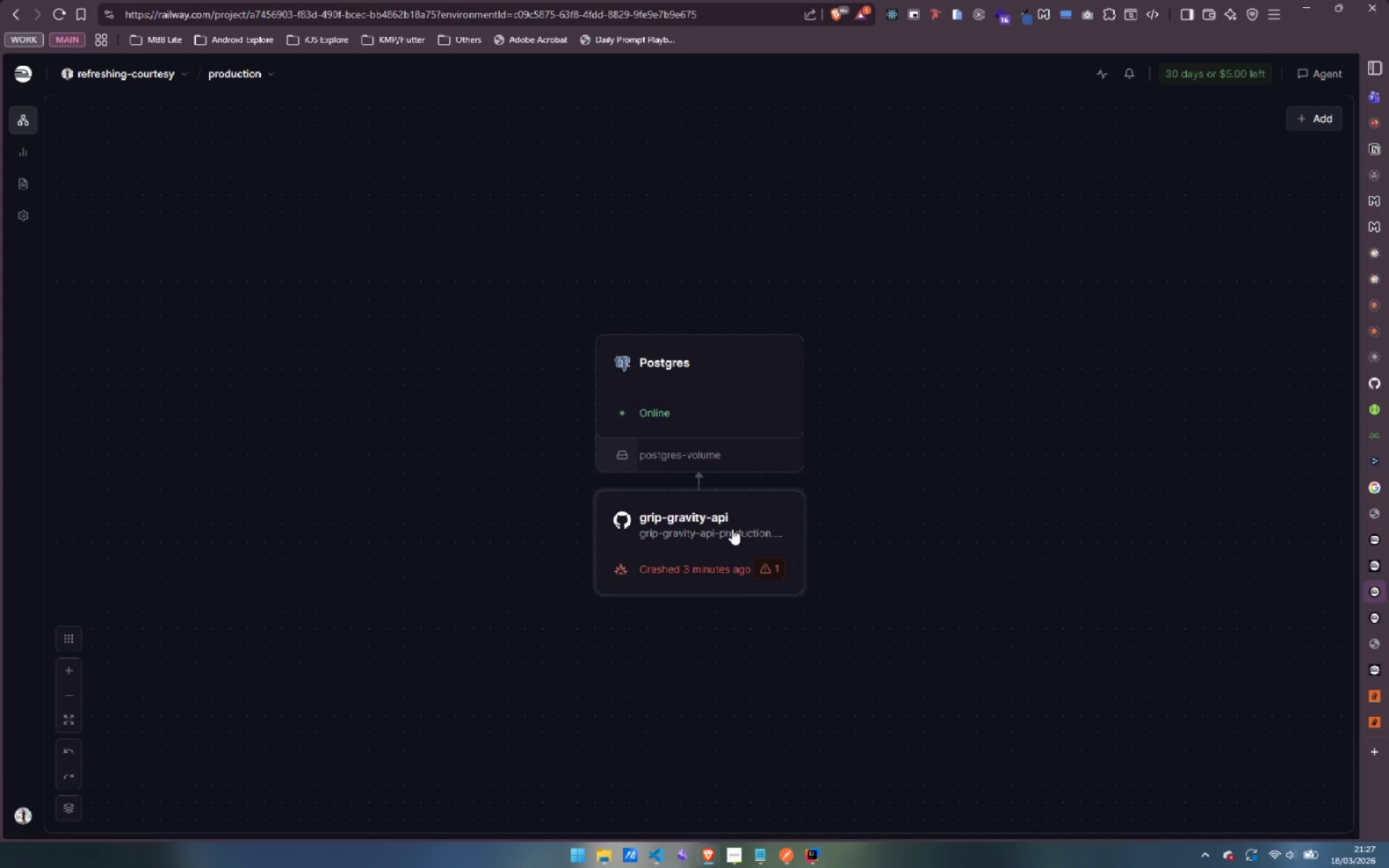 
left_click([740, 523])
 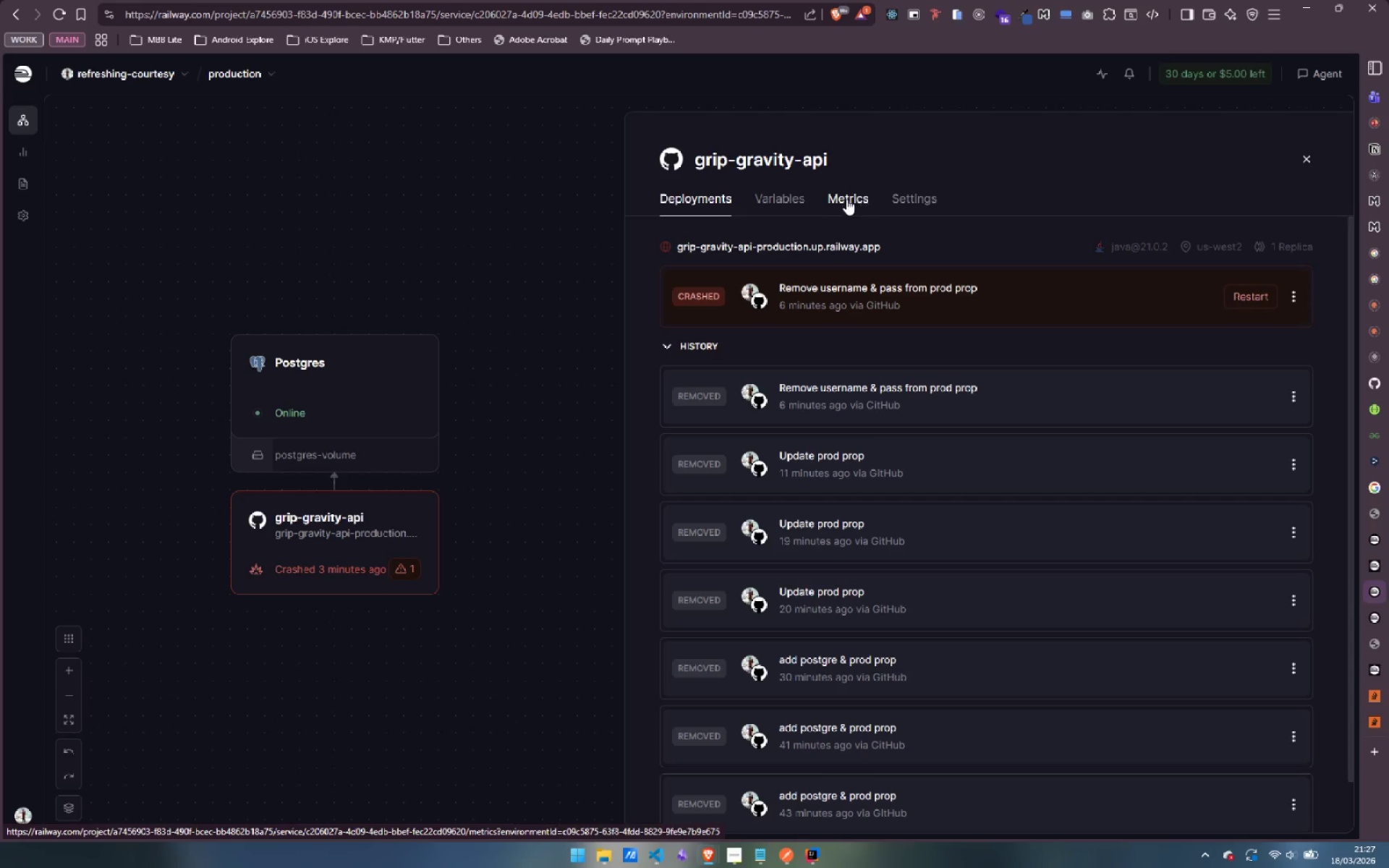 
wait(23.28)
 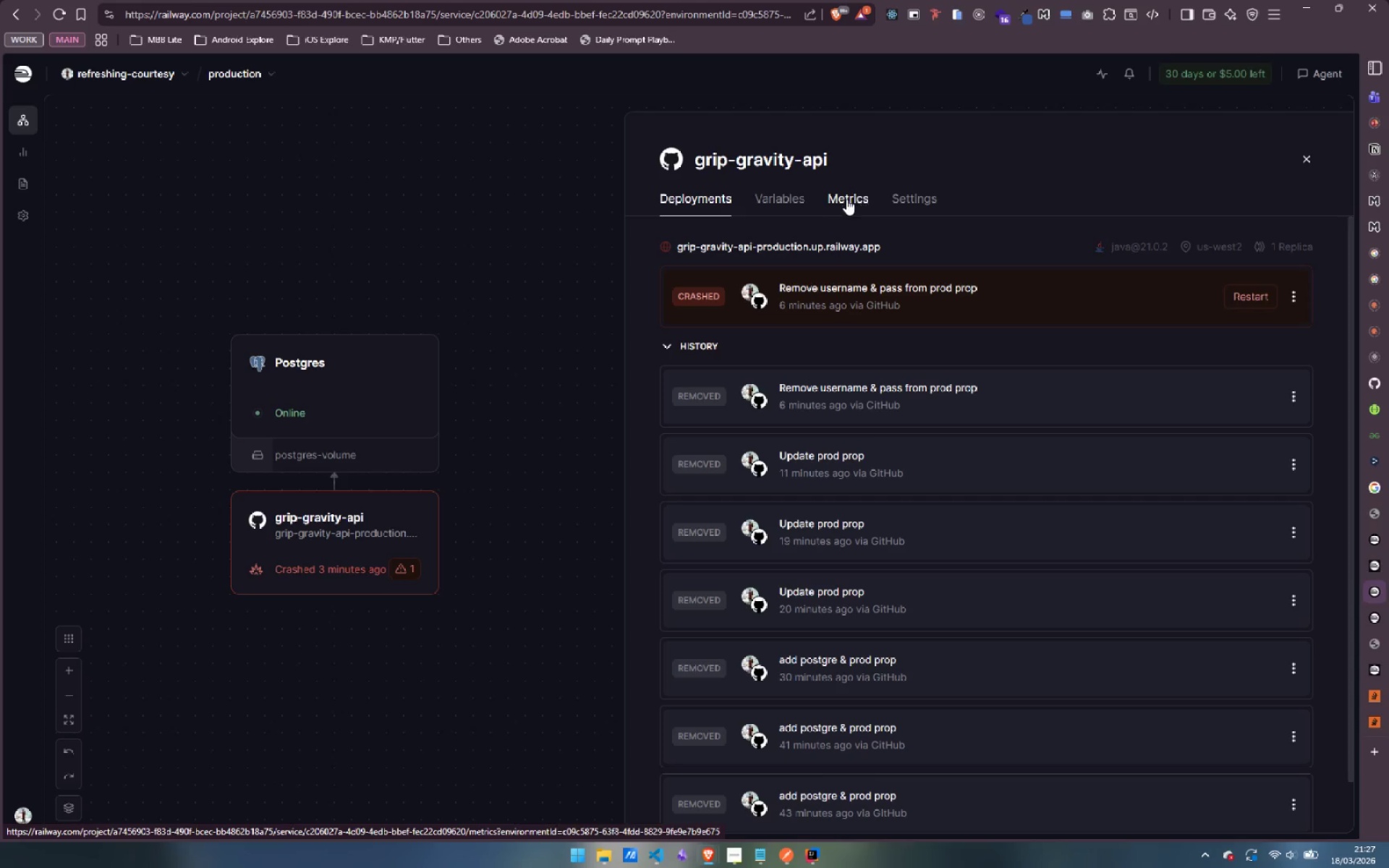 
left_click([923, 197])
 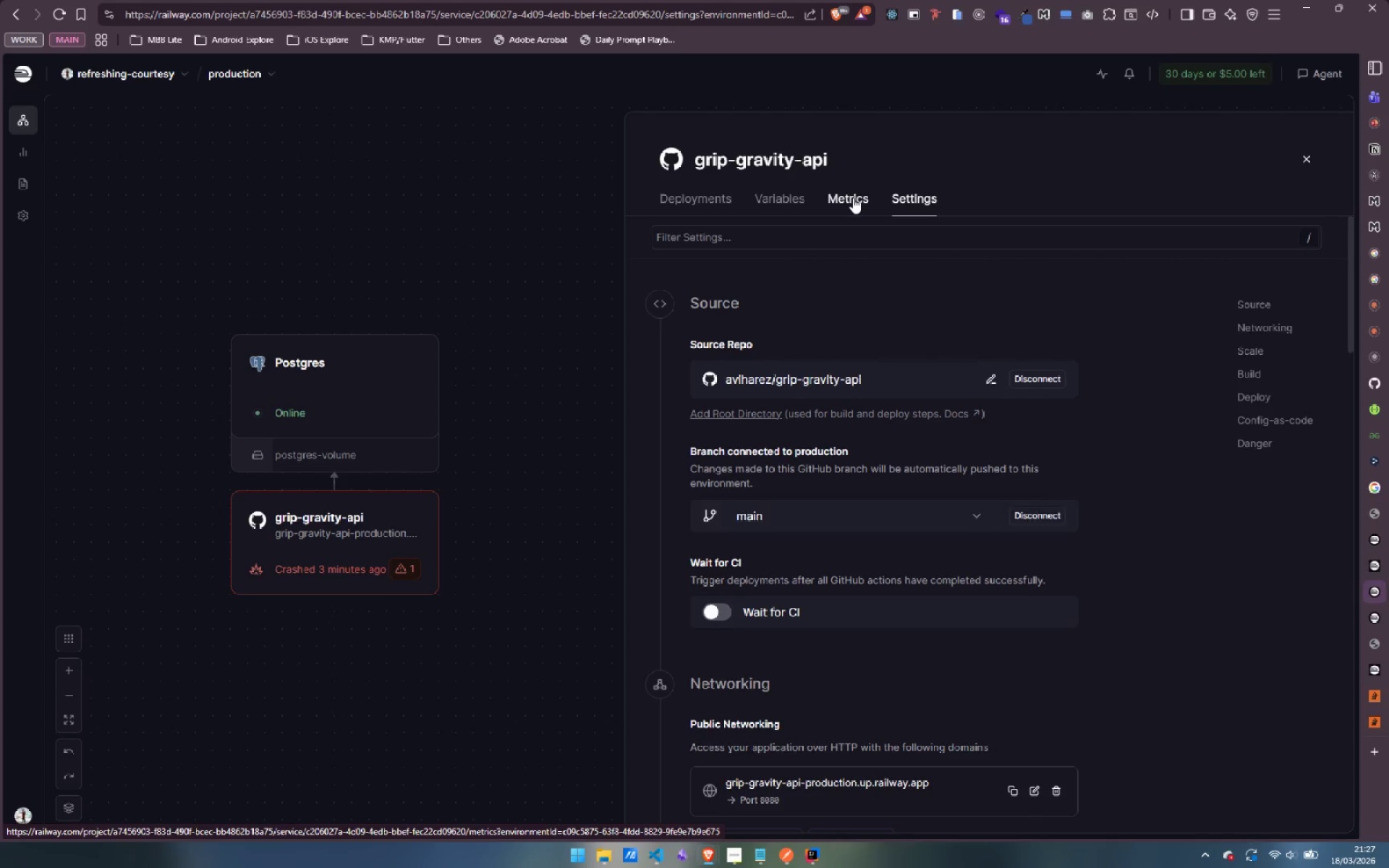 
left_click([853, 197])
 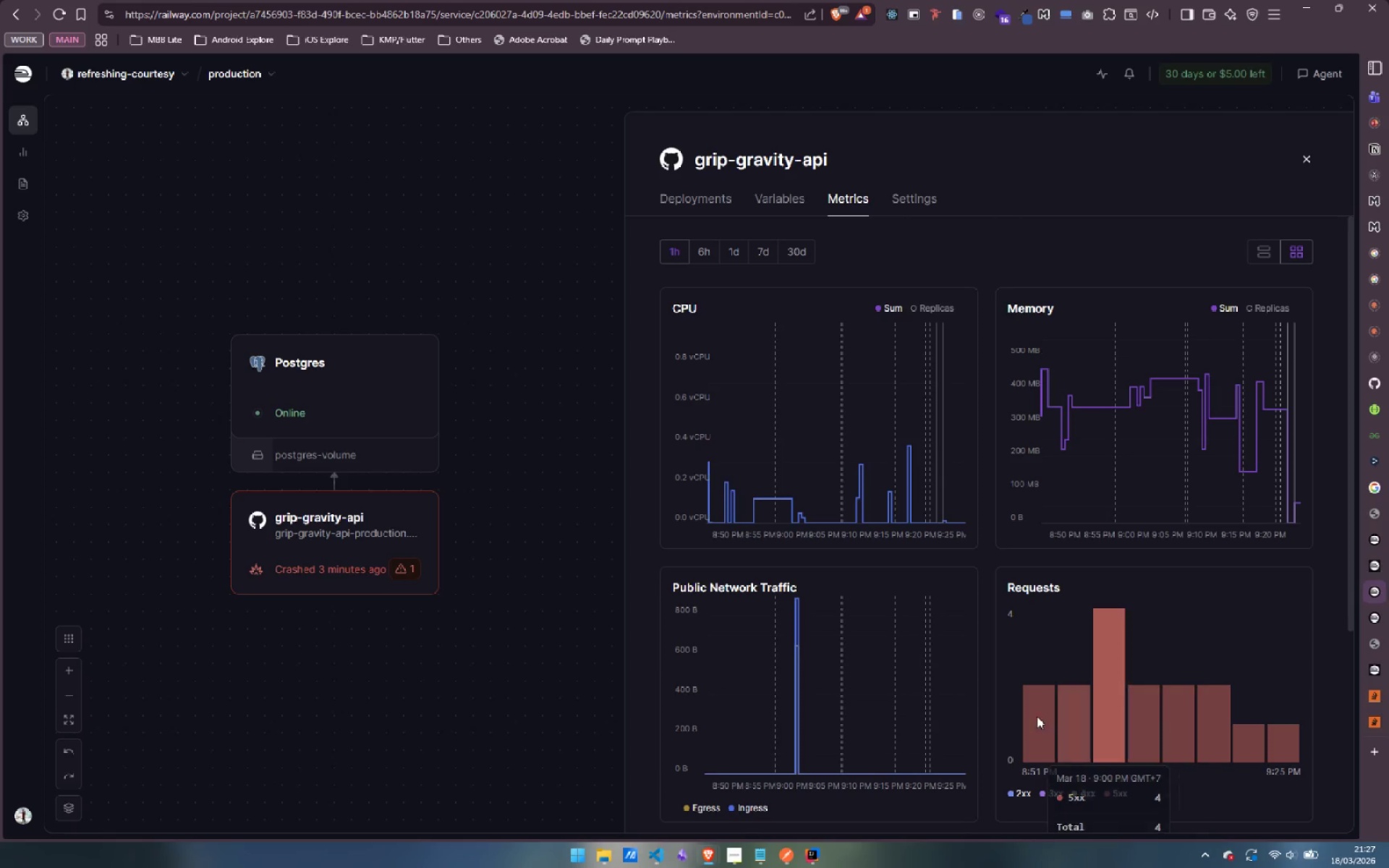 
mouse_move([705, 444])
 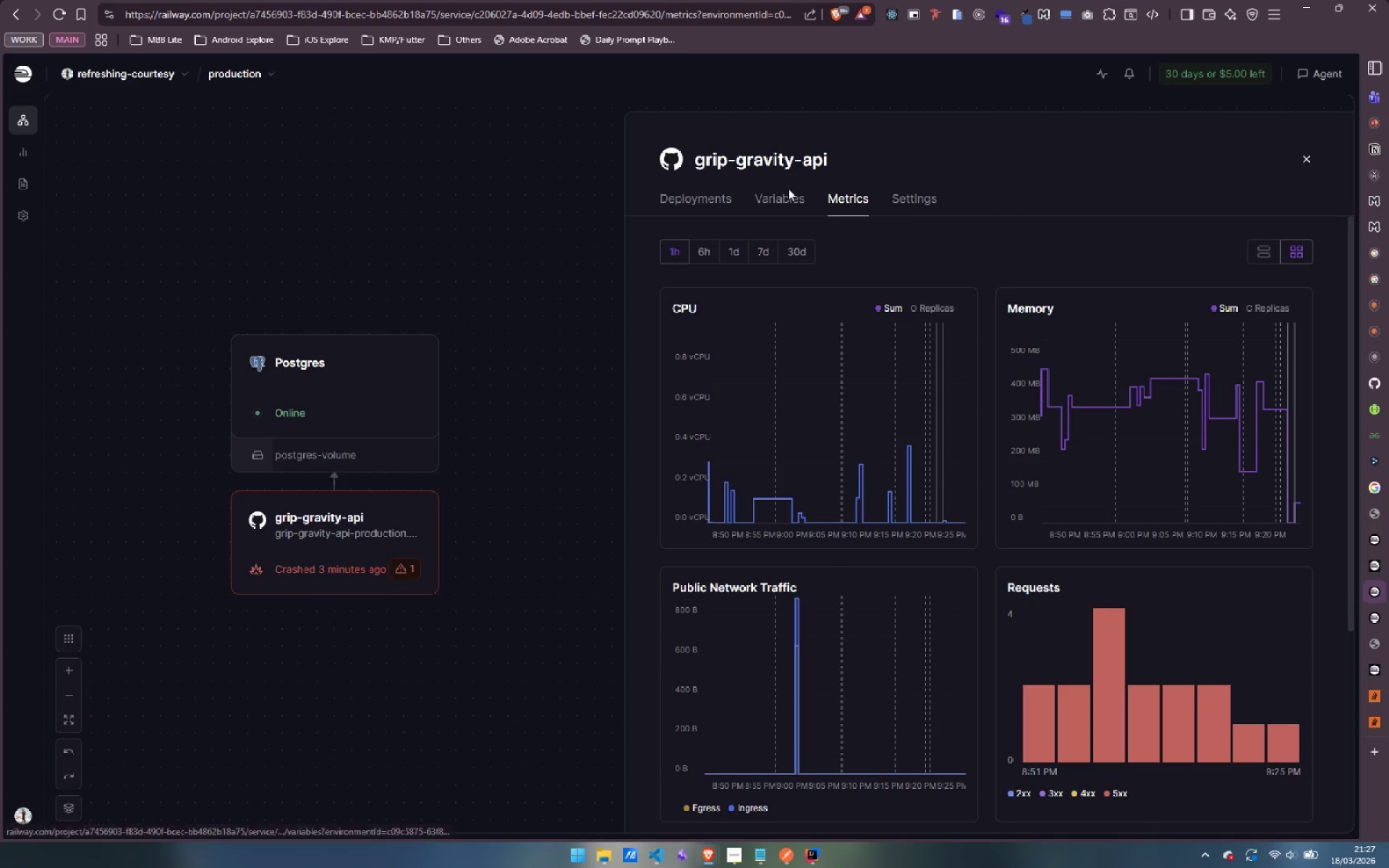 
left_click([789, 194])
 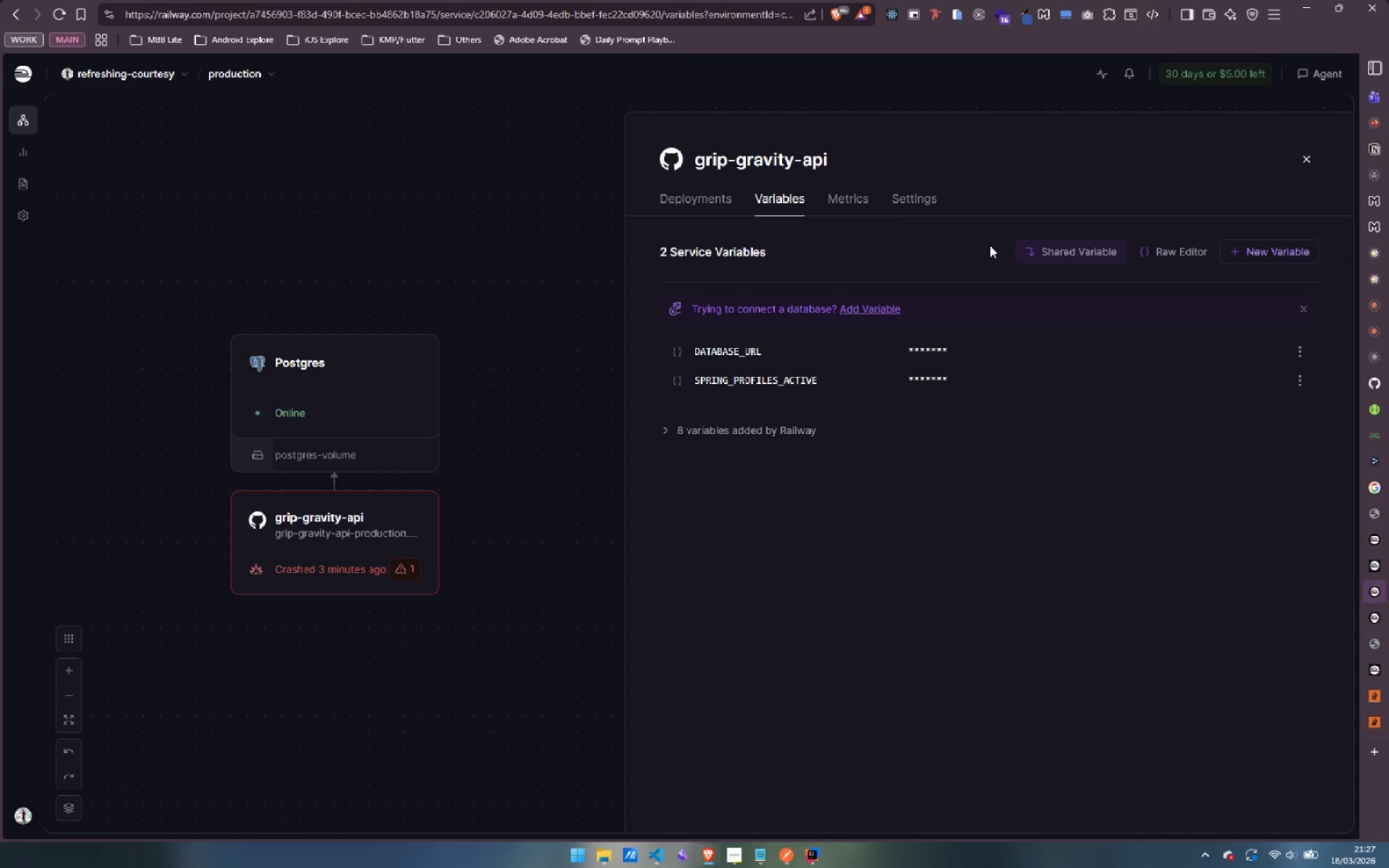 
left_click([719, 207])
 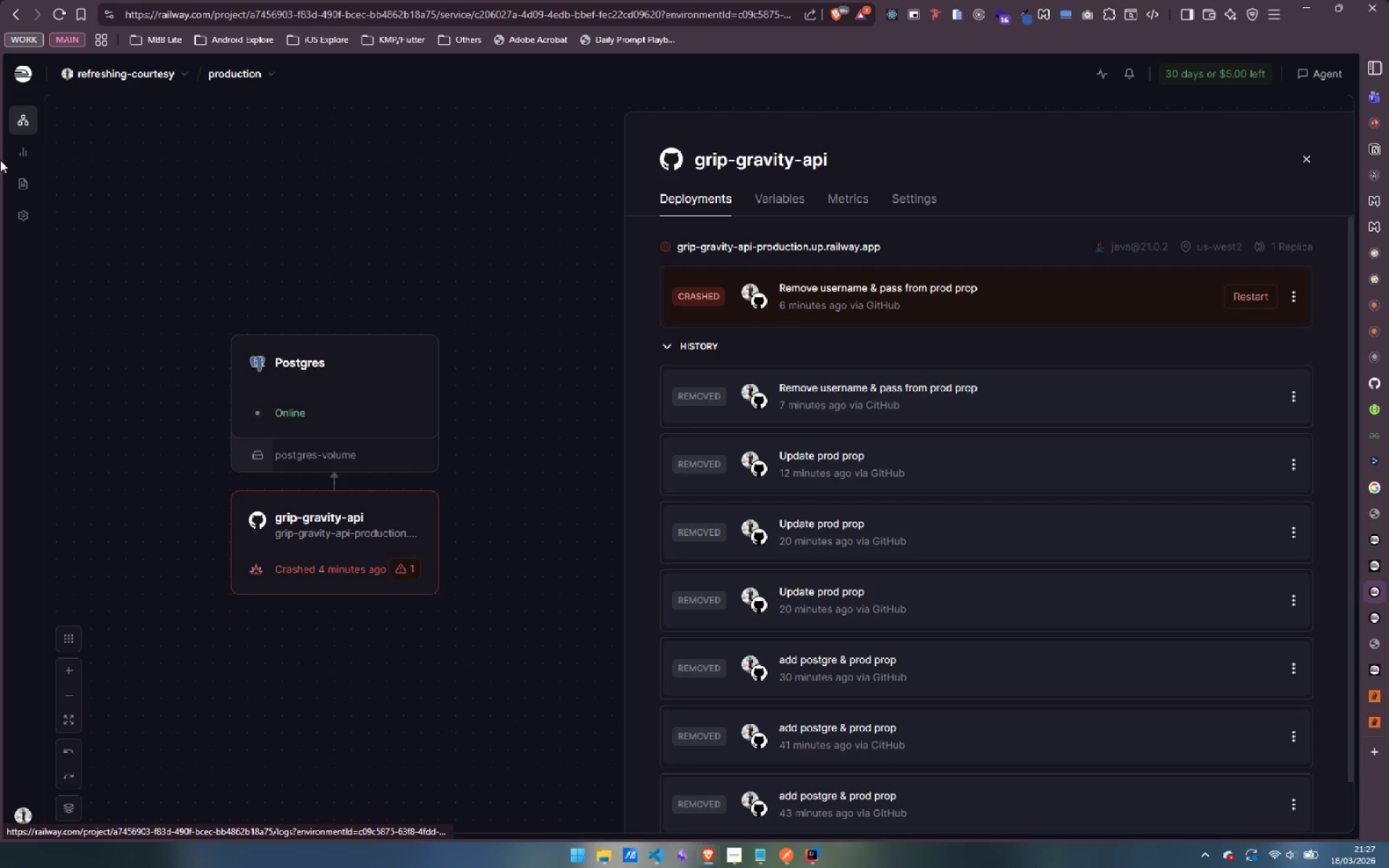 
left_click([26, 184])
 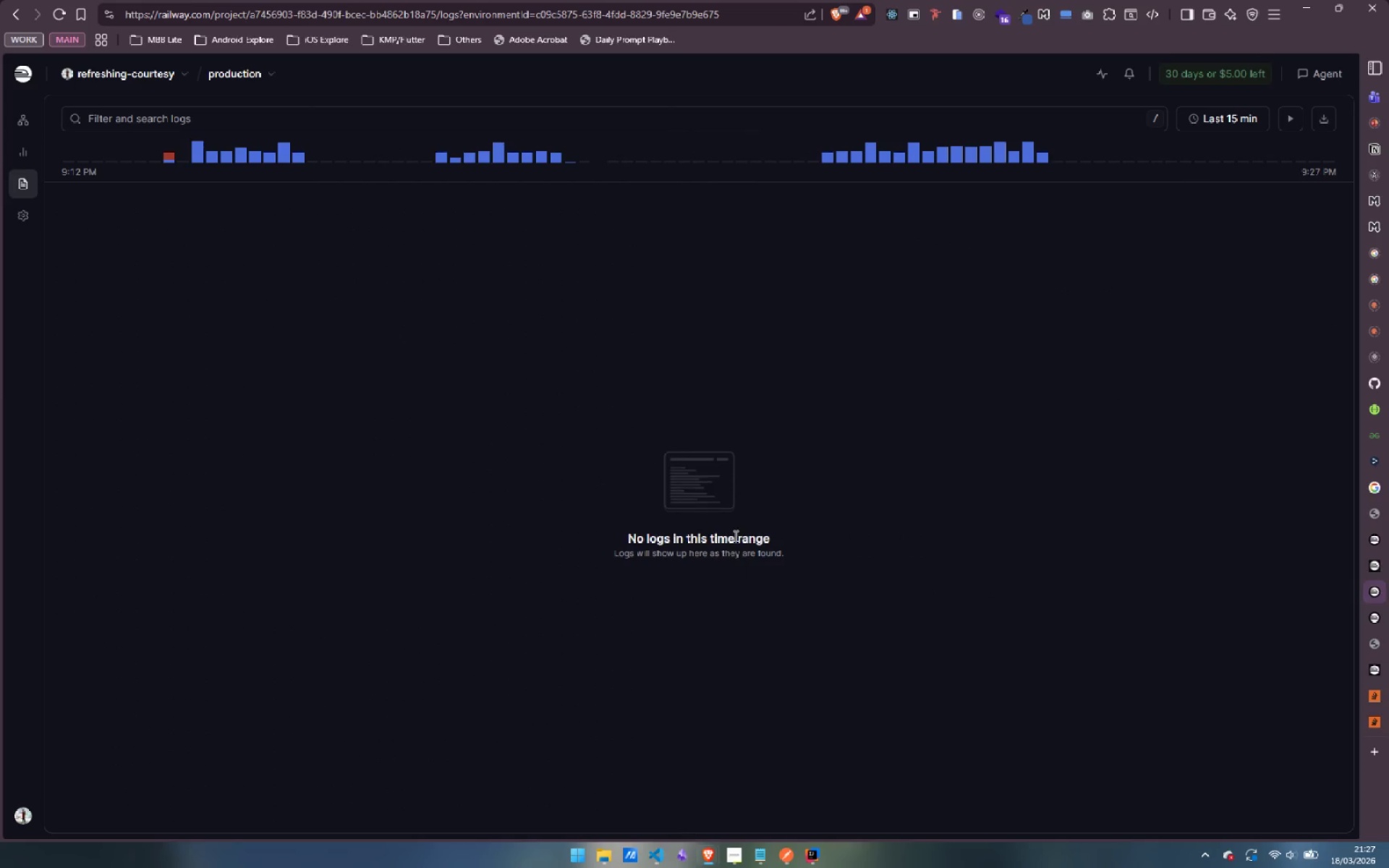 
wait(9.12)
 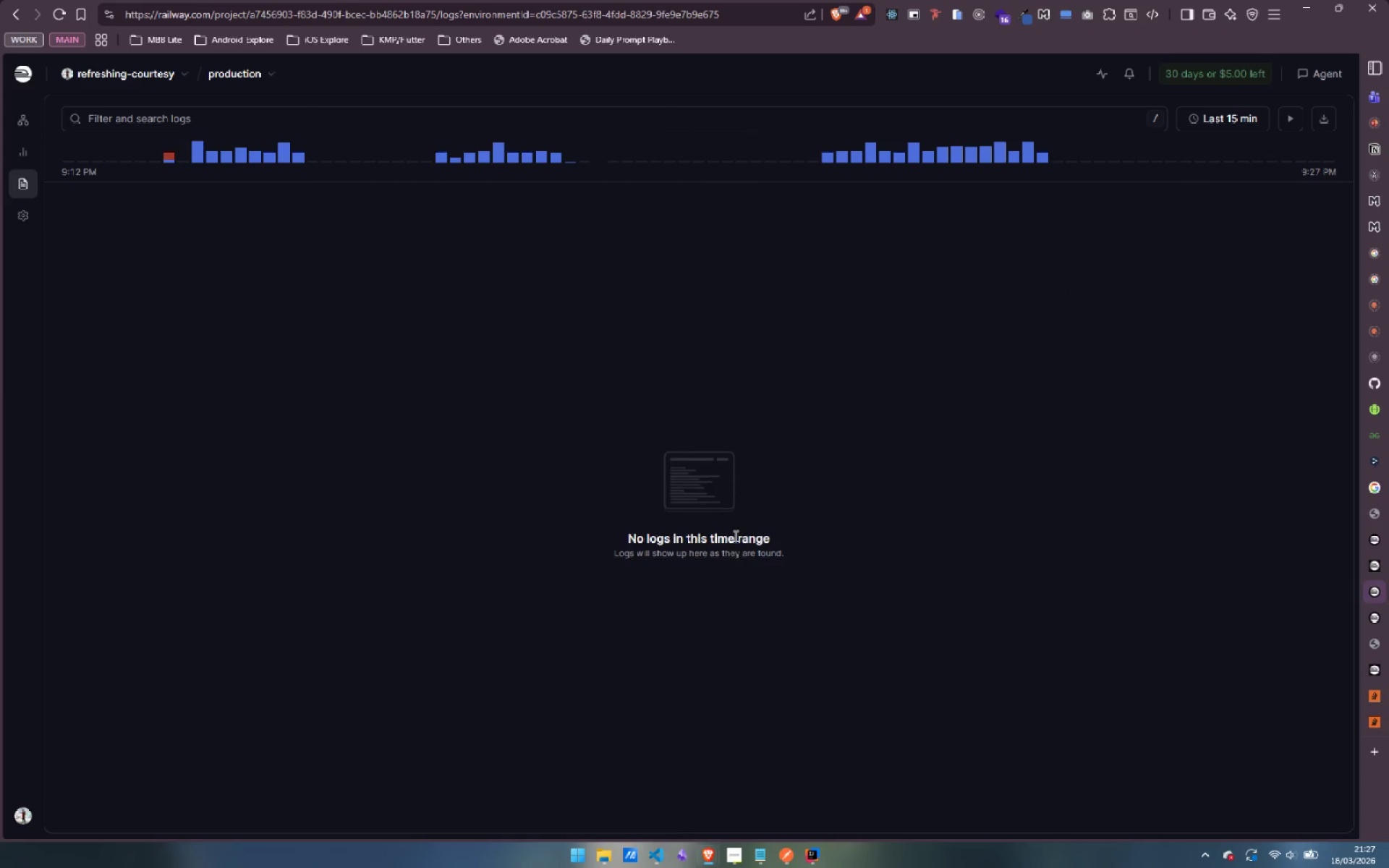 
left_click([709, 540])
 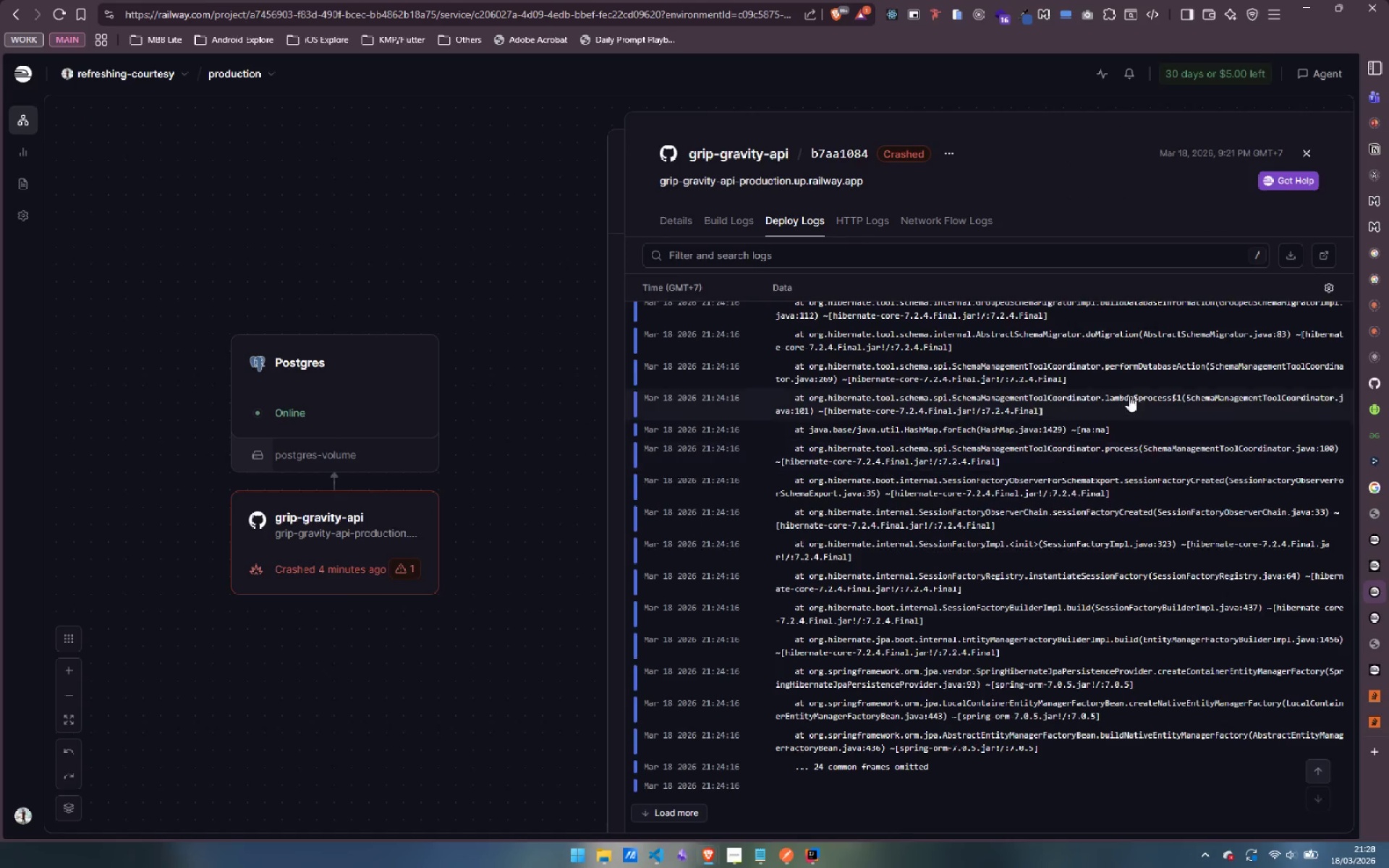 
left_click([1323, 250])
 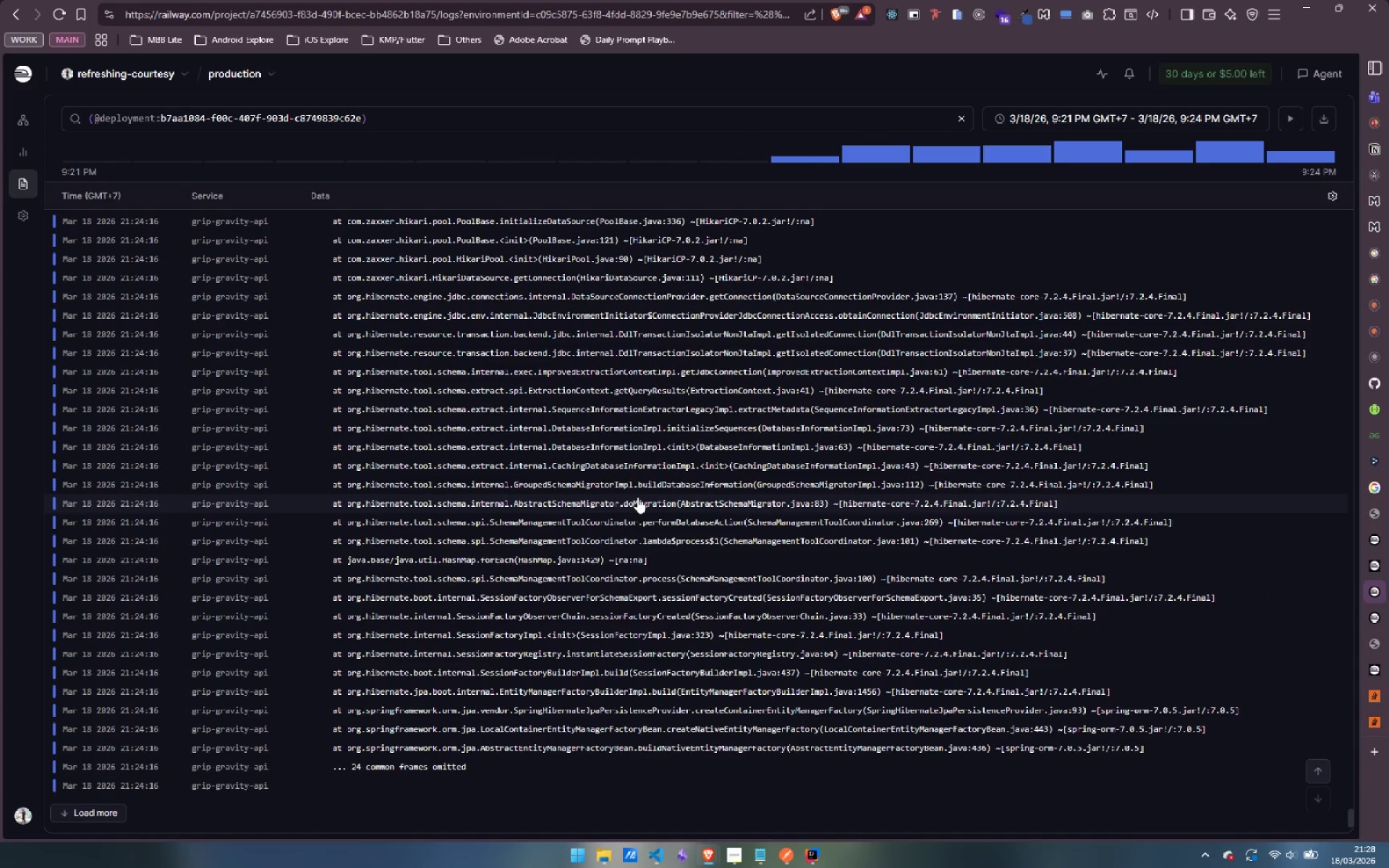 
wait(5.09)
 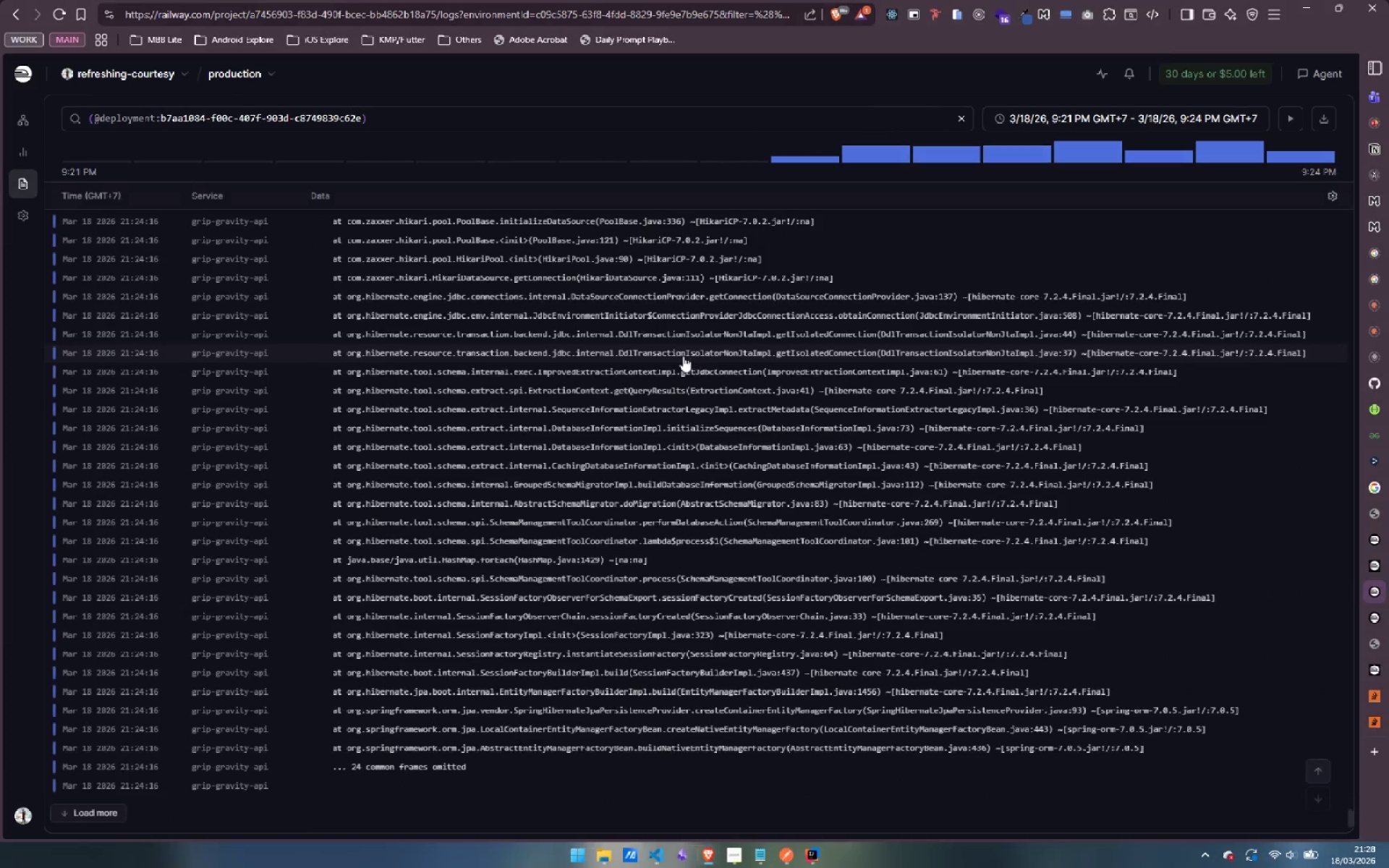 
scroll: coordinate [637, 497], scroll_direction: up, amount: 3.0
 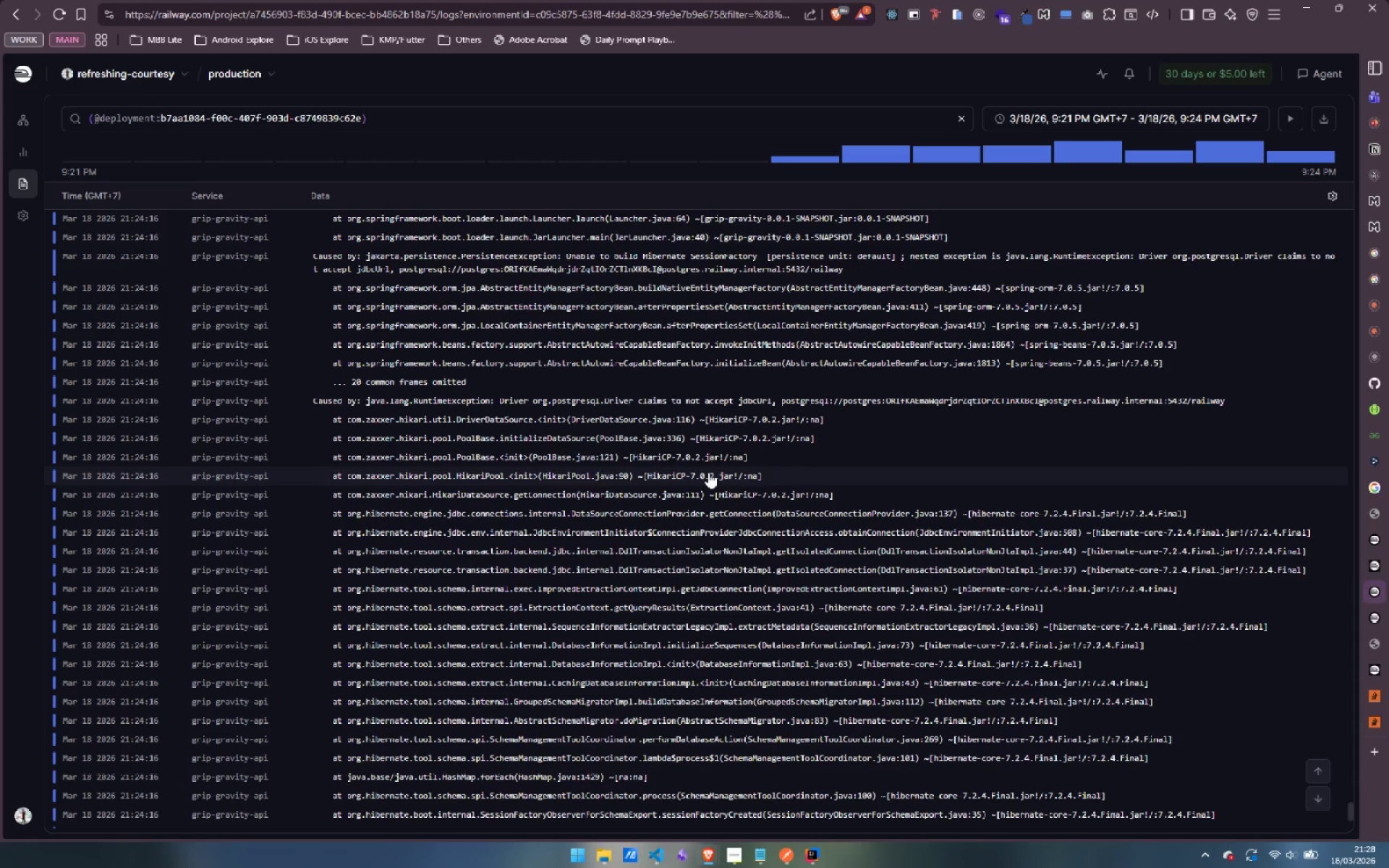 
wait(56.82)
 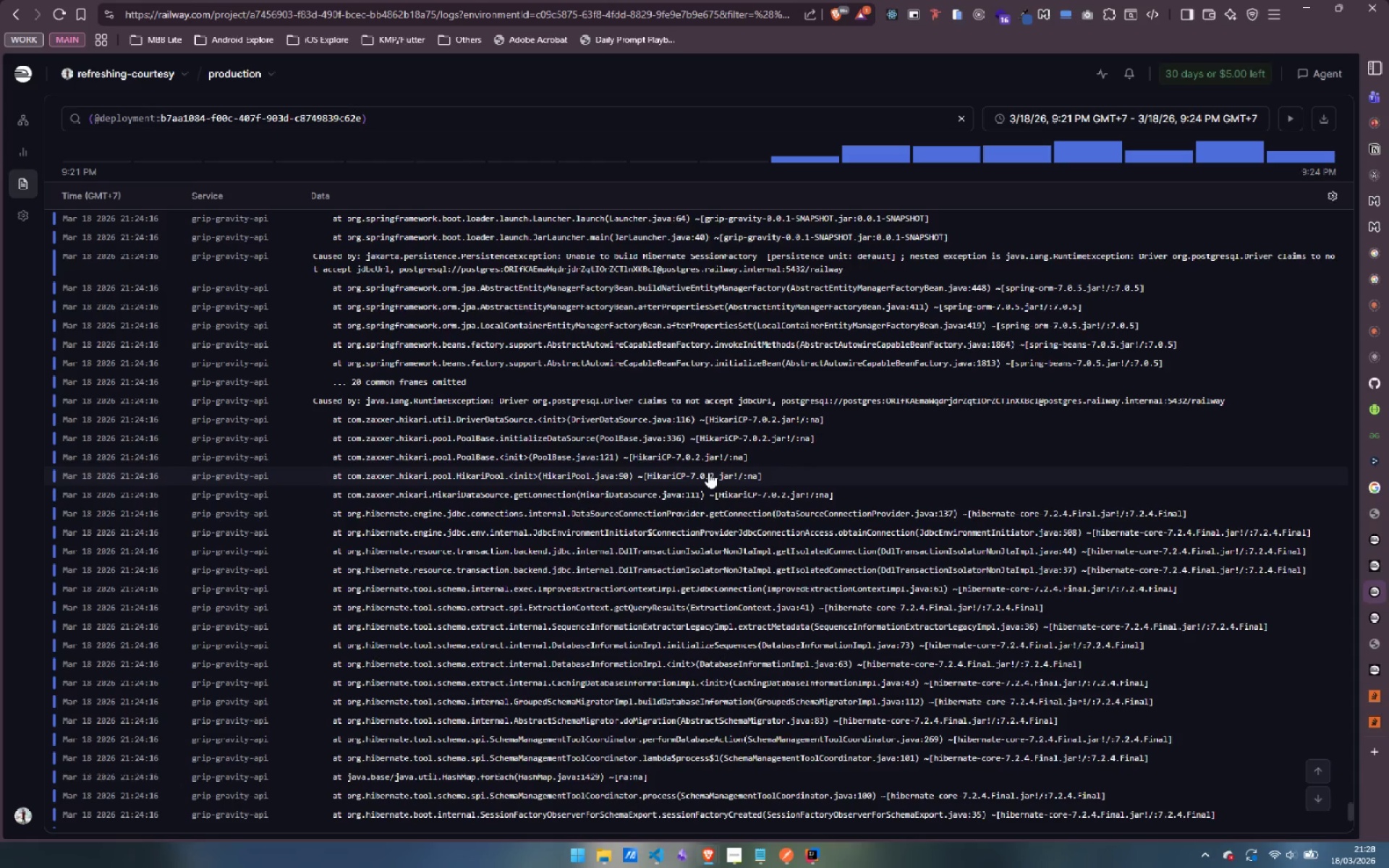 
scroll: coordinate [866, 592], scroll_direction: up, amount: 1.0
 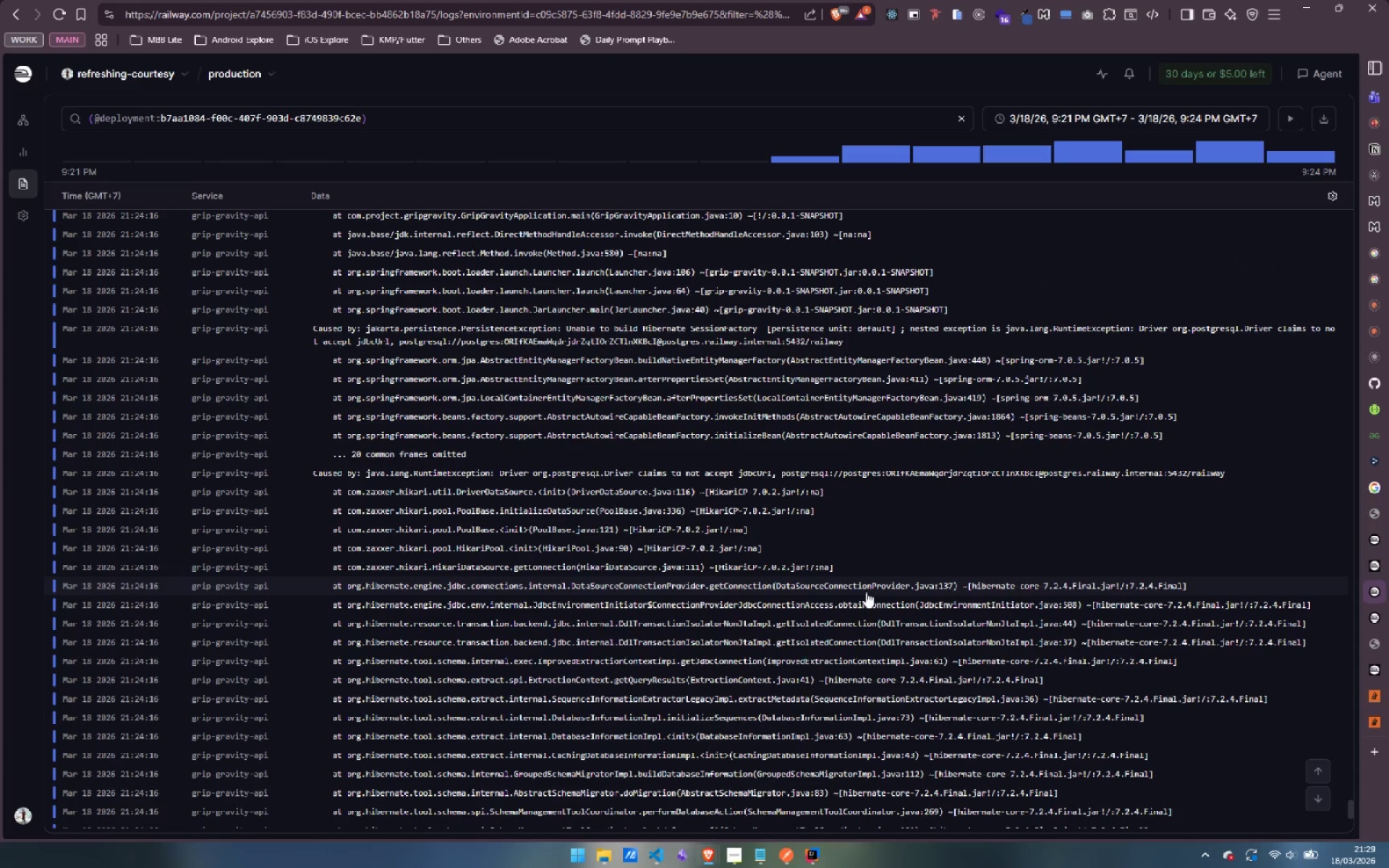 
wait(16.7)
 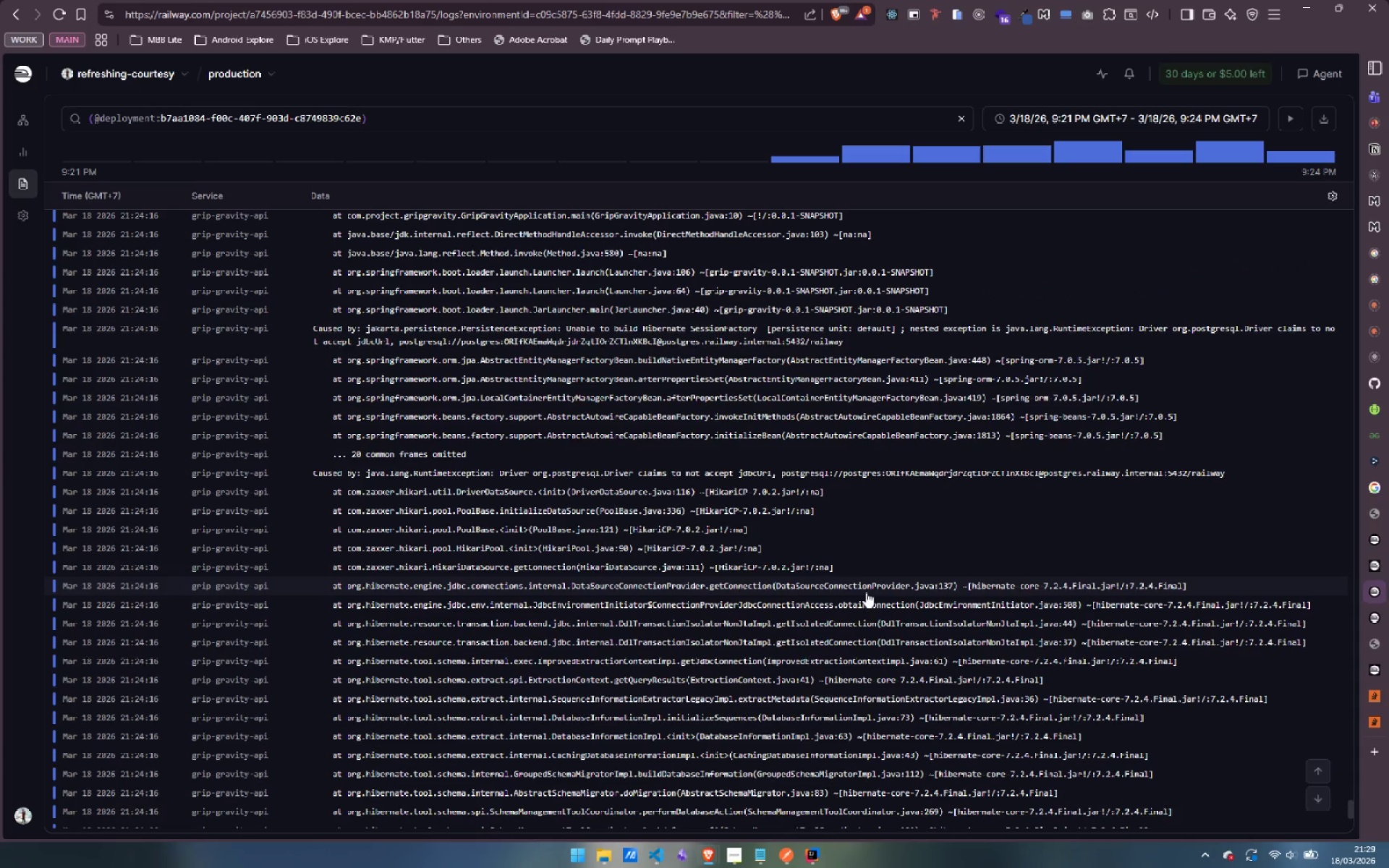 
scroll: coordinate [849, 563], scroll_direction: up, amount: 1.0
 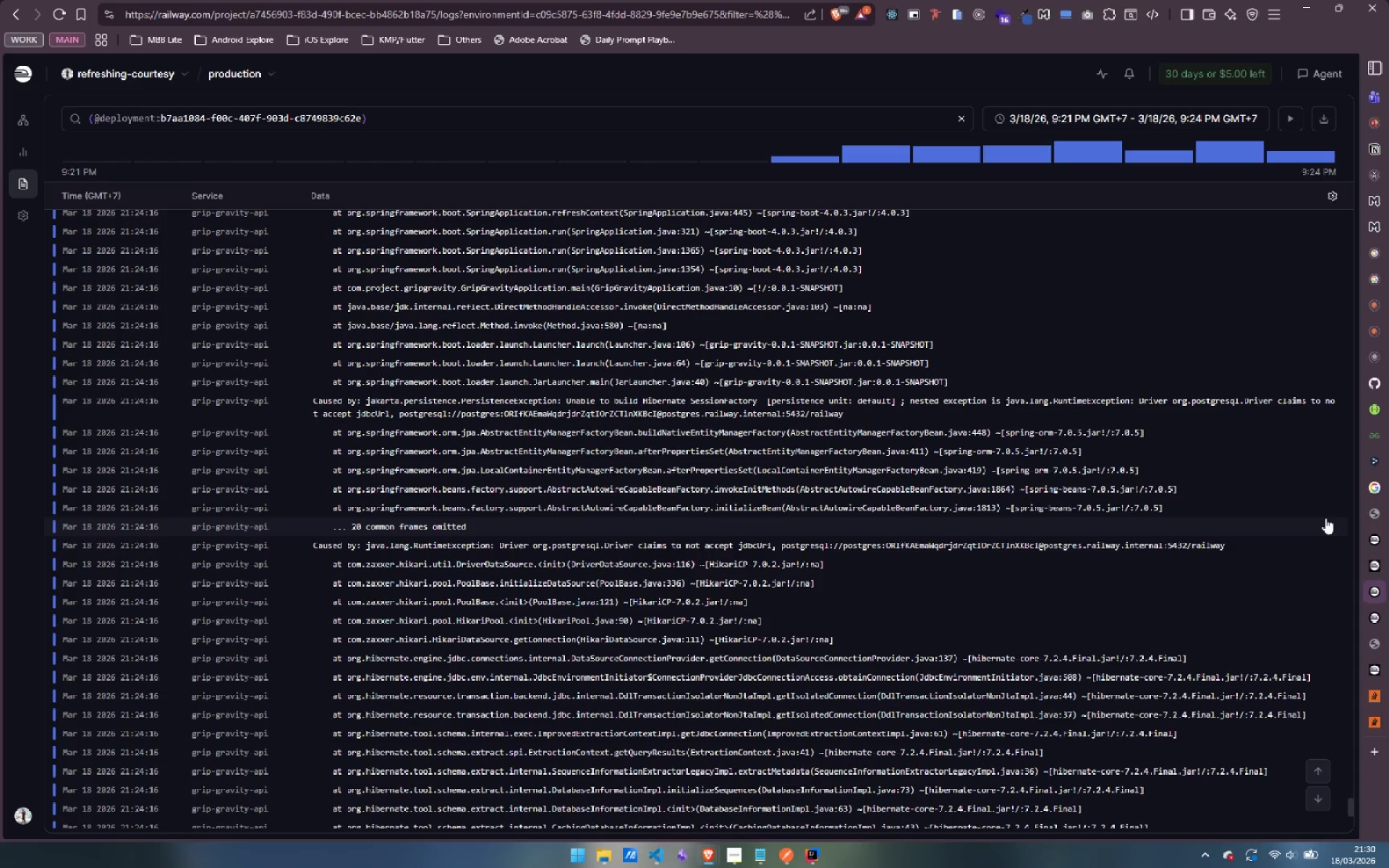 
wait(83.76)
 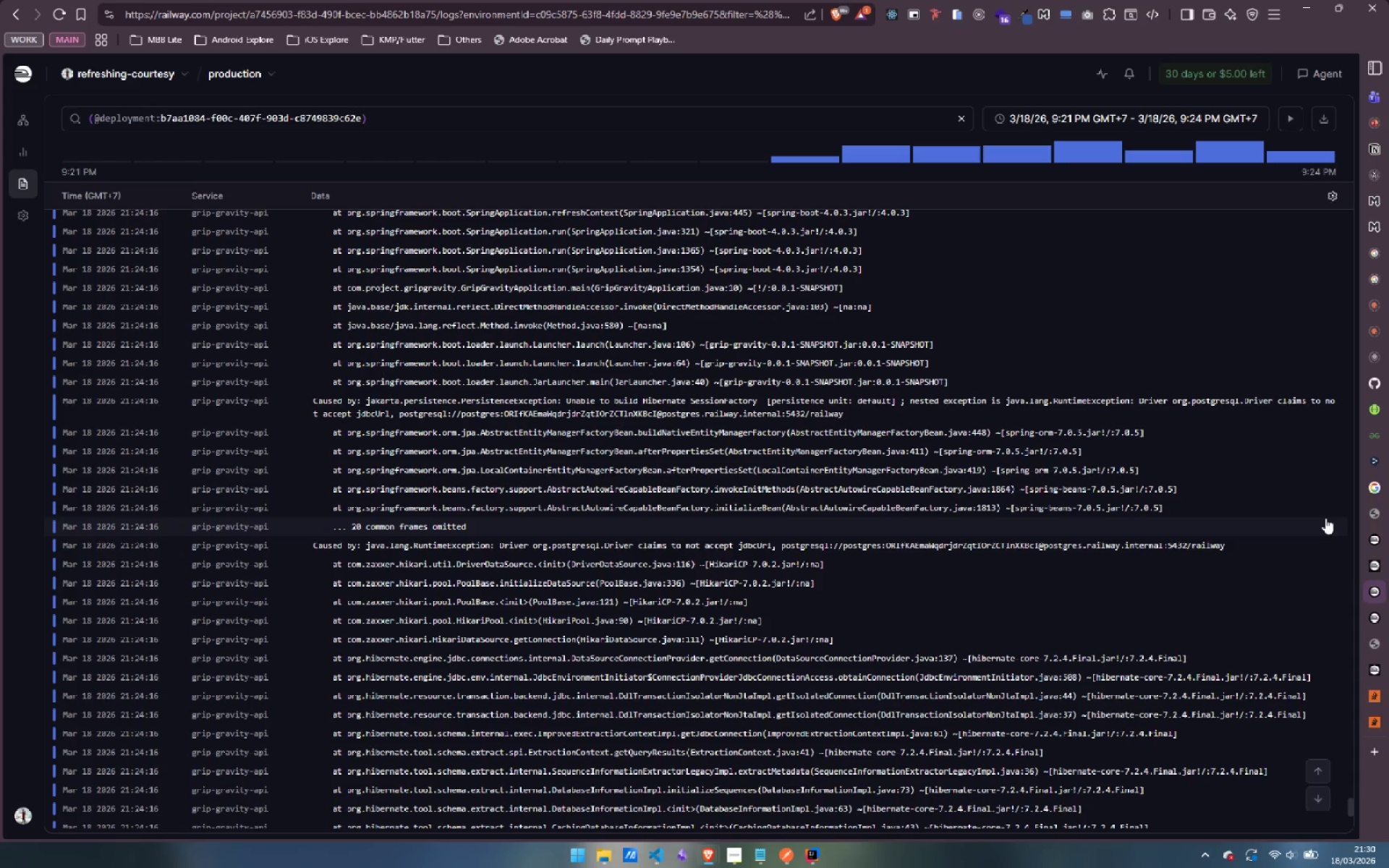 
left_click([20, 122])
 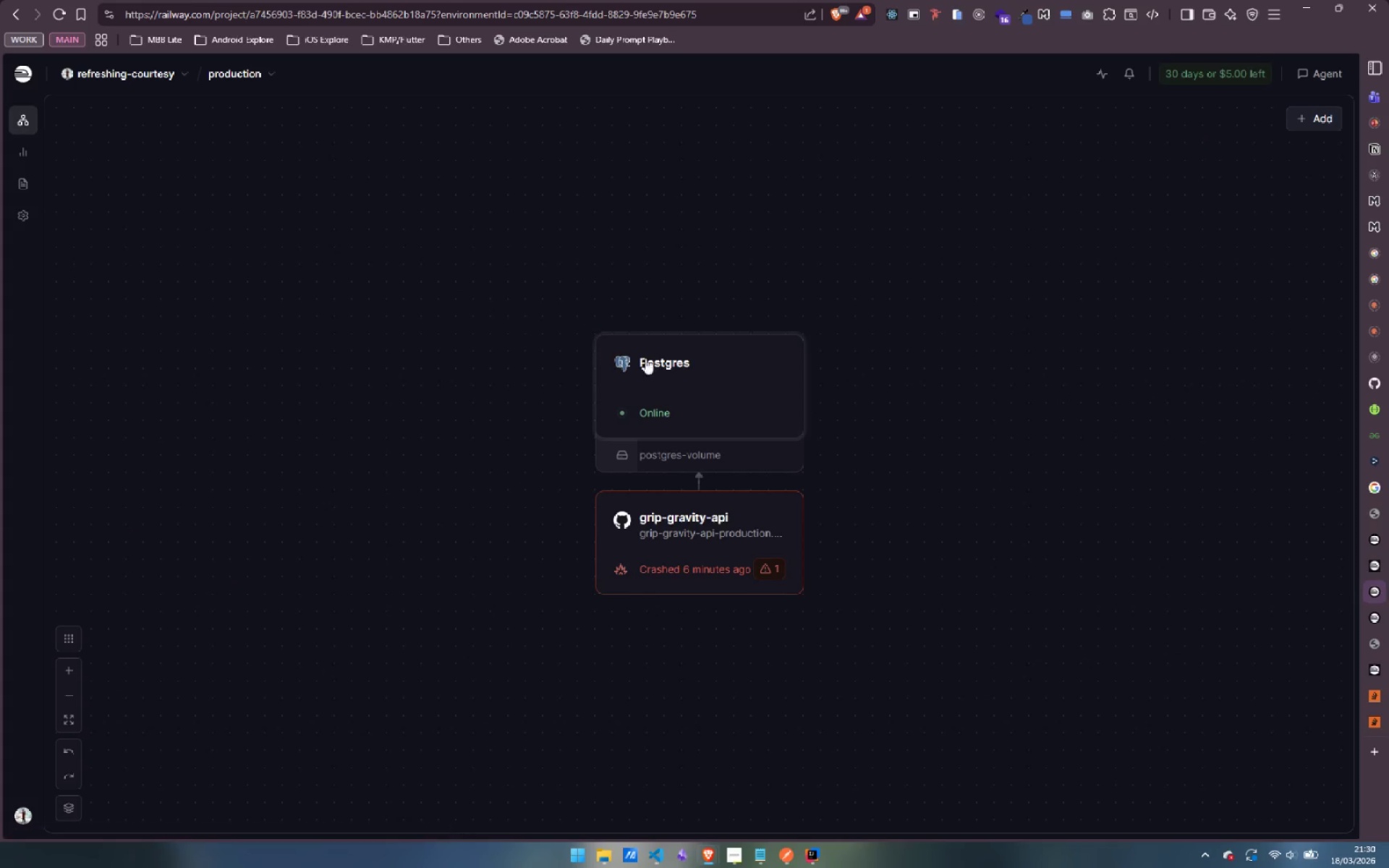 
left_click([721, 383])
 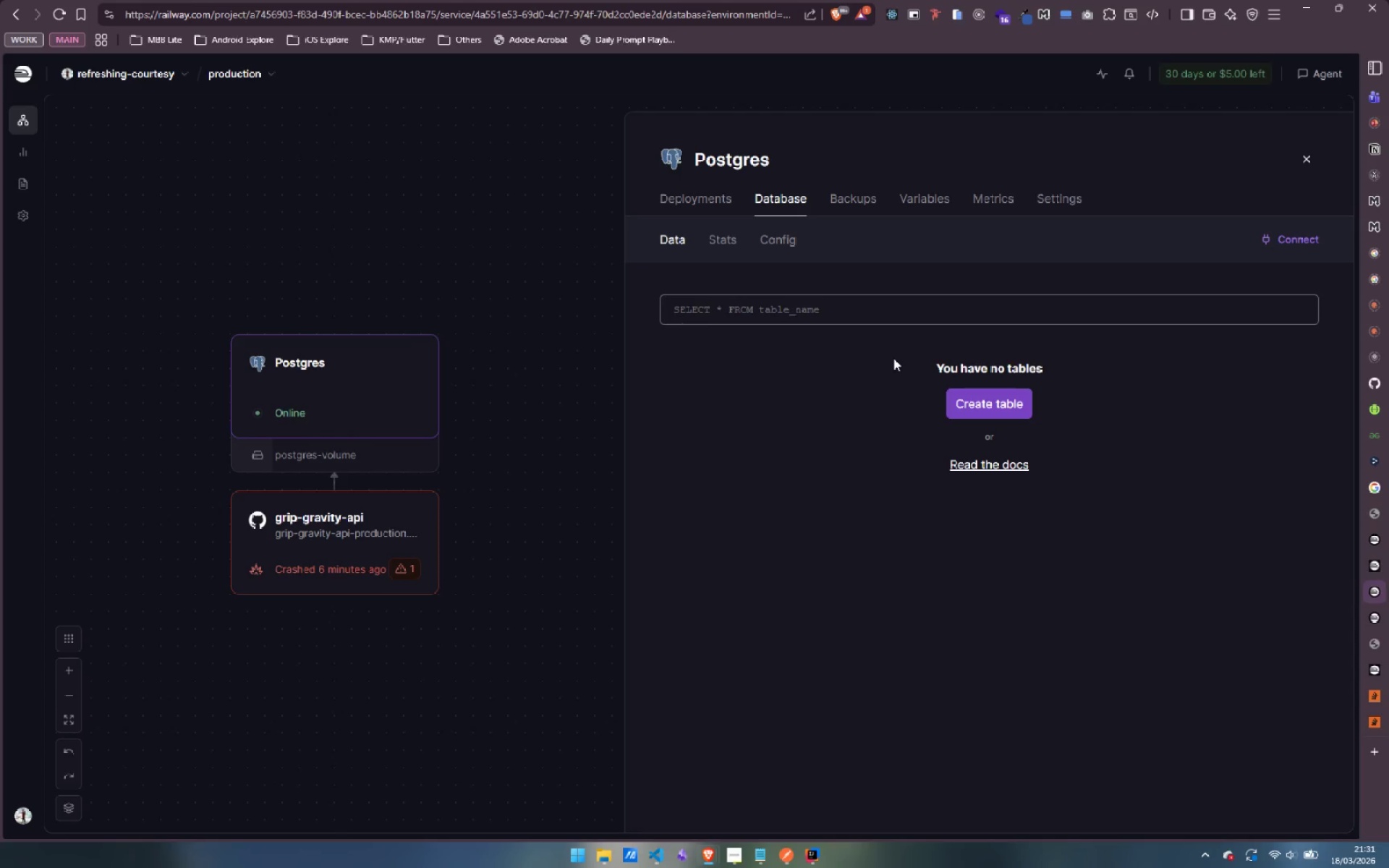 
wait(30.73)
 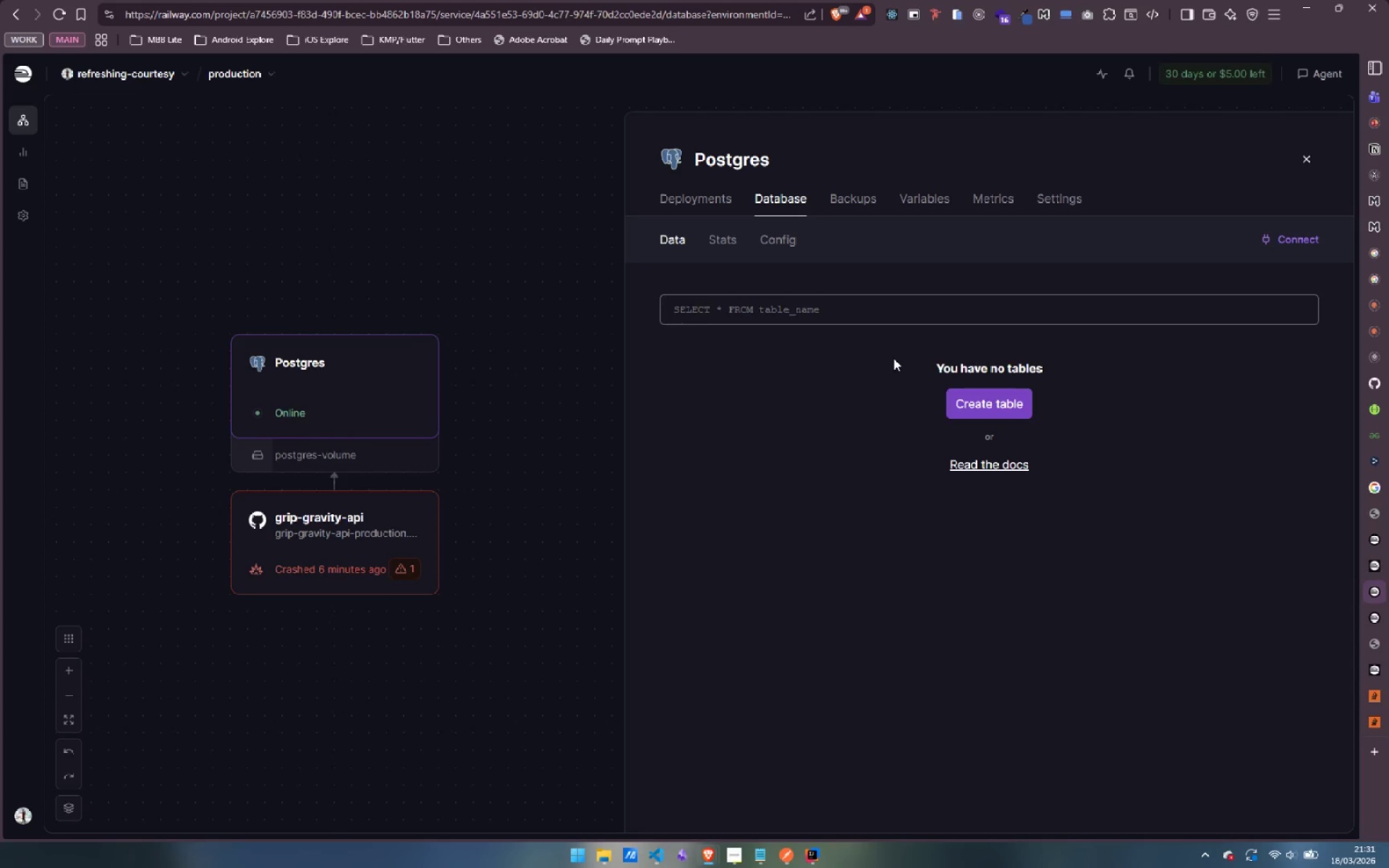 
left_click([1298, 240])
 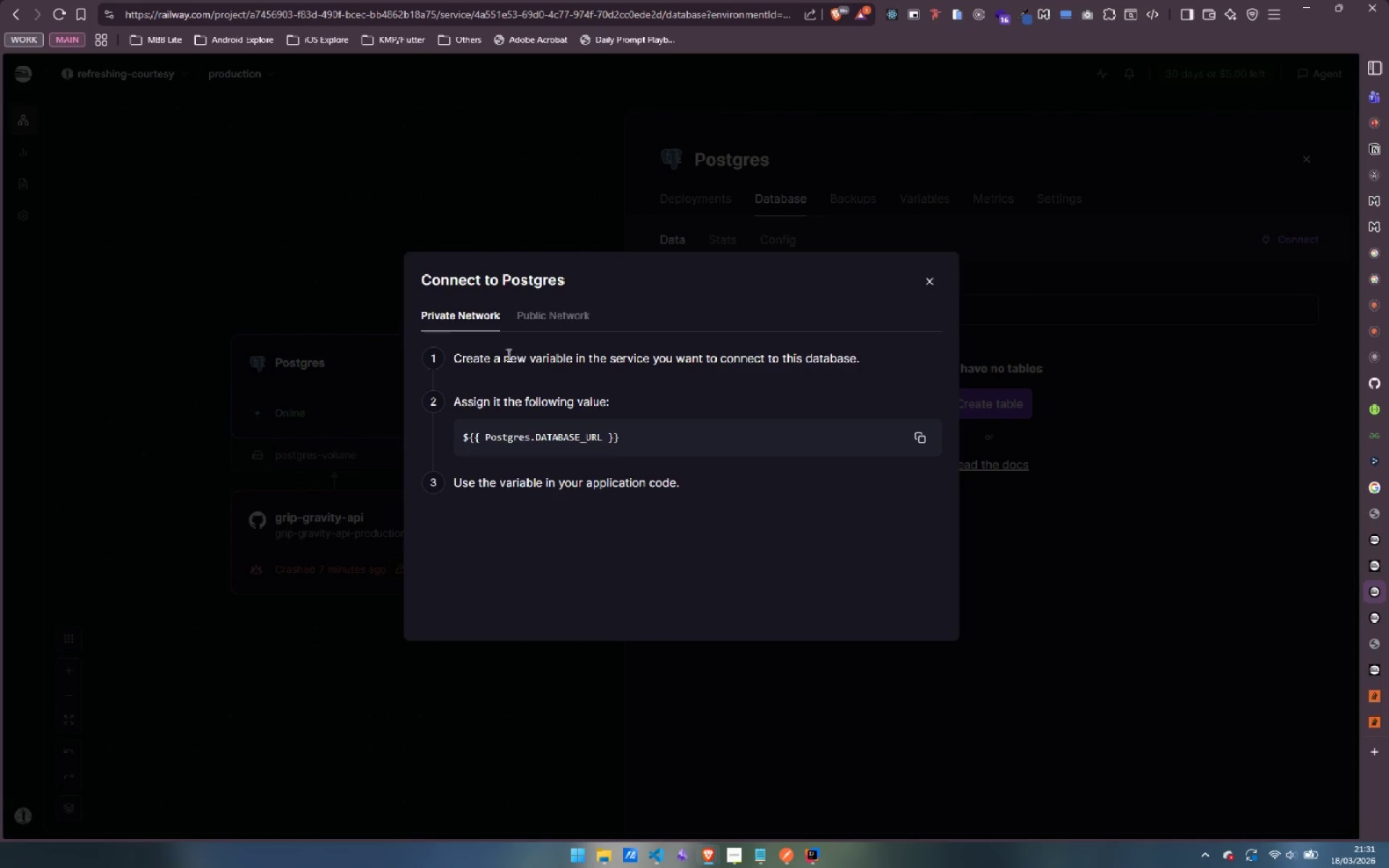 
left_click_drag(start_coordinate=[526, 363], to_coordinate=[841, 369])
 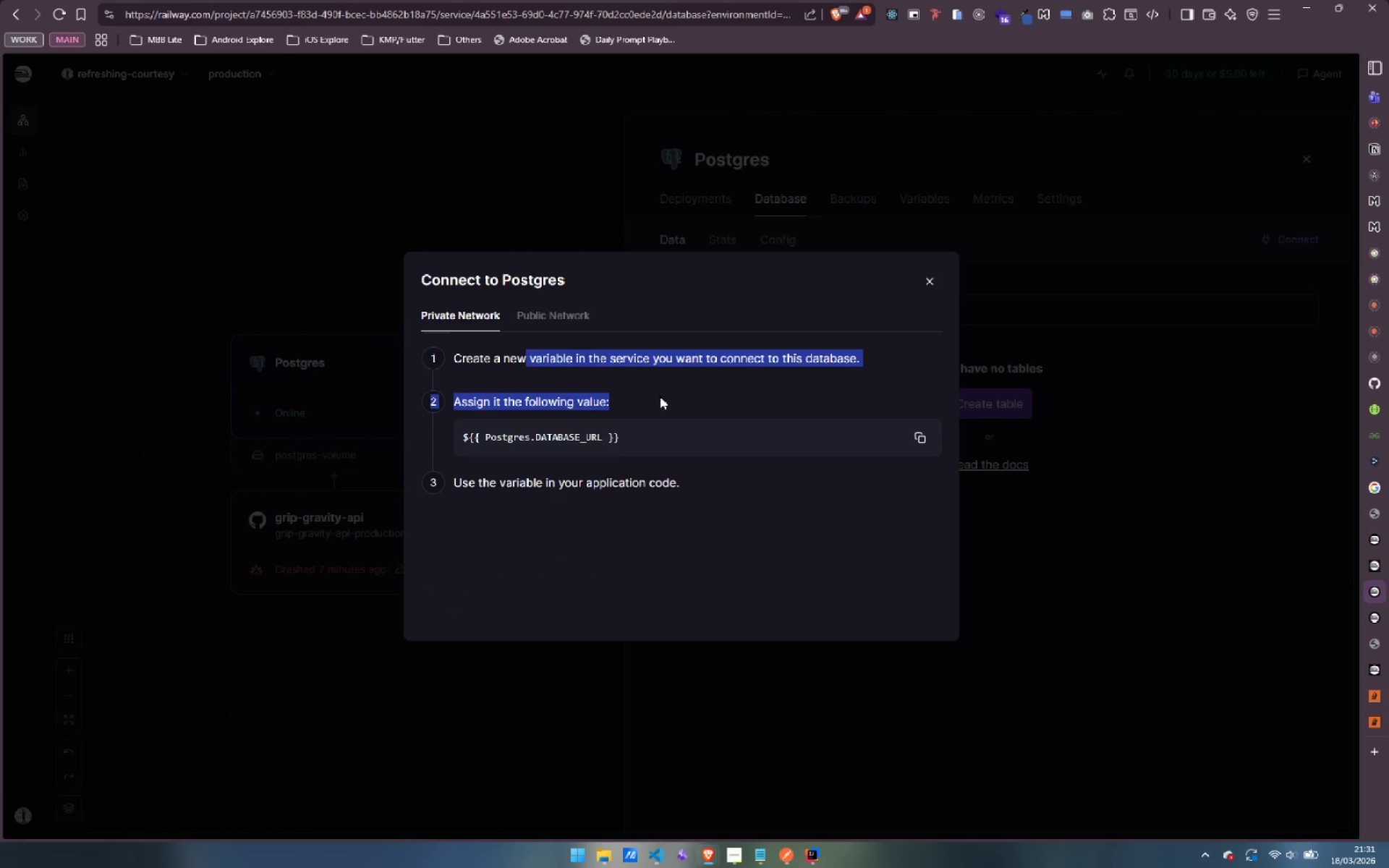 
left_click([627, 397])
 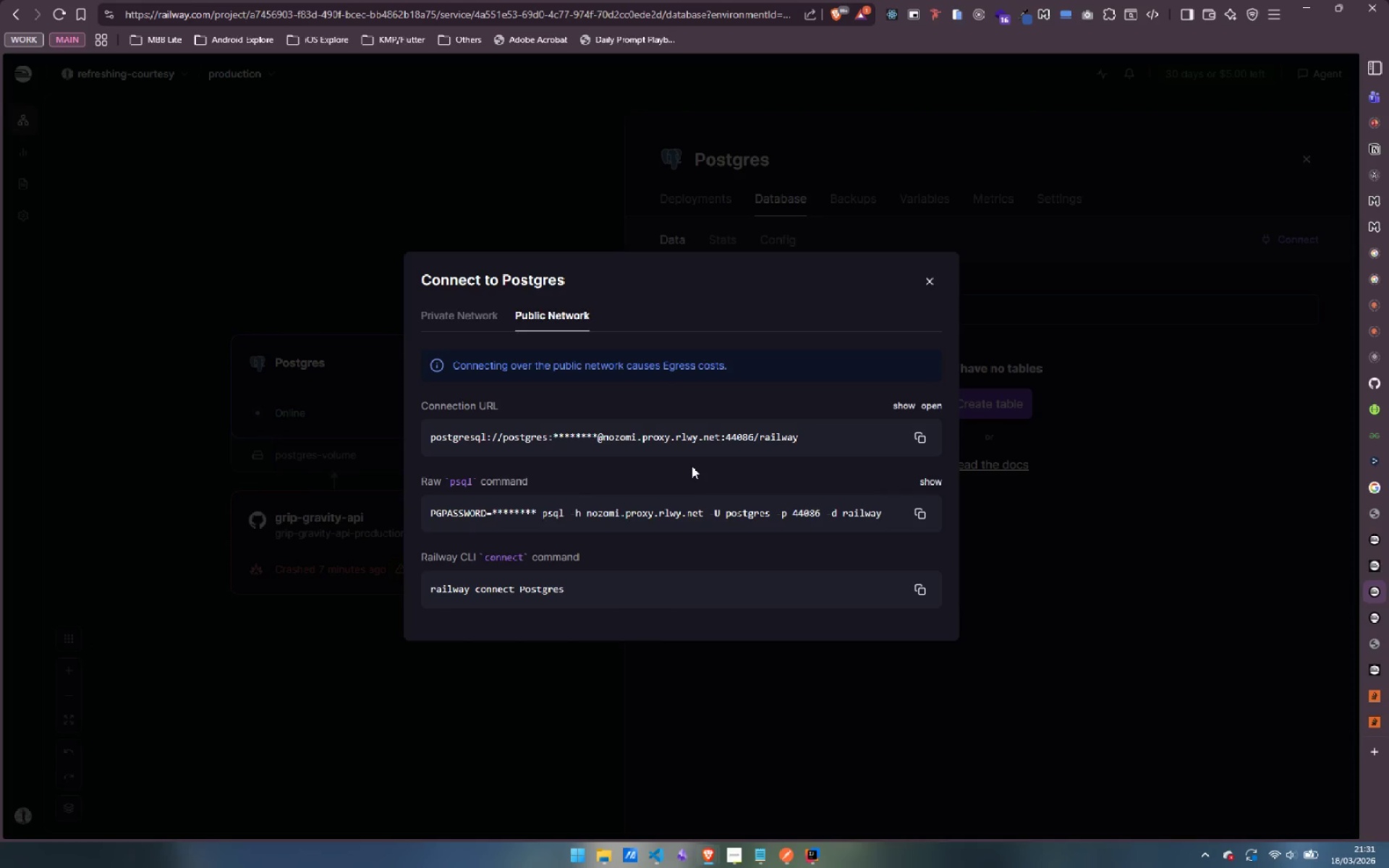 
wait(6.48)
 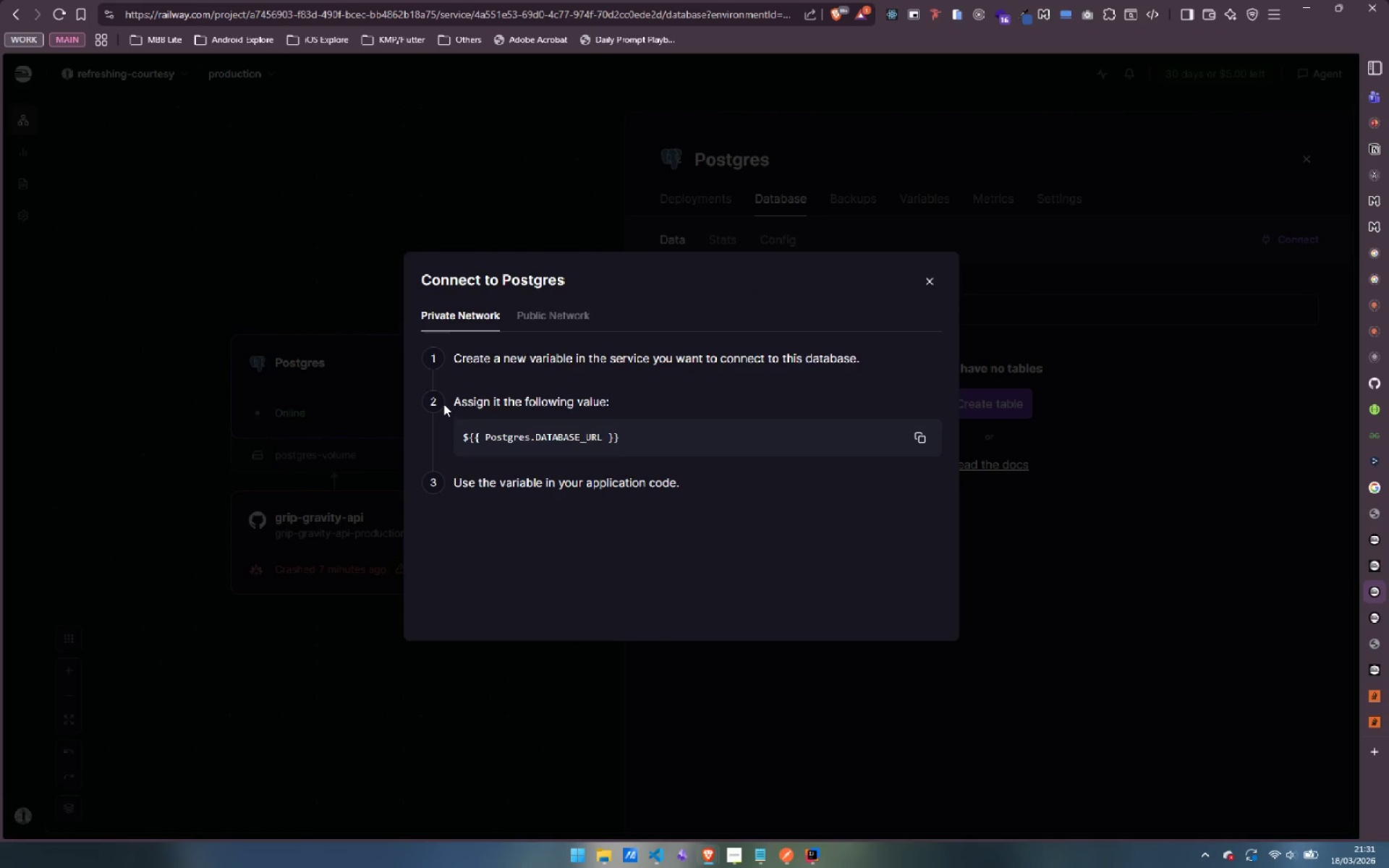 
left_click_drag(start_coordinate=[663, 366], to_coordinate=[712, 368])
 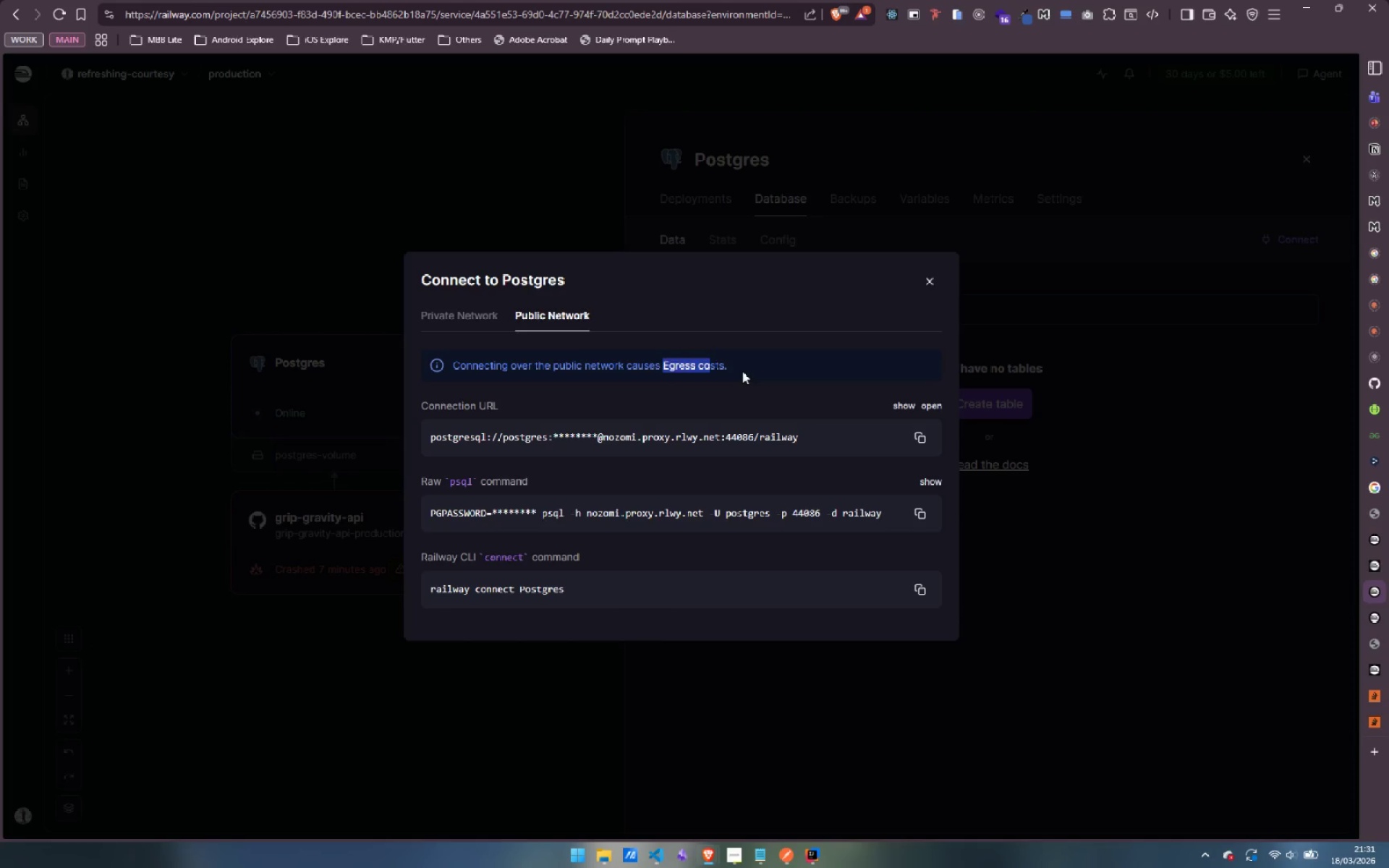 
left_click([742, 371])
 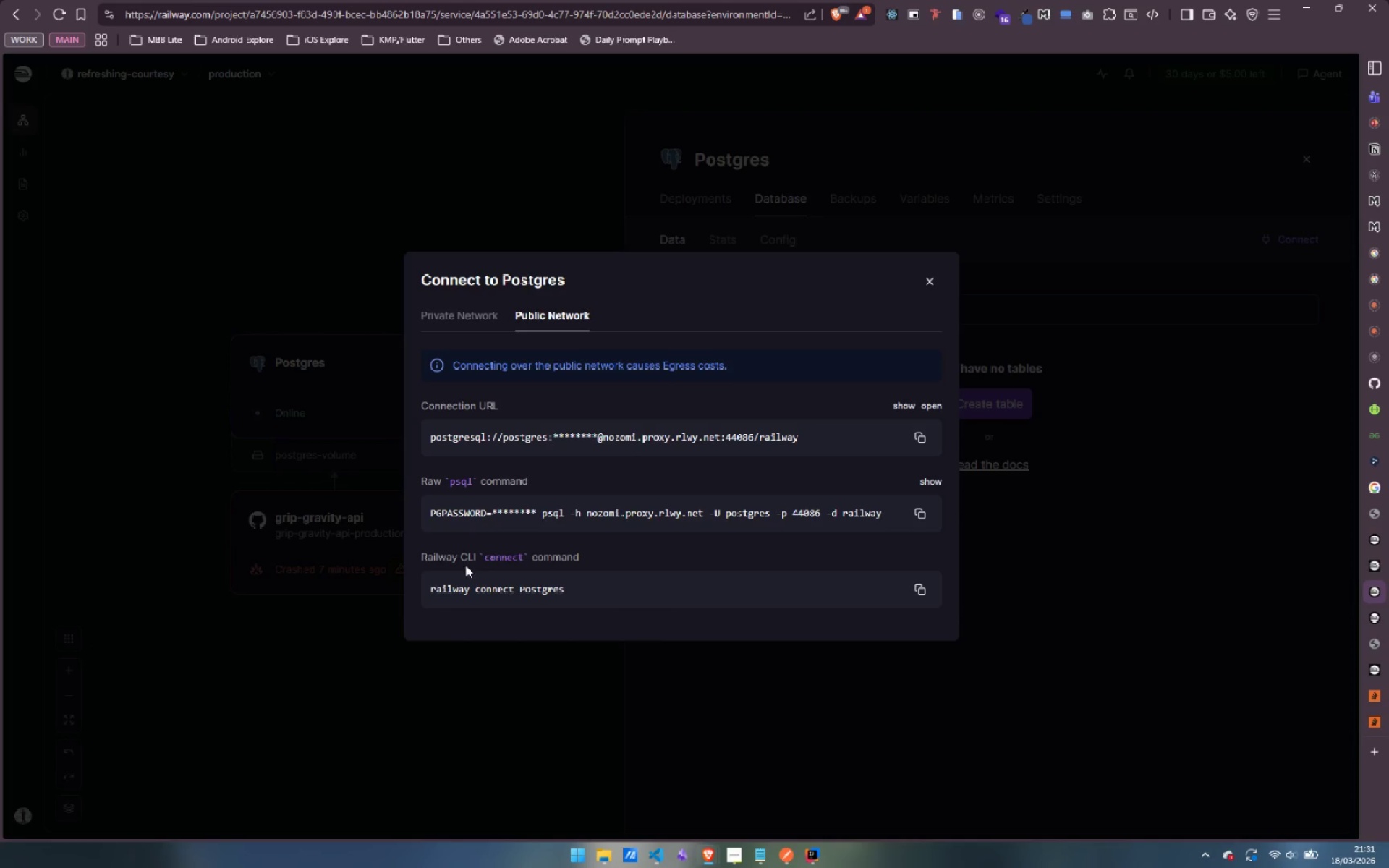 
left_click([456, 315])
 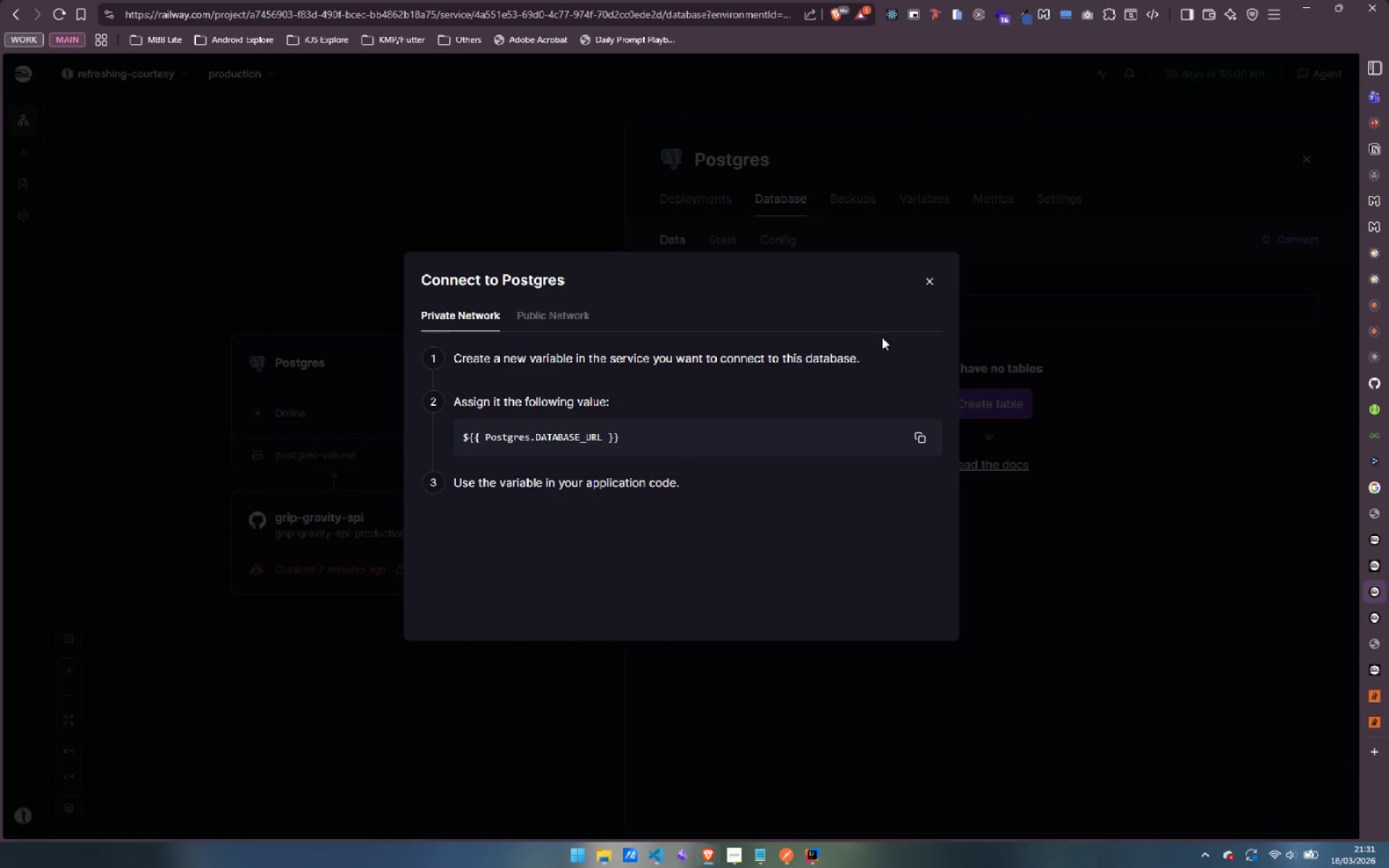 
left_click([932, 288])
 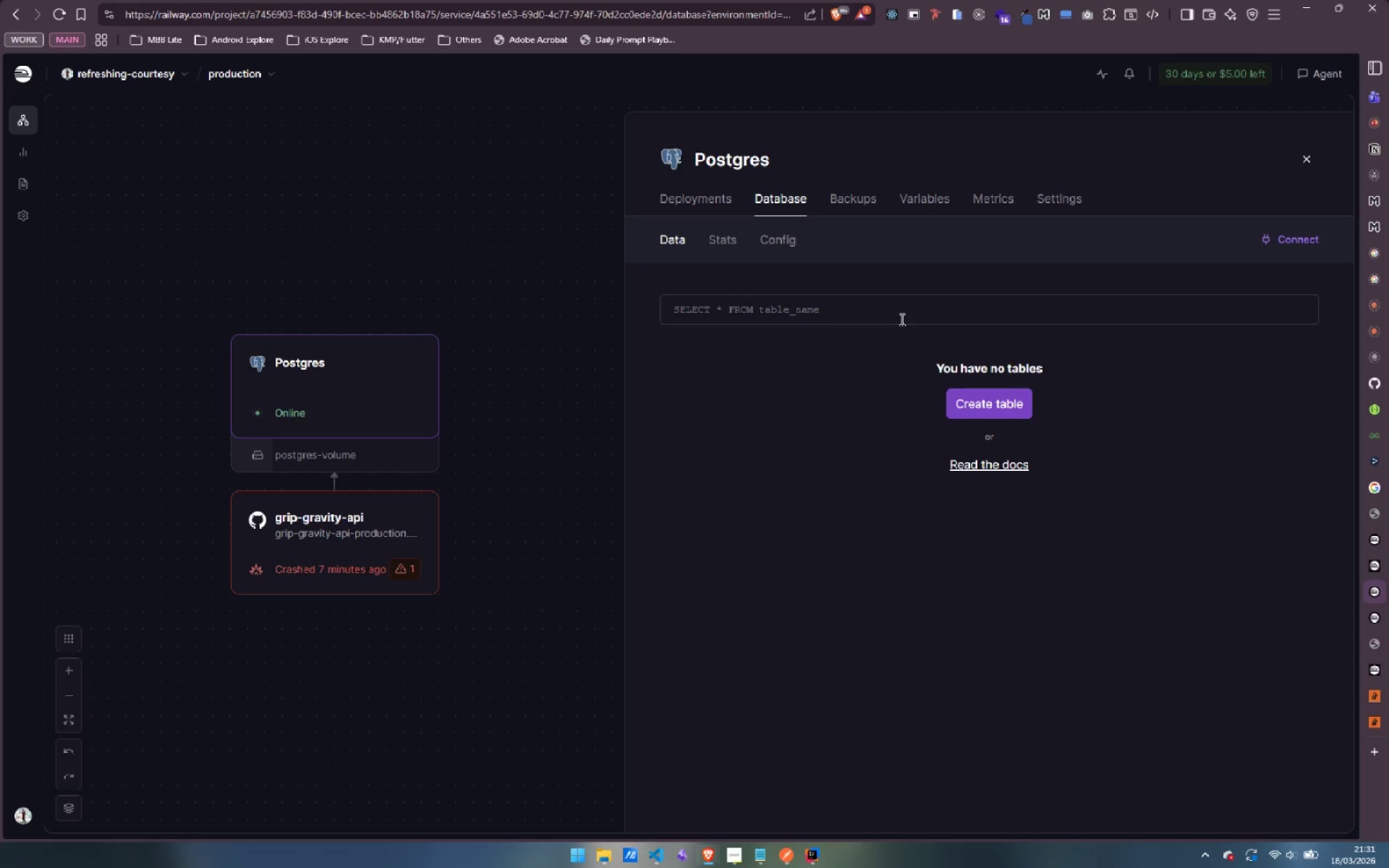 
wait(5.66)
 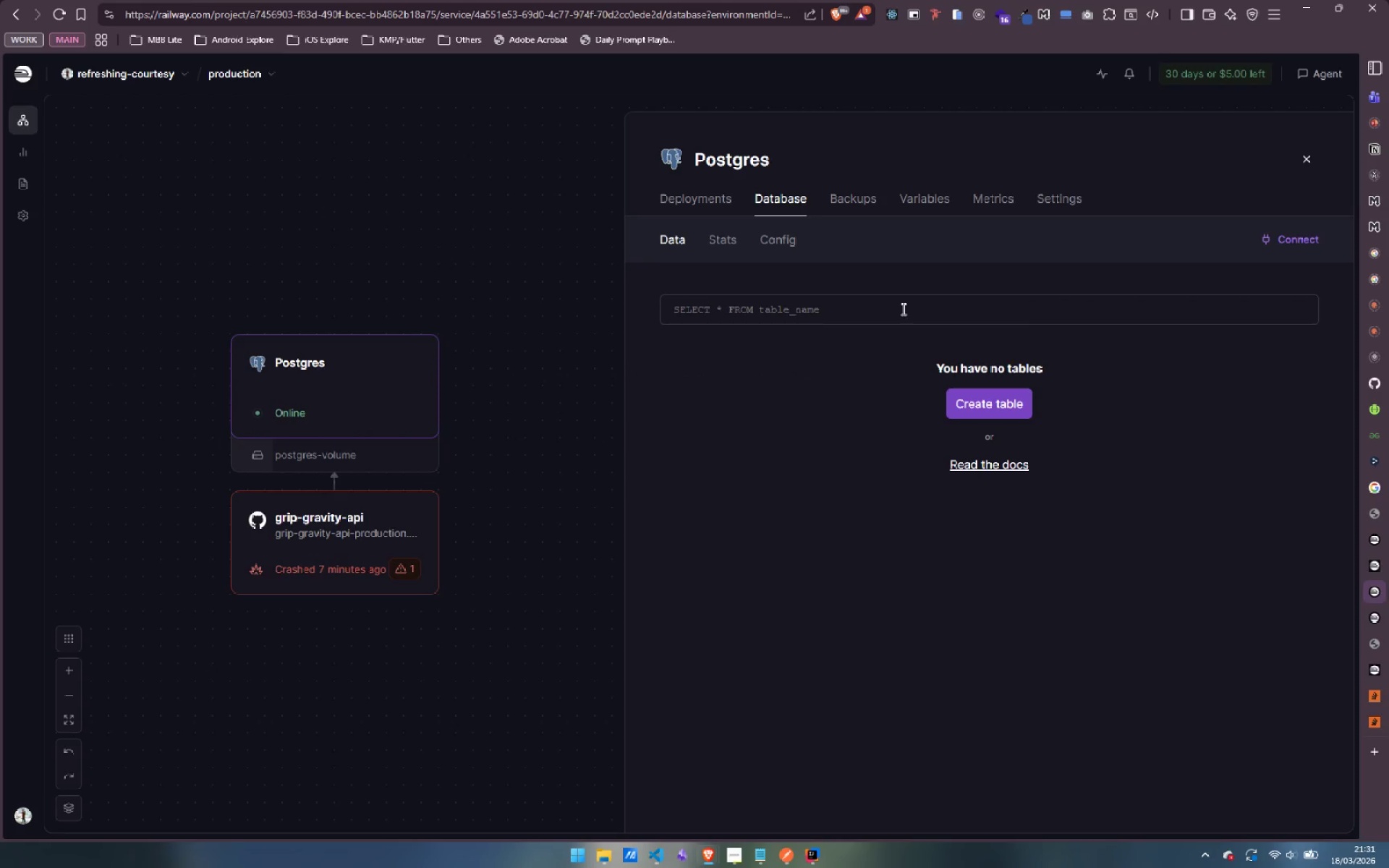 
left_click([848, 203])
 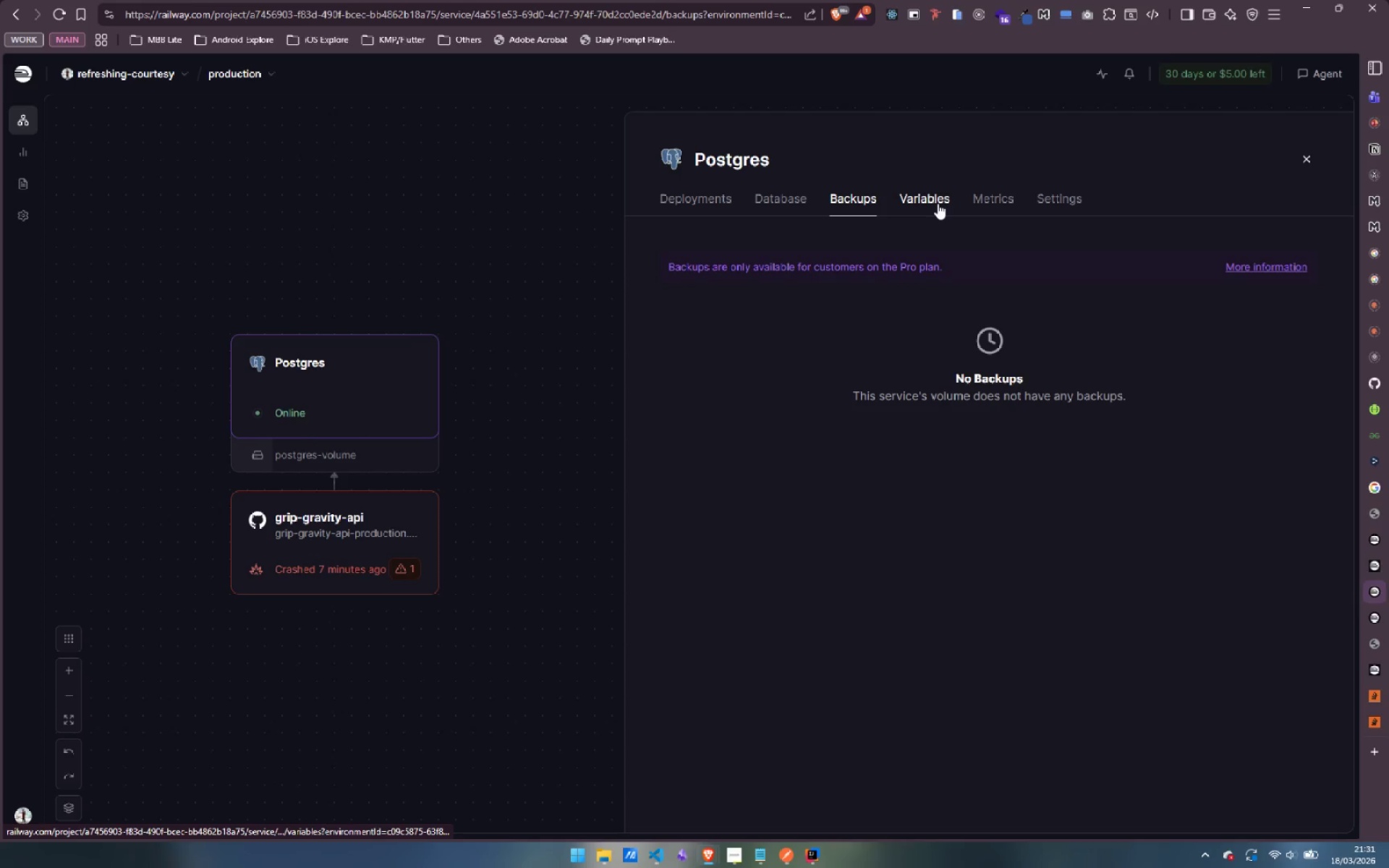 
left_click([938, 203])
 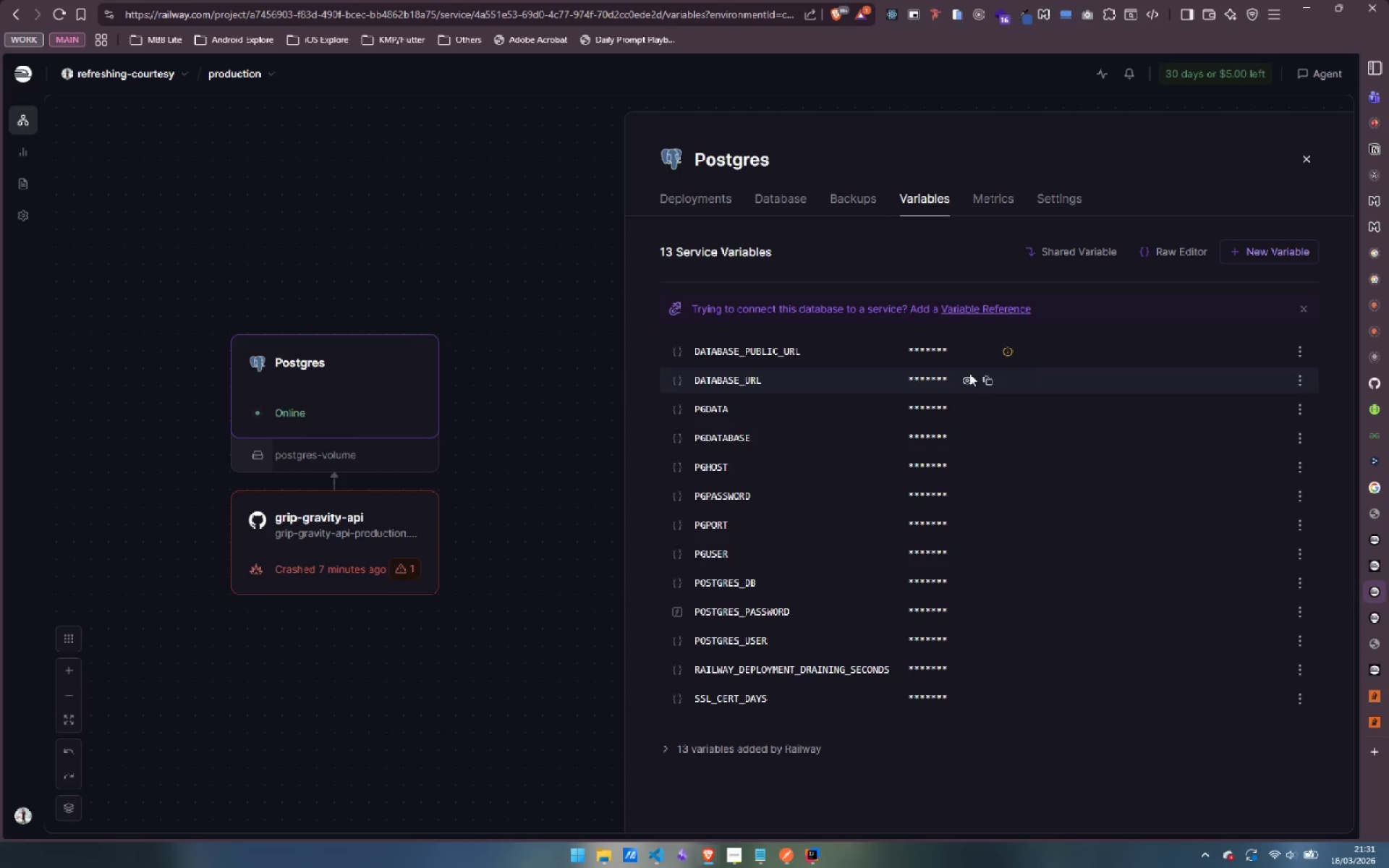 
left_click([972, 380])
 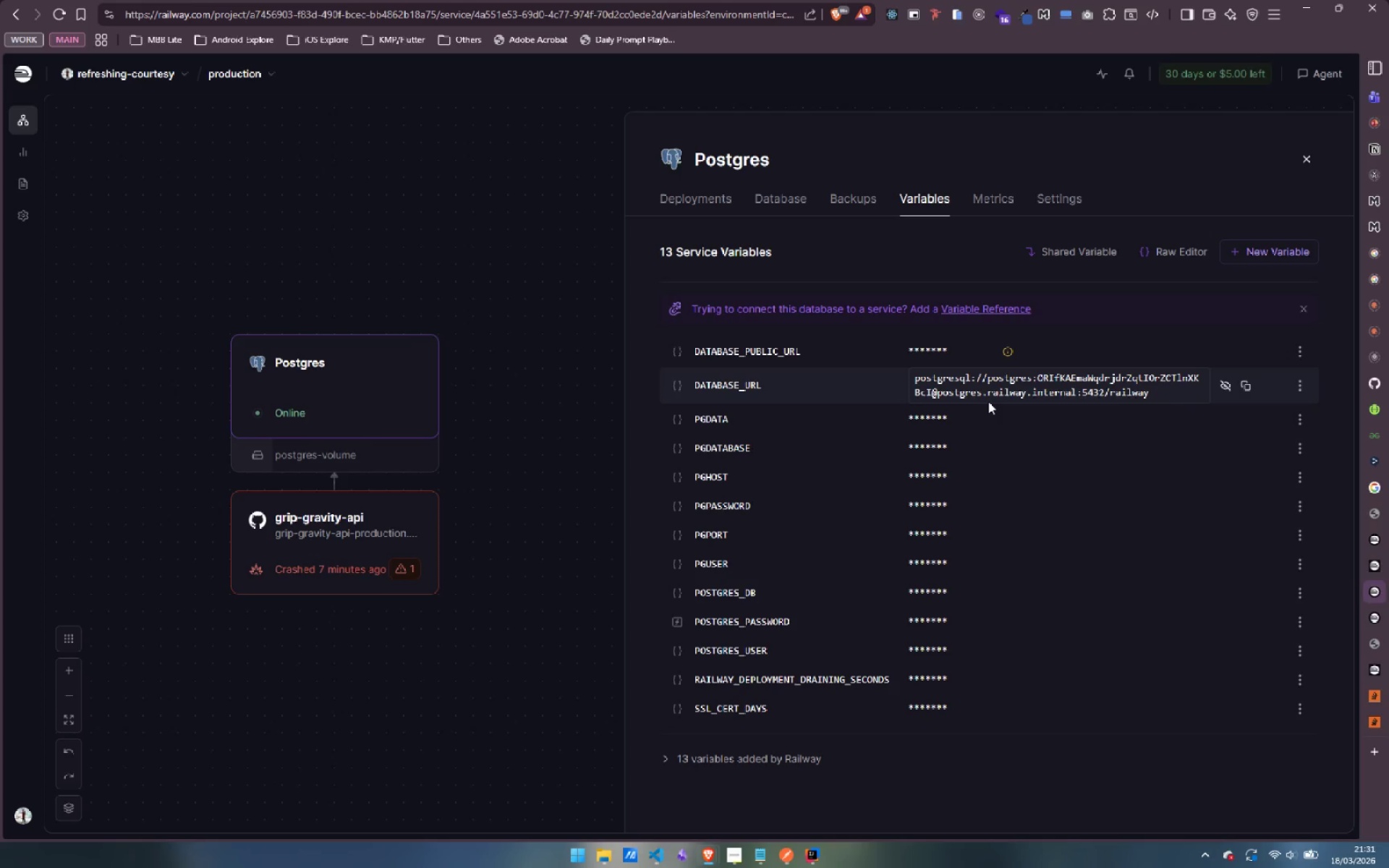 
mouse_move([1008, 407])
 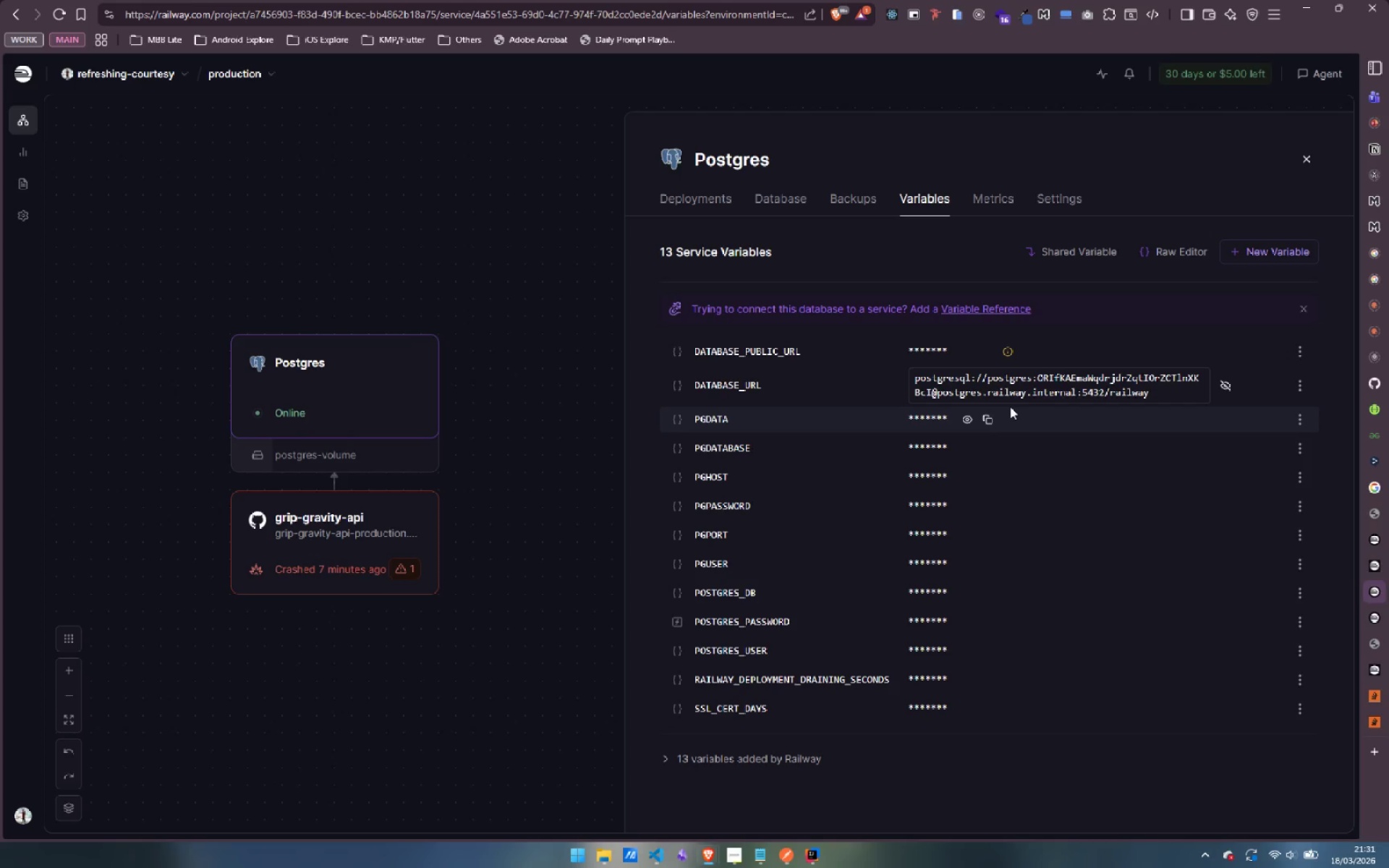 
wait(10.5)
 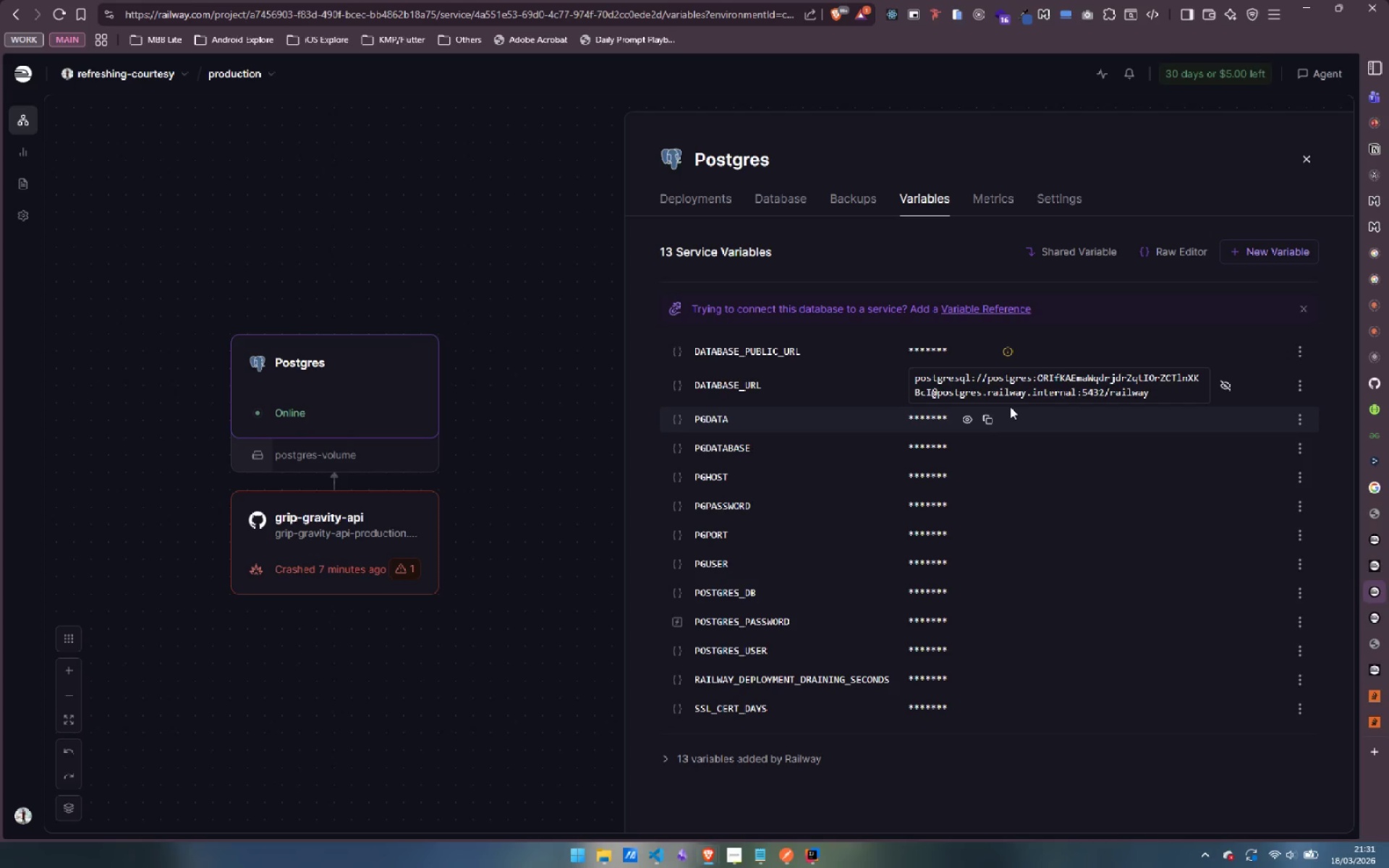 
left_click([972, 553])
 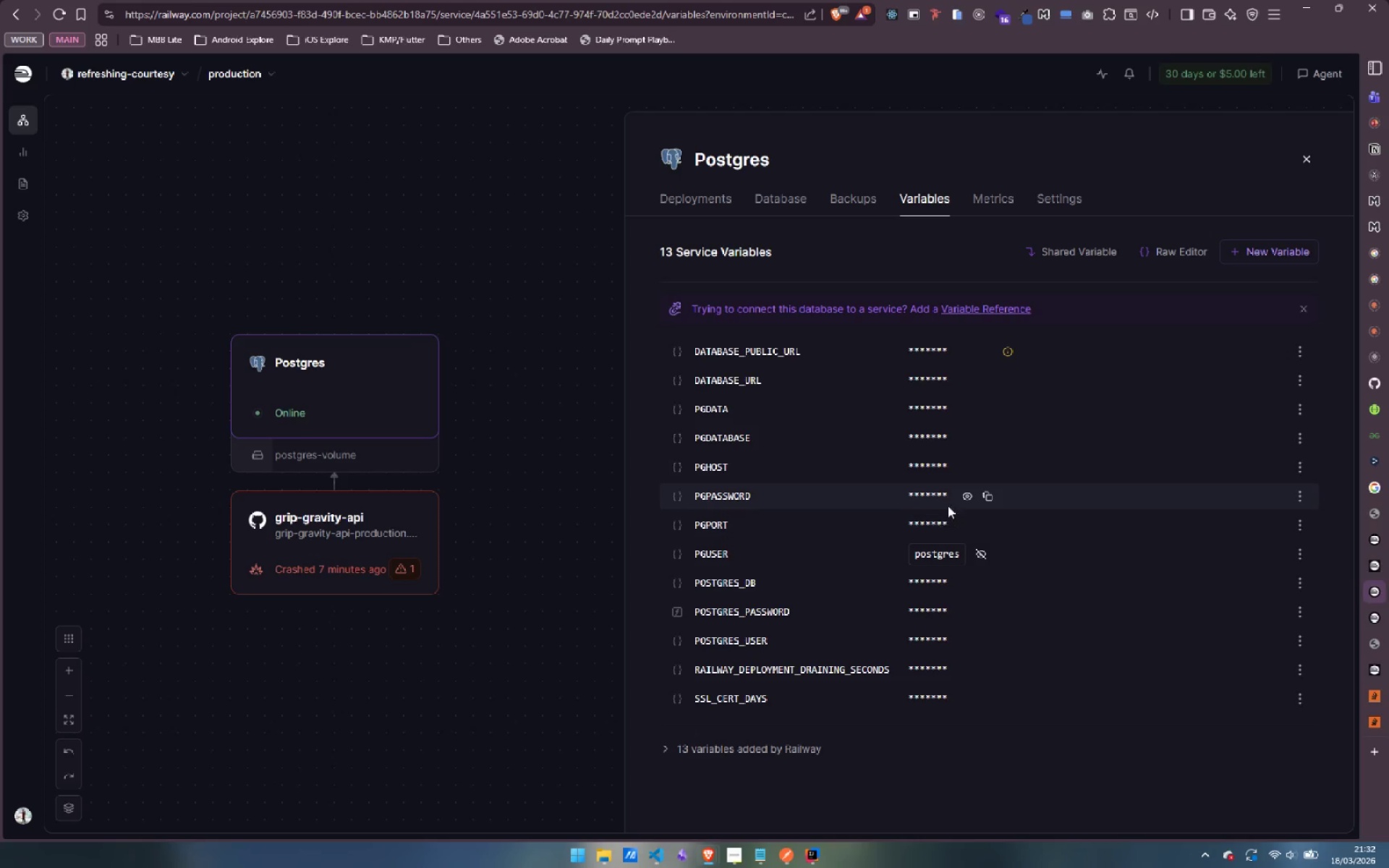 
left_click([967, 494])
 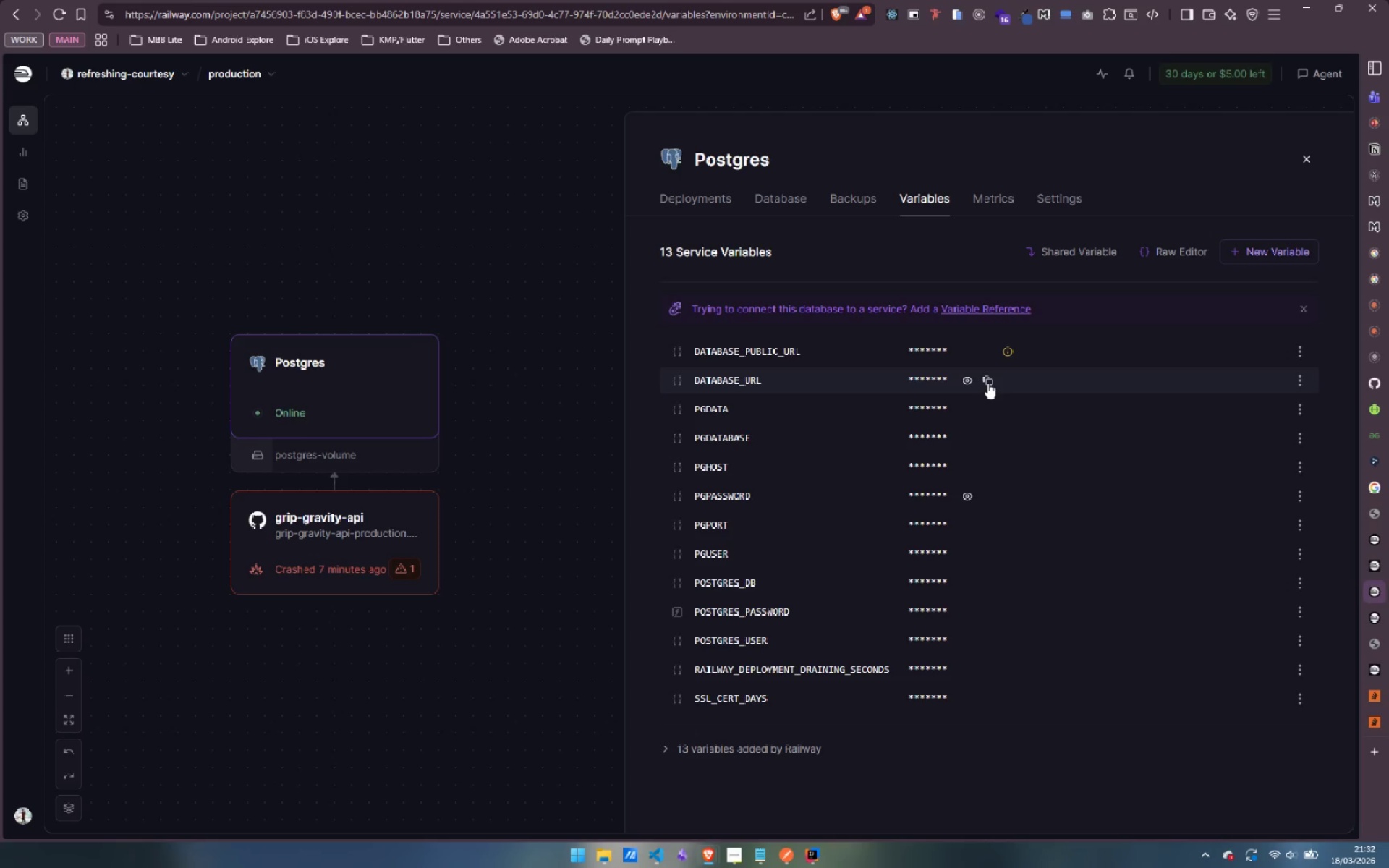 
wait(16.28)
 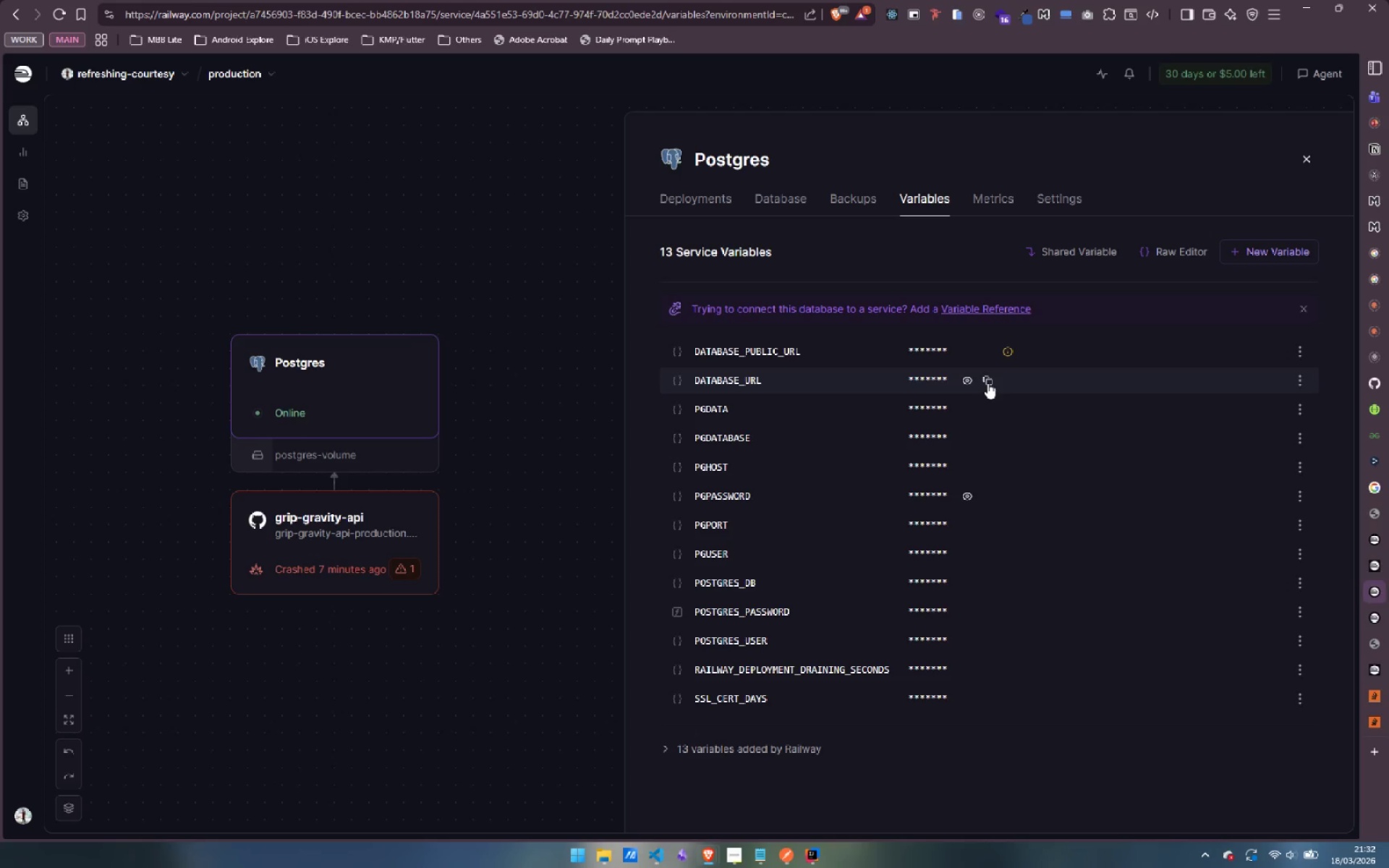 
left_click([966, 382])
 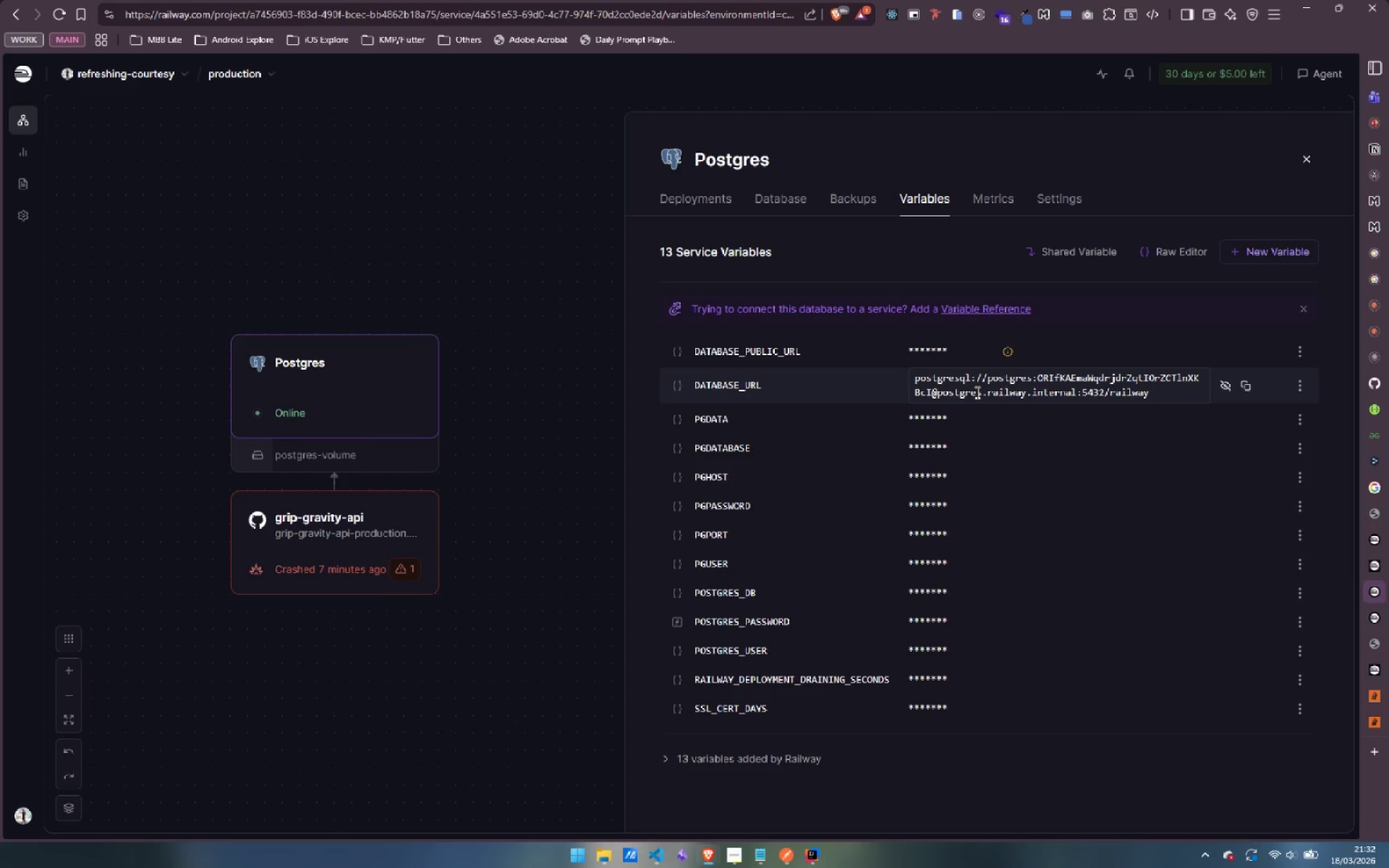 
wait(10.66)
 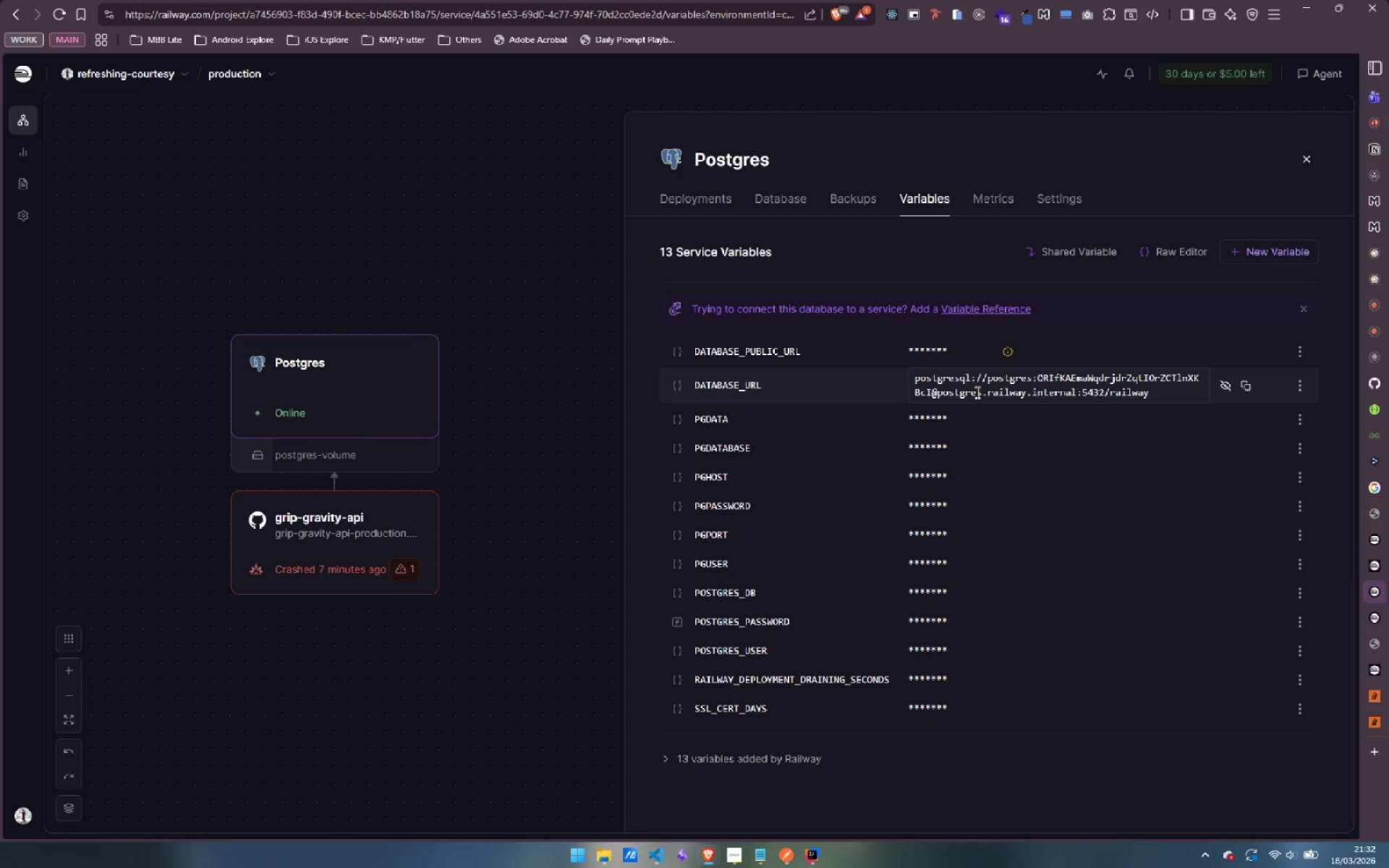 
left_click([325, 532])
 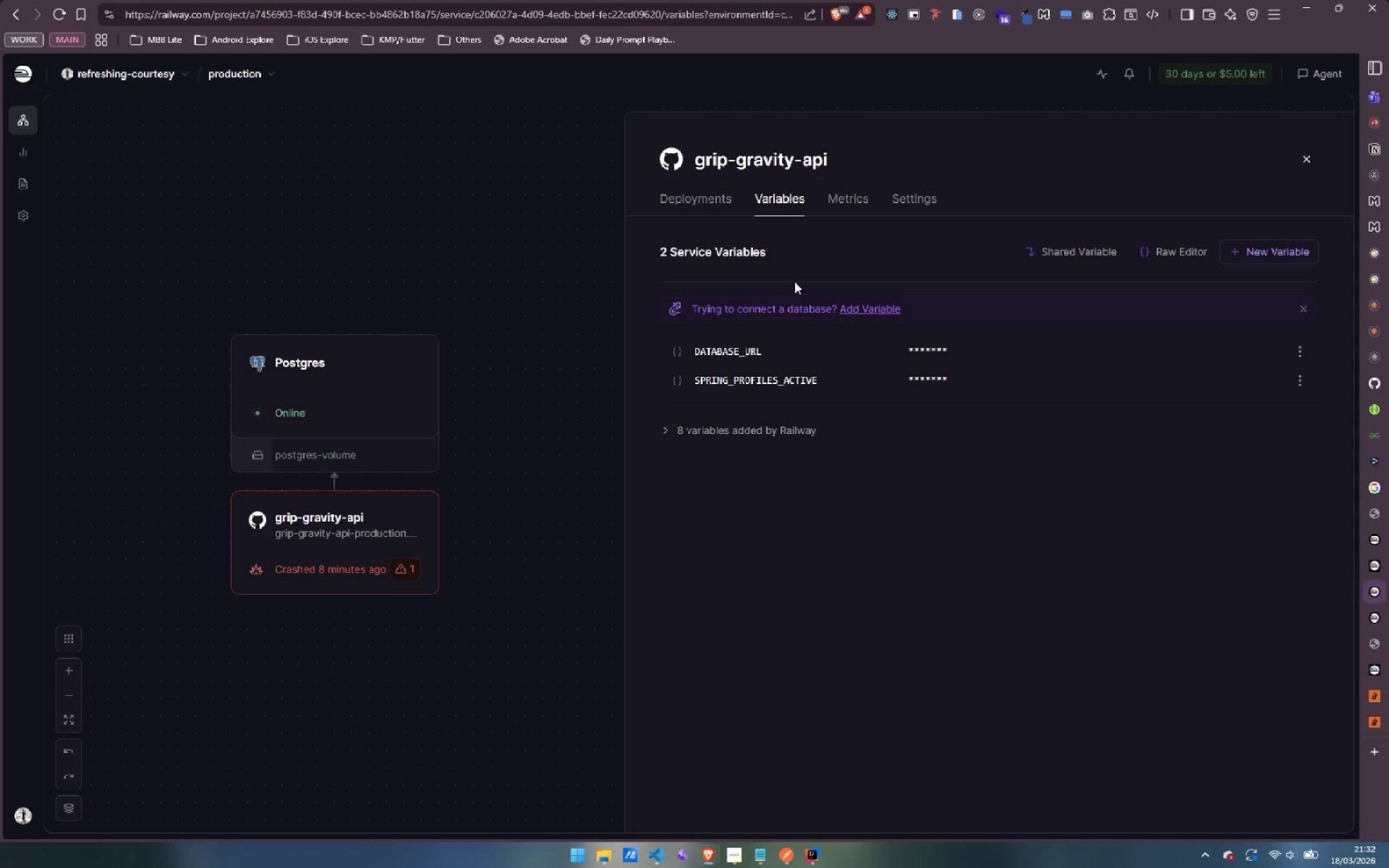 
wait(17.83)
 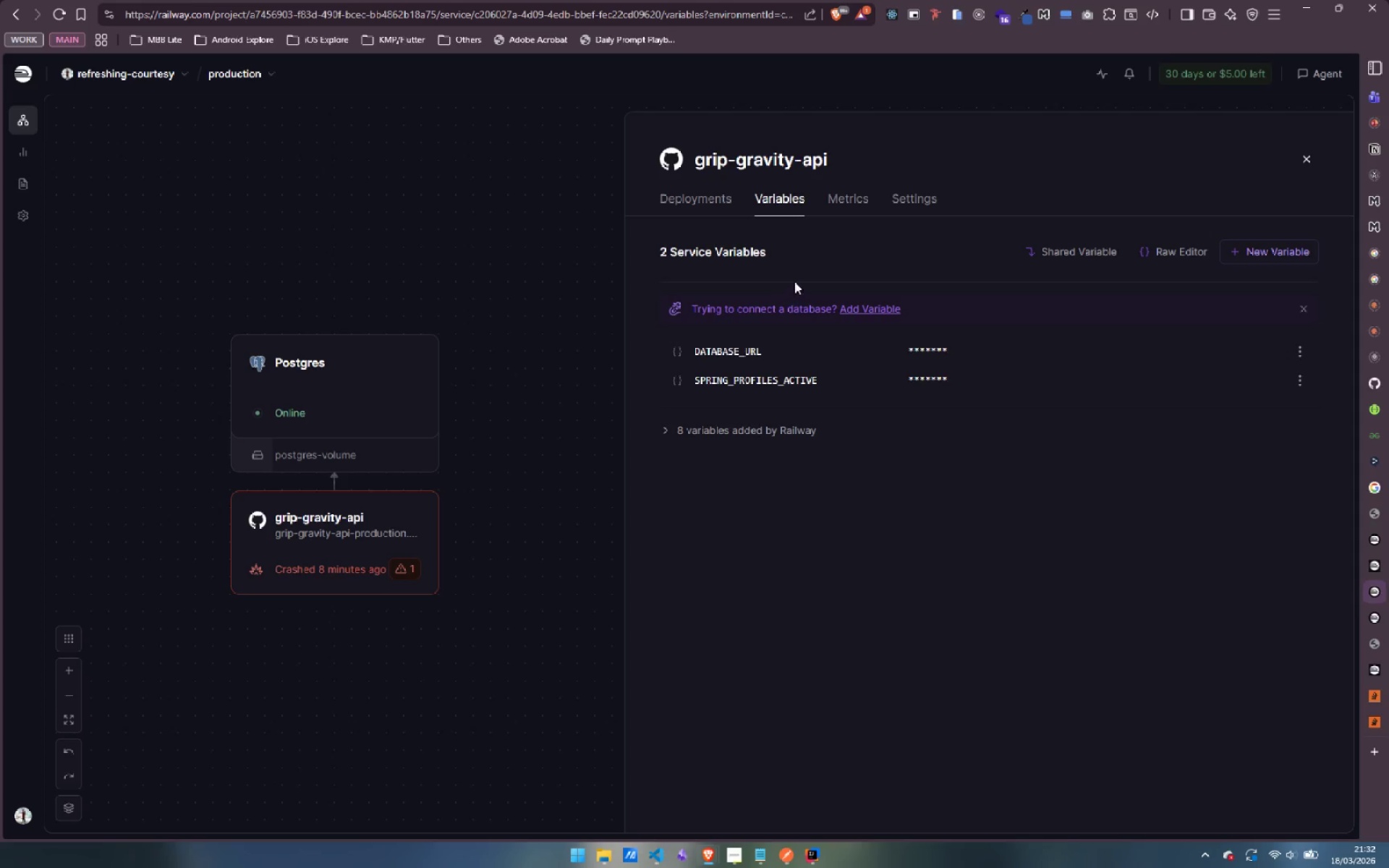 
left_click([967, 351])
 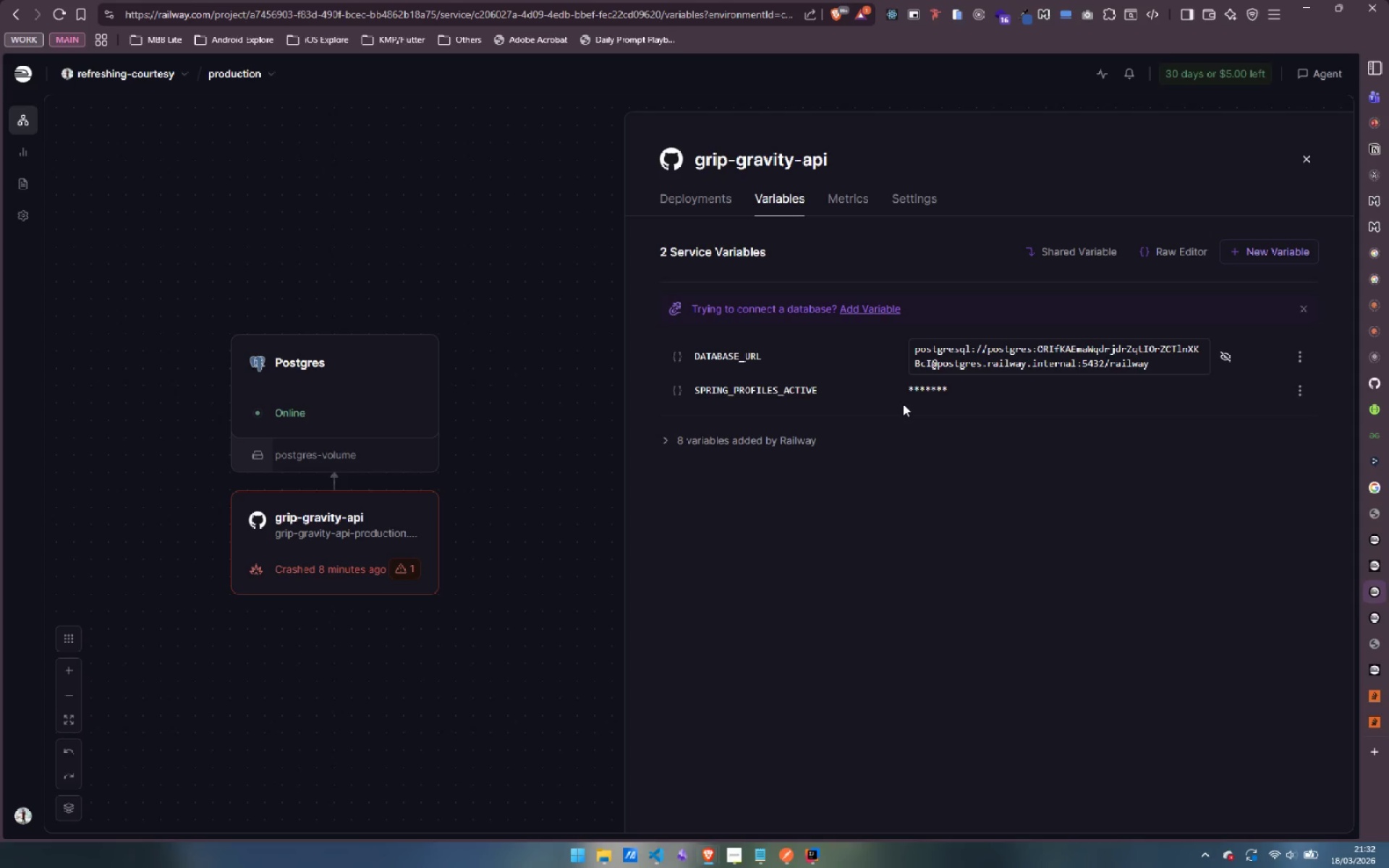 
mouse_move([938, 333])
 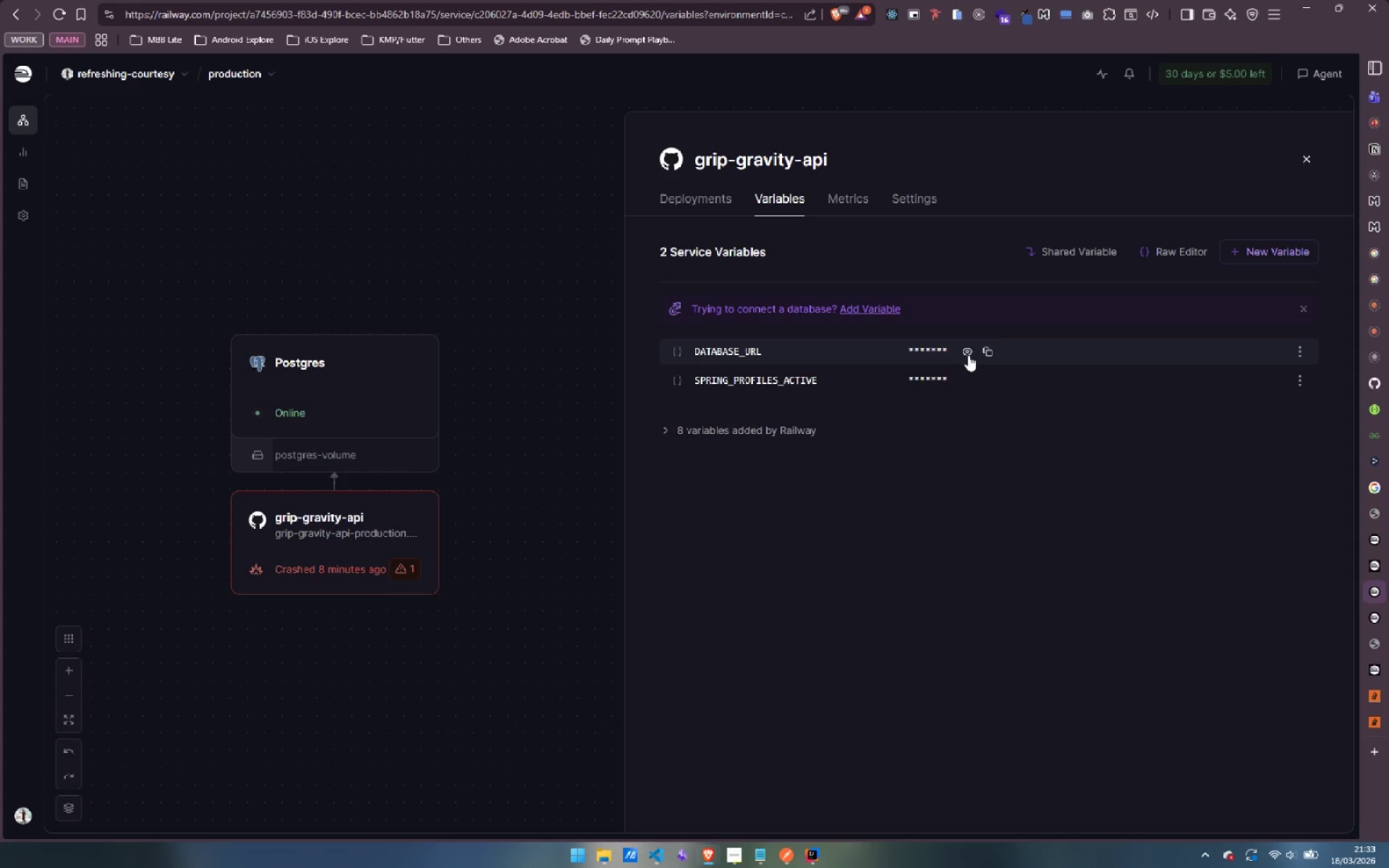 
left_click([970, 355])
 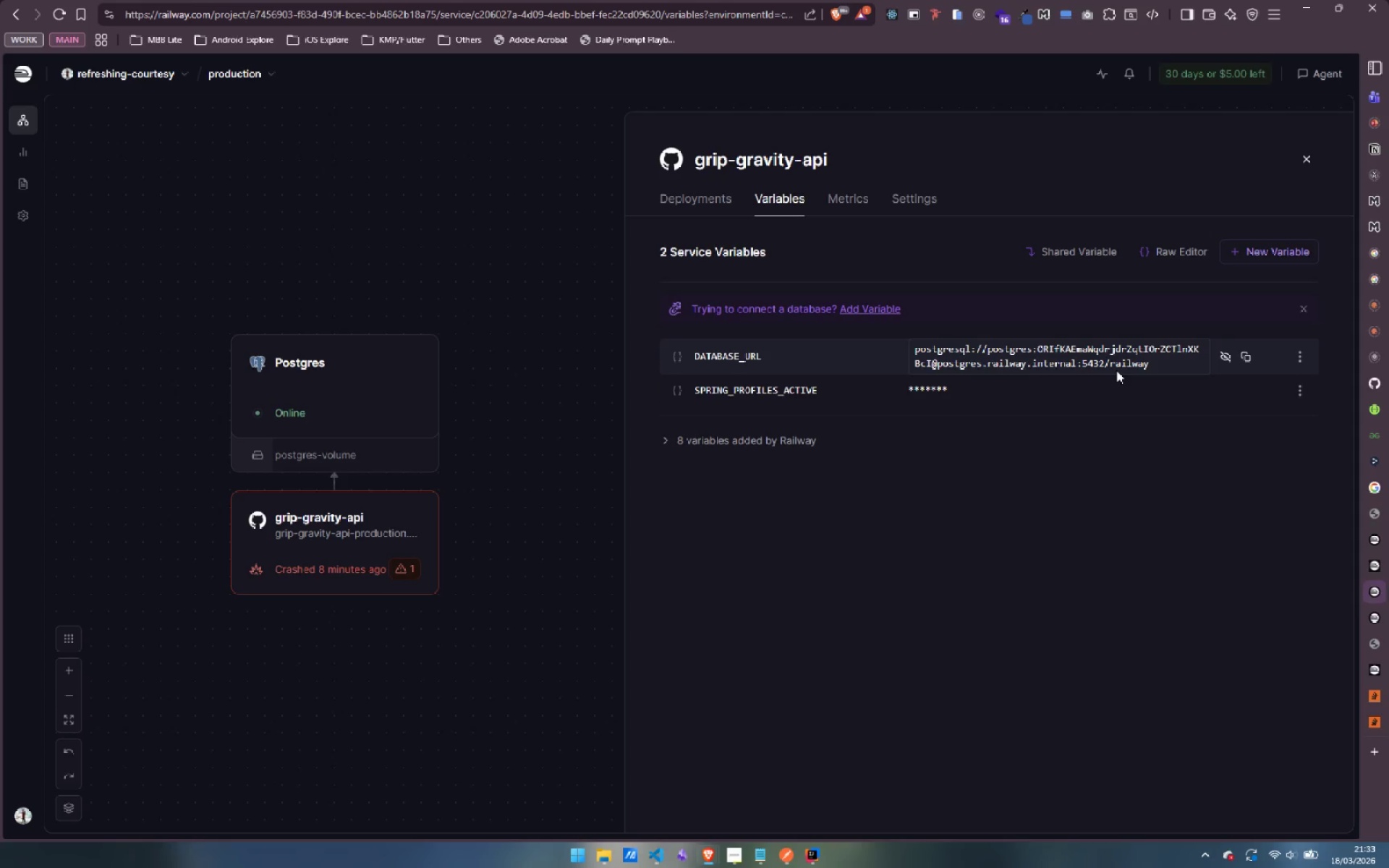 
wait(6.62)
 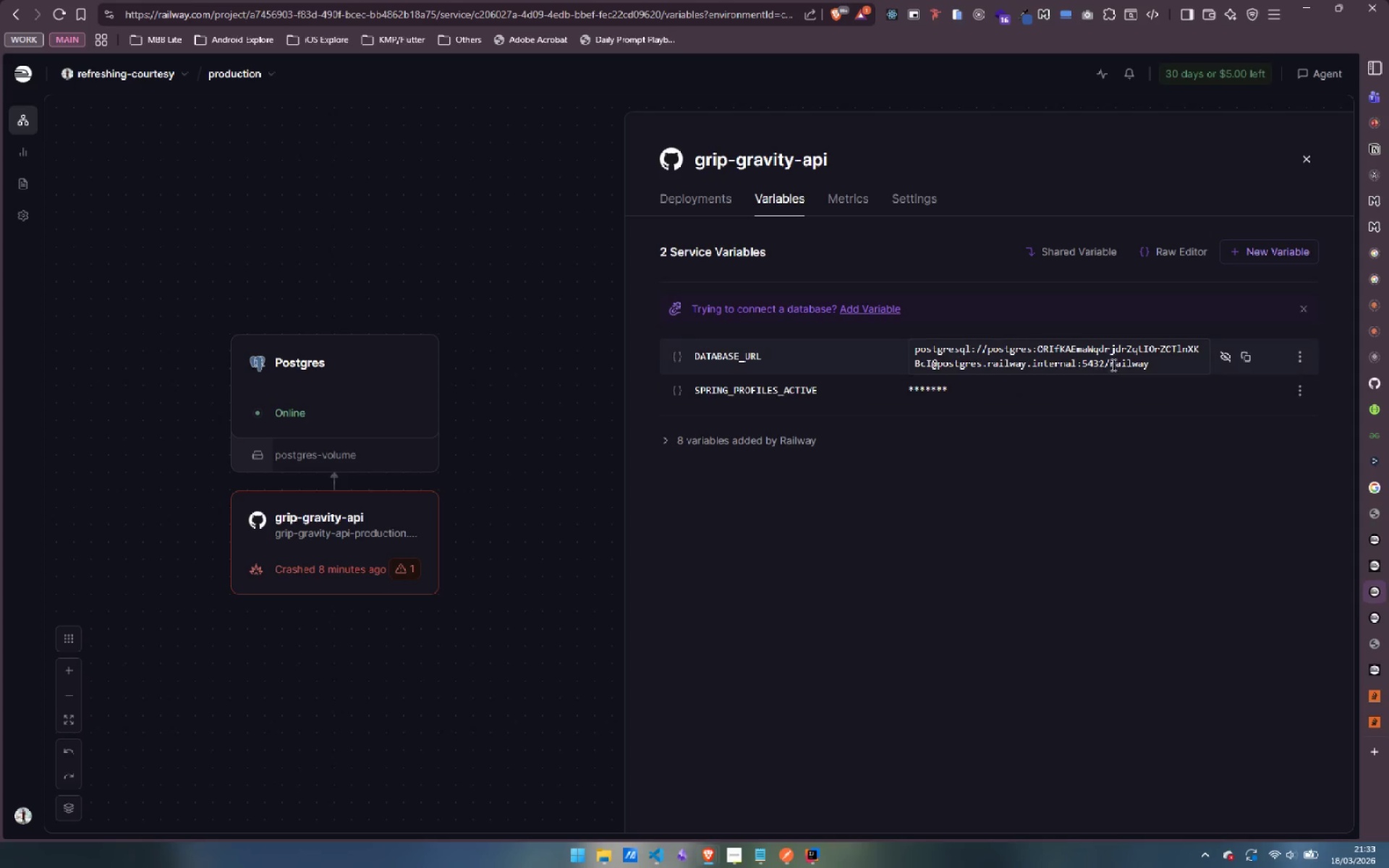 
mouse_move([1061, 381])
 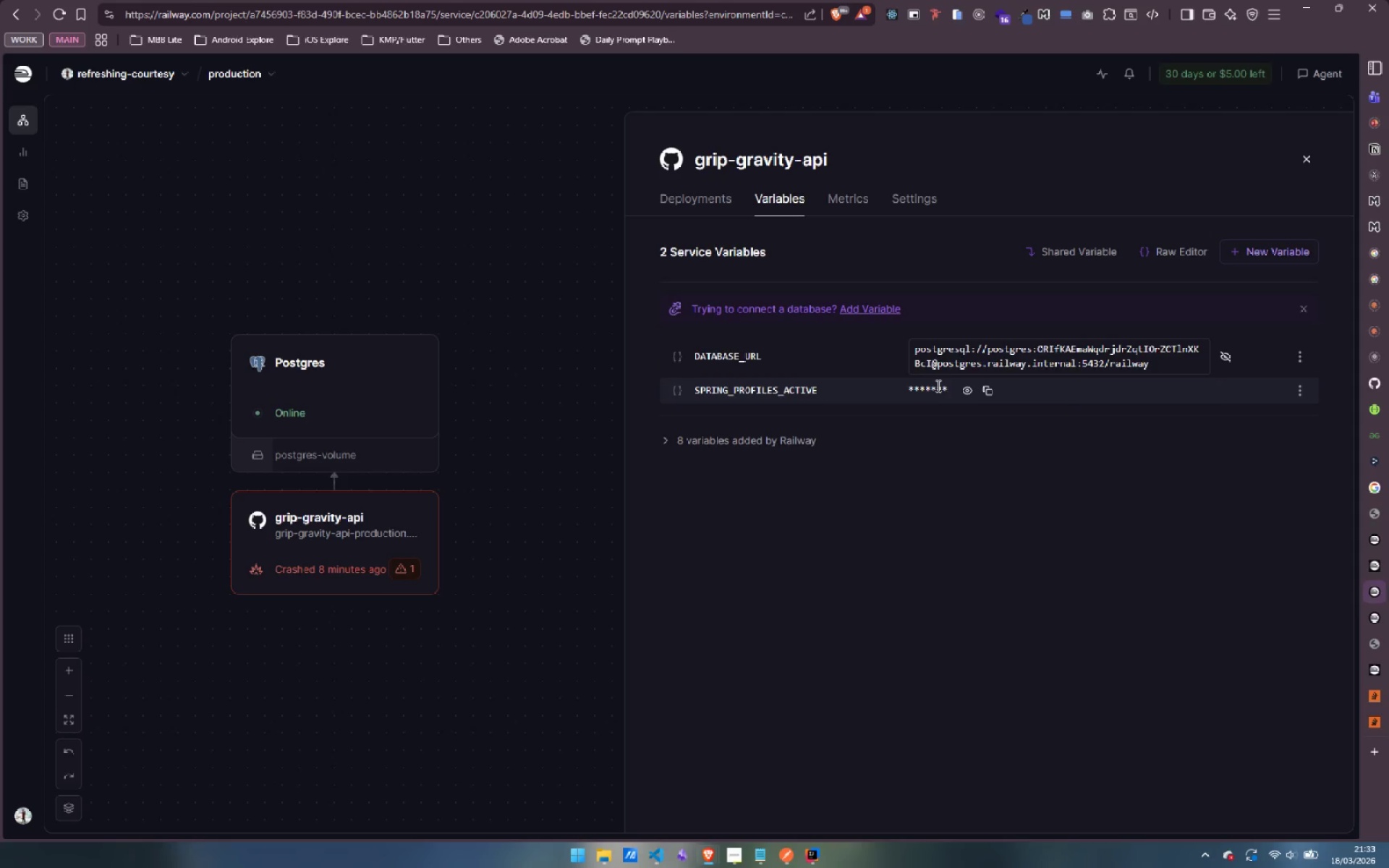 
mouse_move([982, 362])
 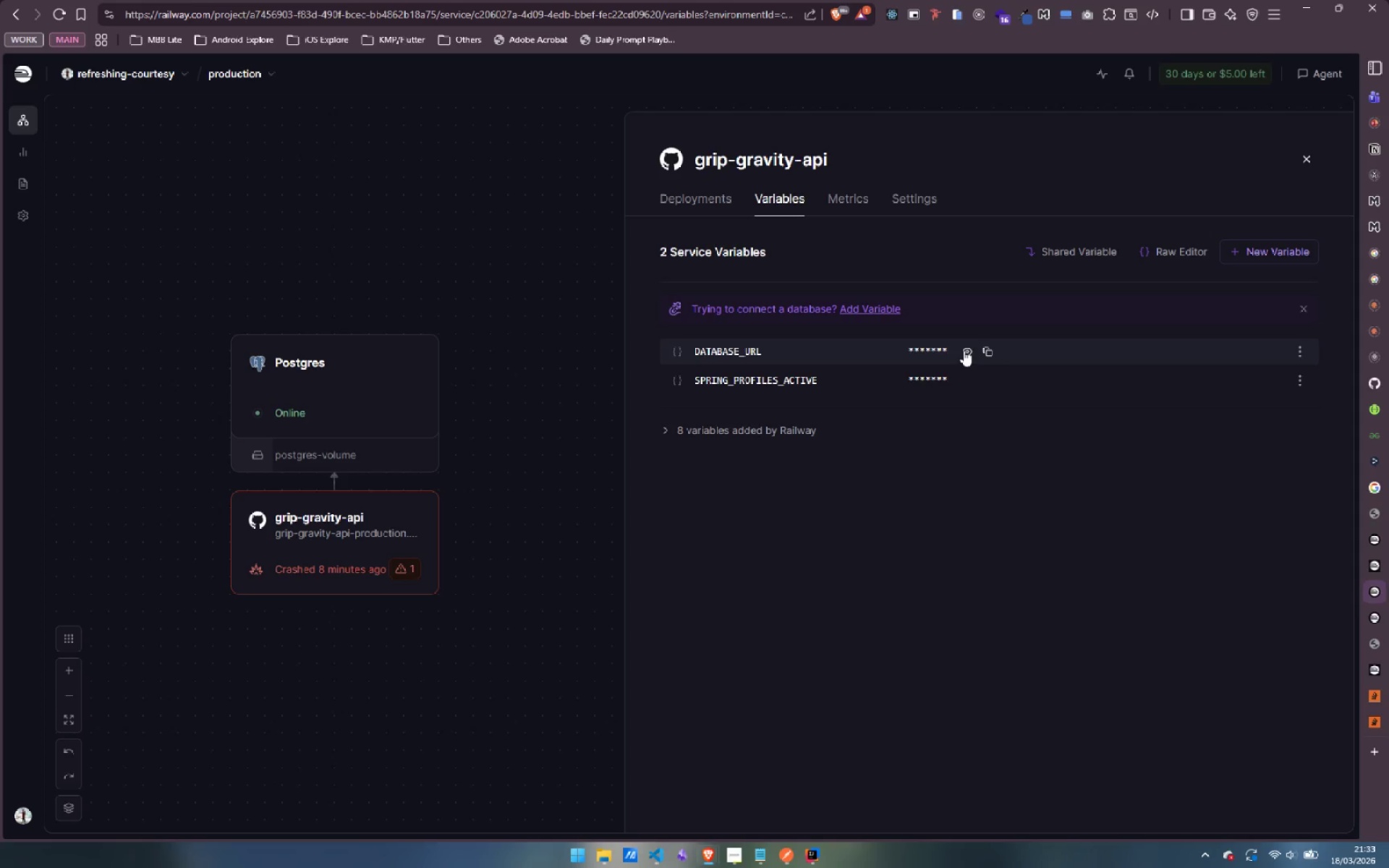 
left_click([964, 350])
 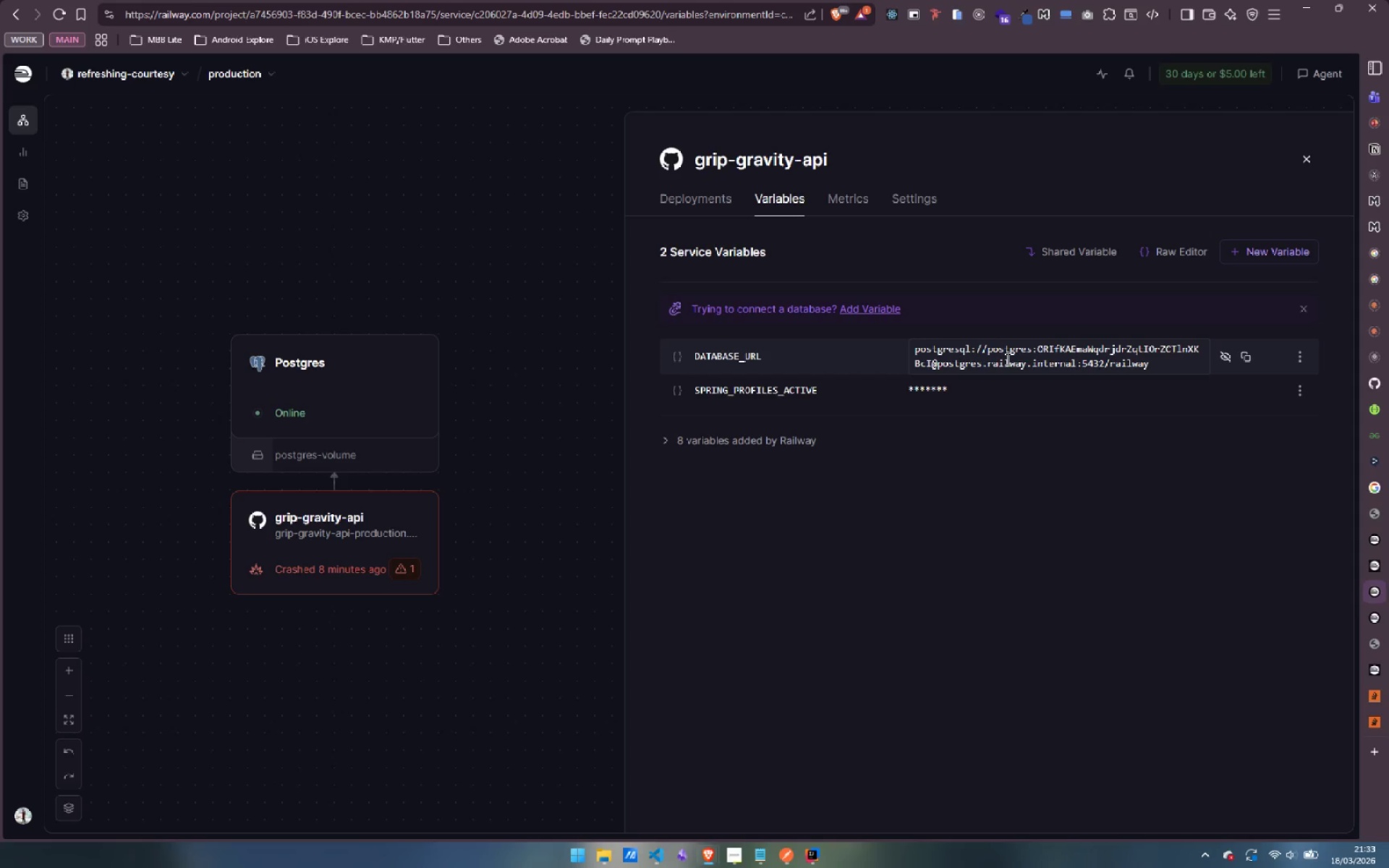 
wait(11.42)
 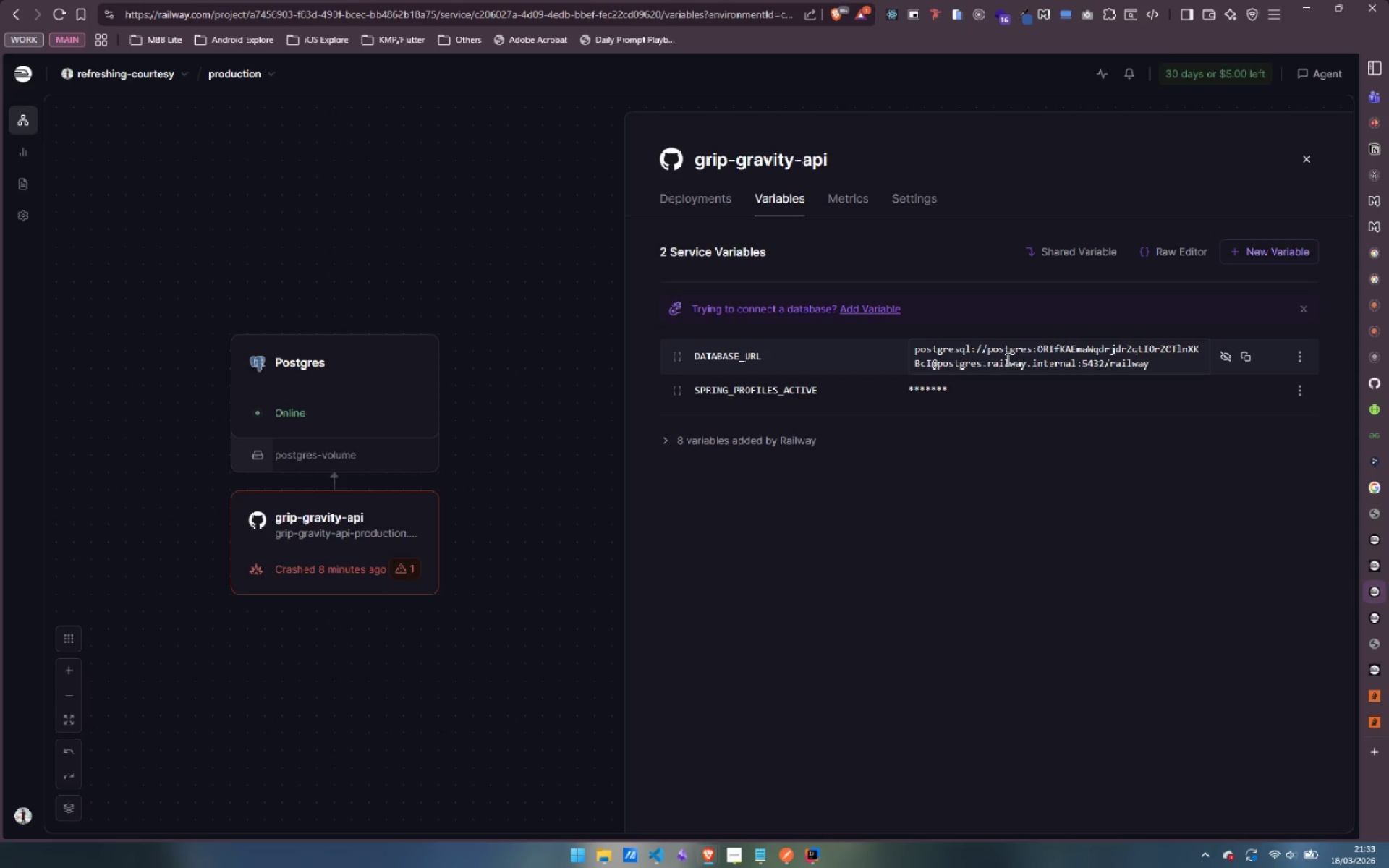 
left_click([1304, 351])
 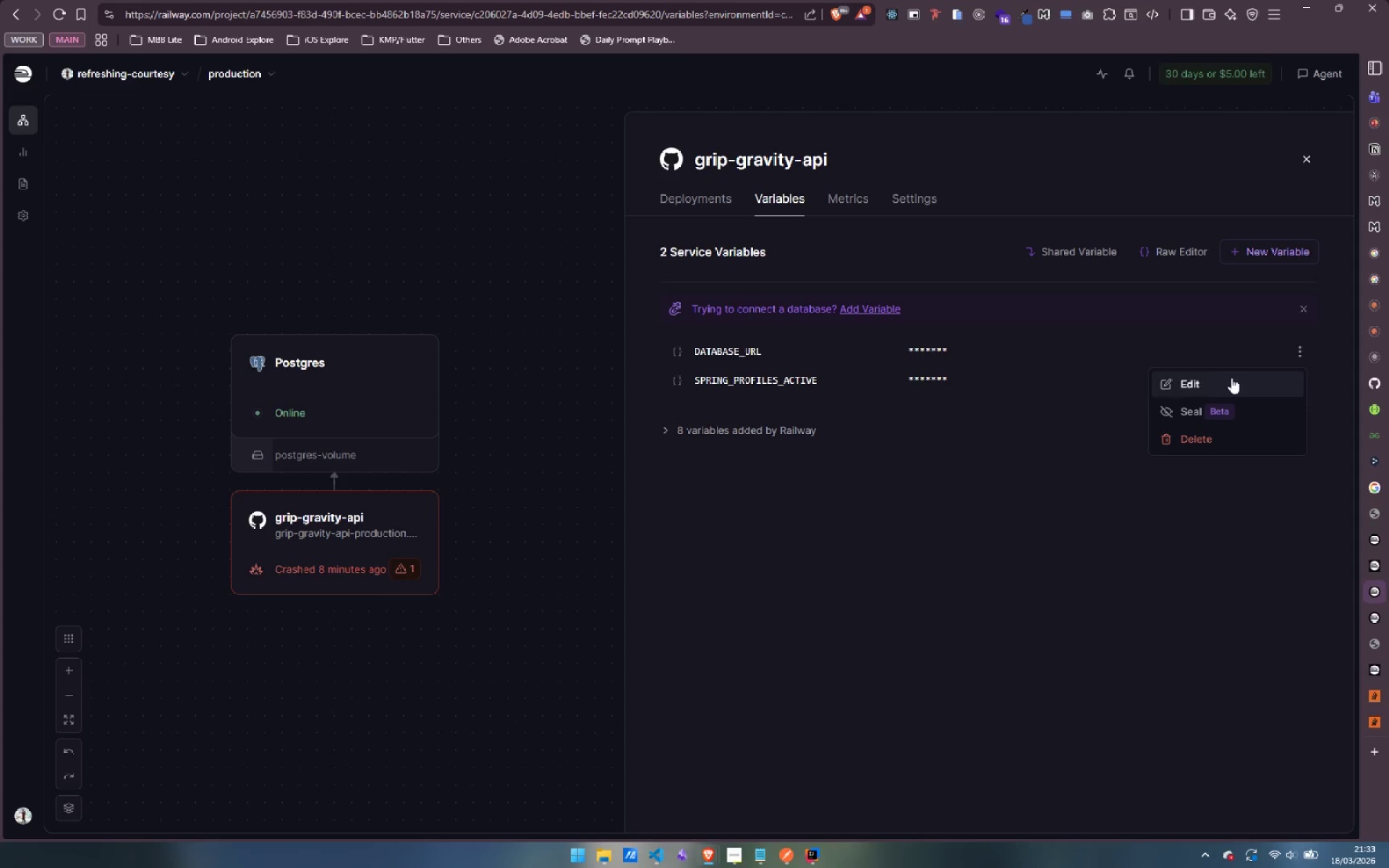 
left_click([1223, 381])
 